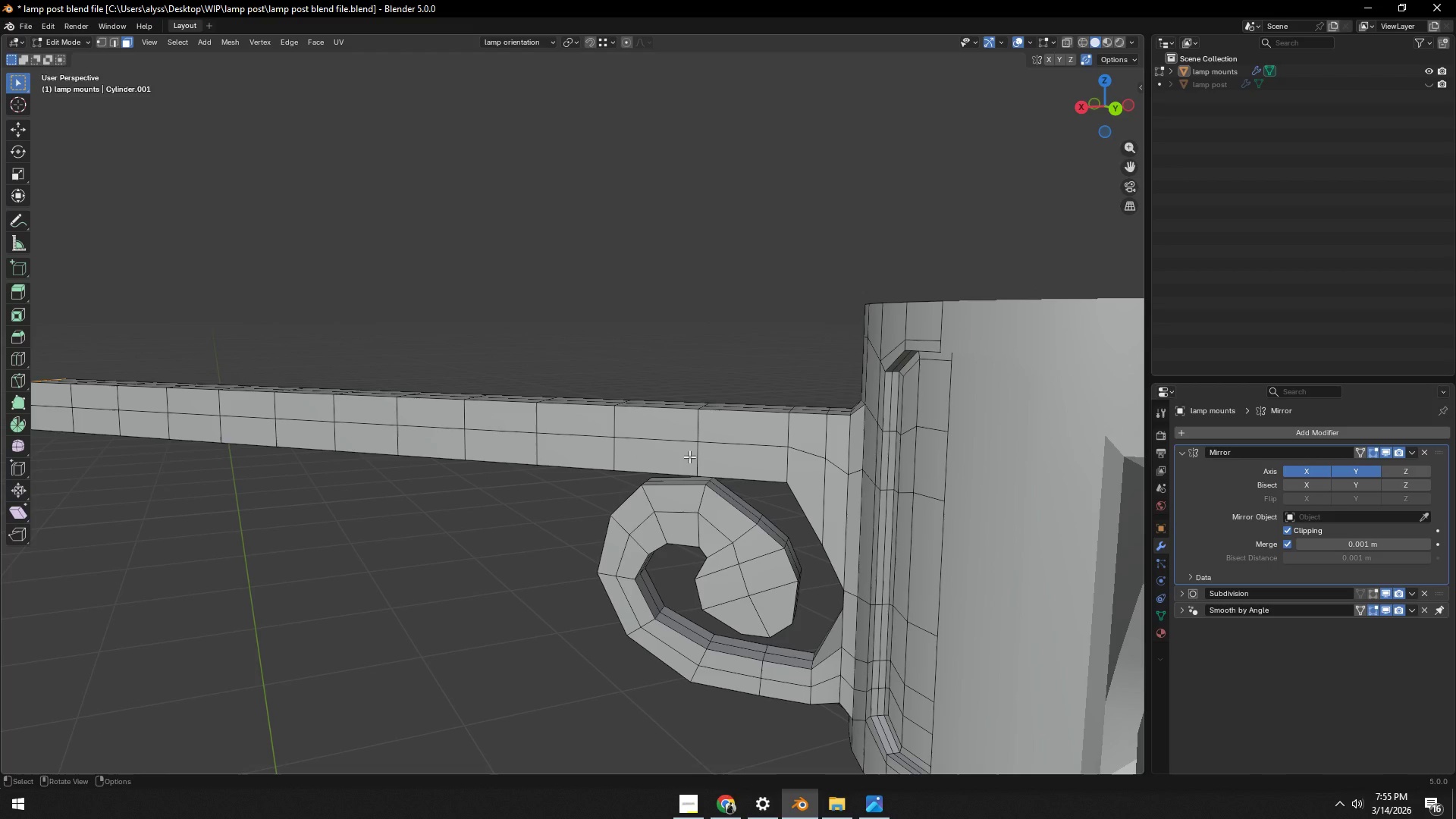 
scroll: coordinate [640, 472], scroll_direction: up, amount: 5.0
 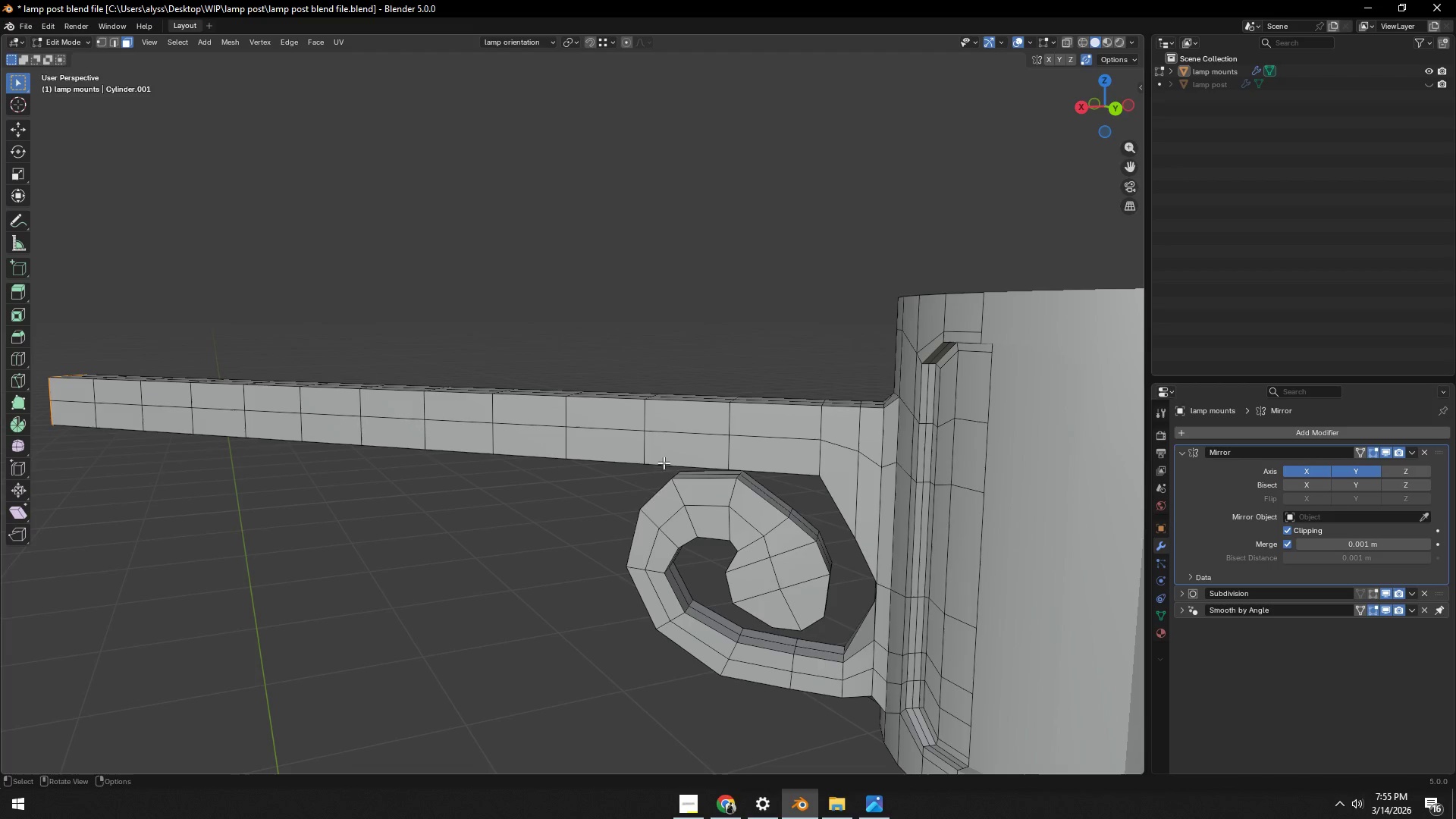 
key(Control+NumpadAdd)
 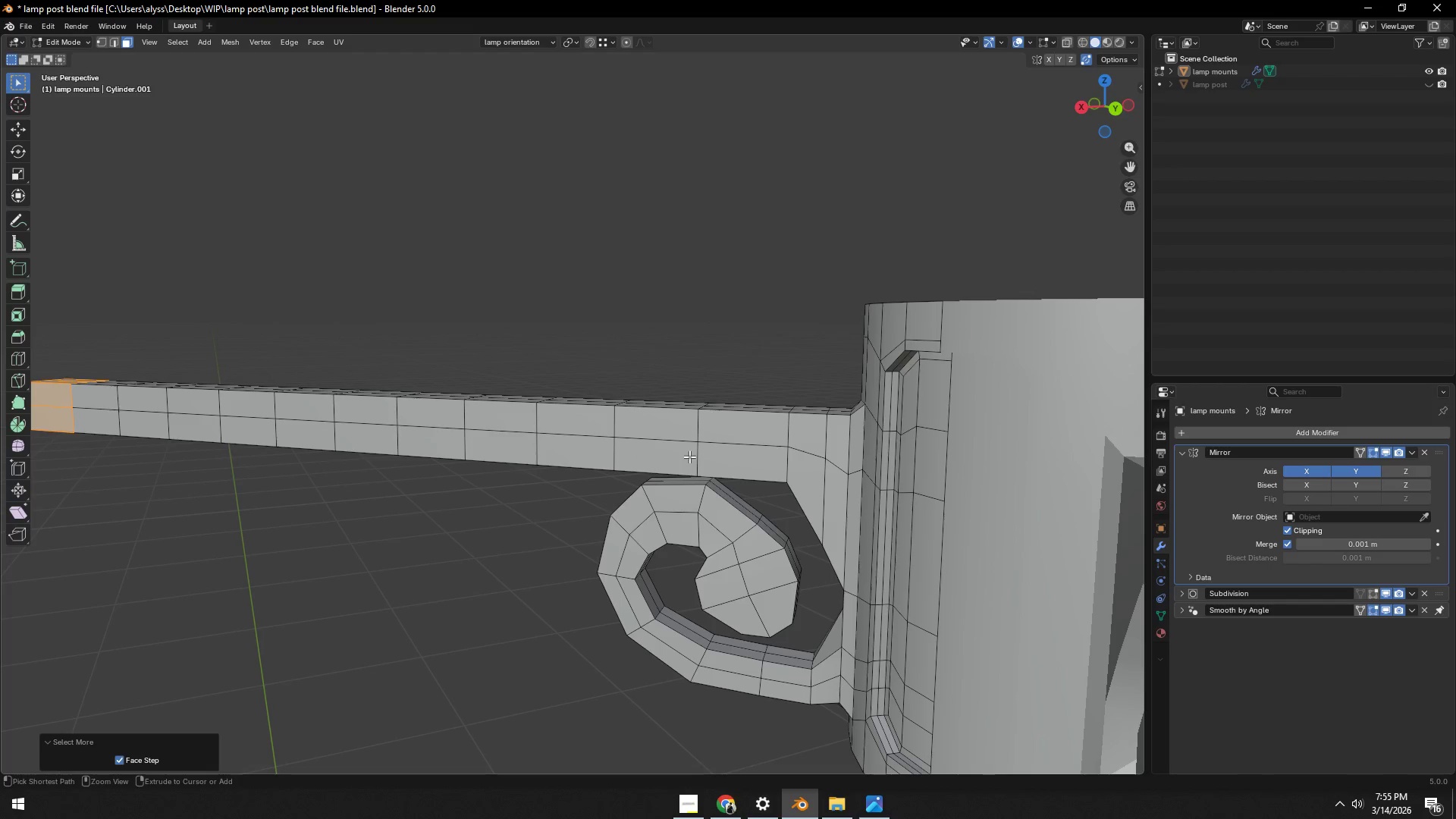 
key(Control+NumpadAdd)
 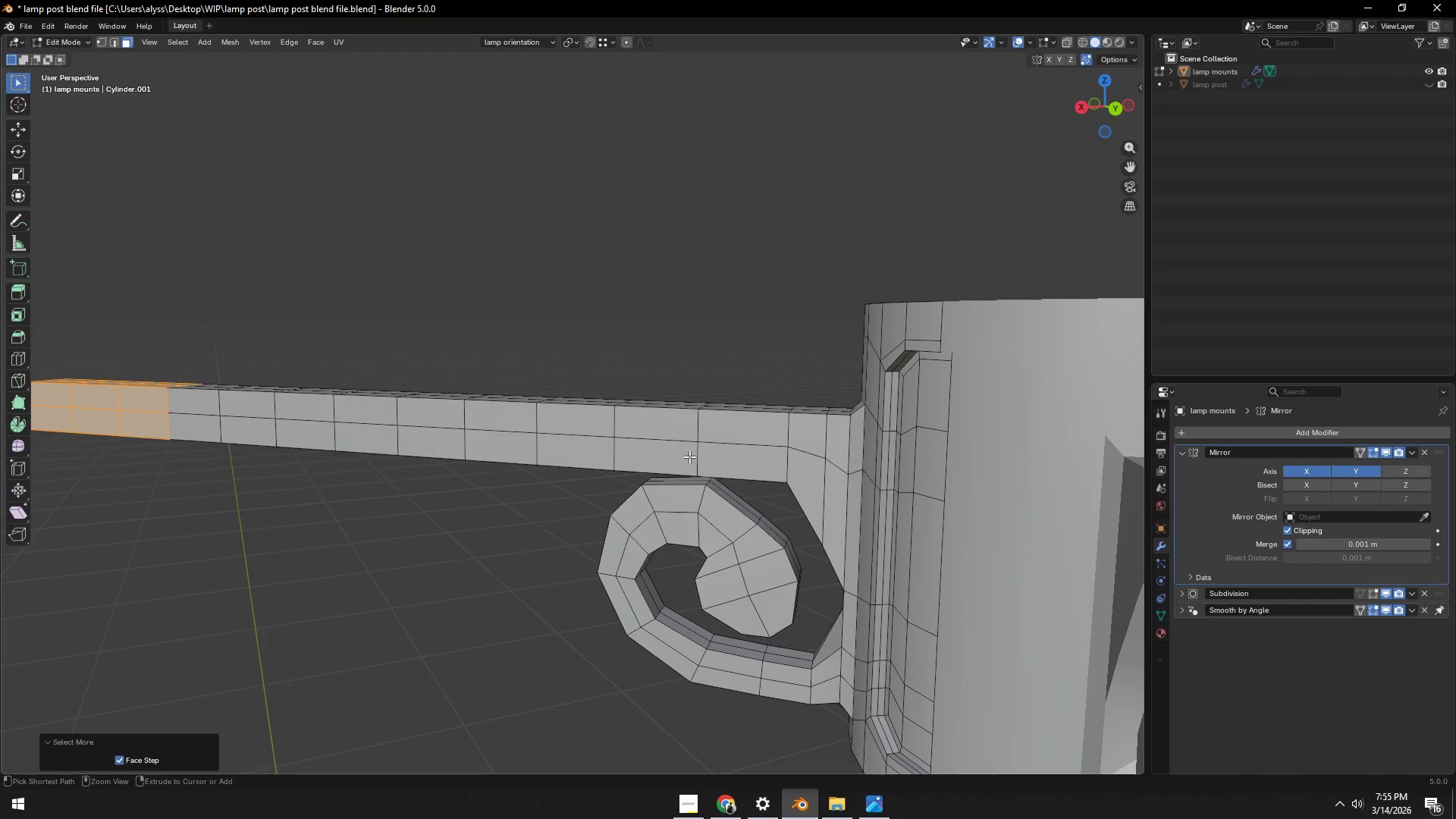 
key(Control+NumpadAdd)
 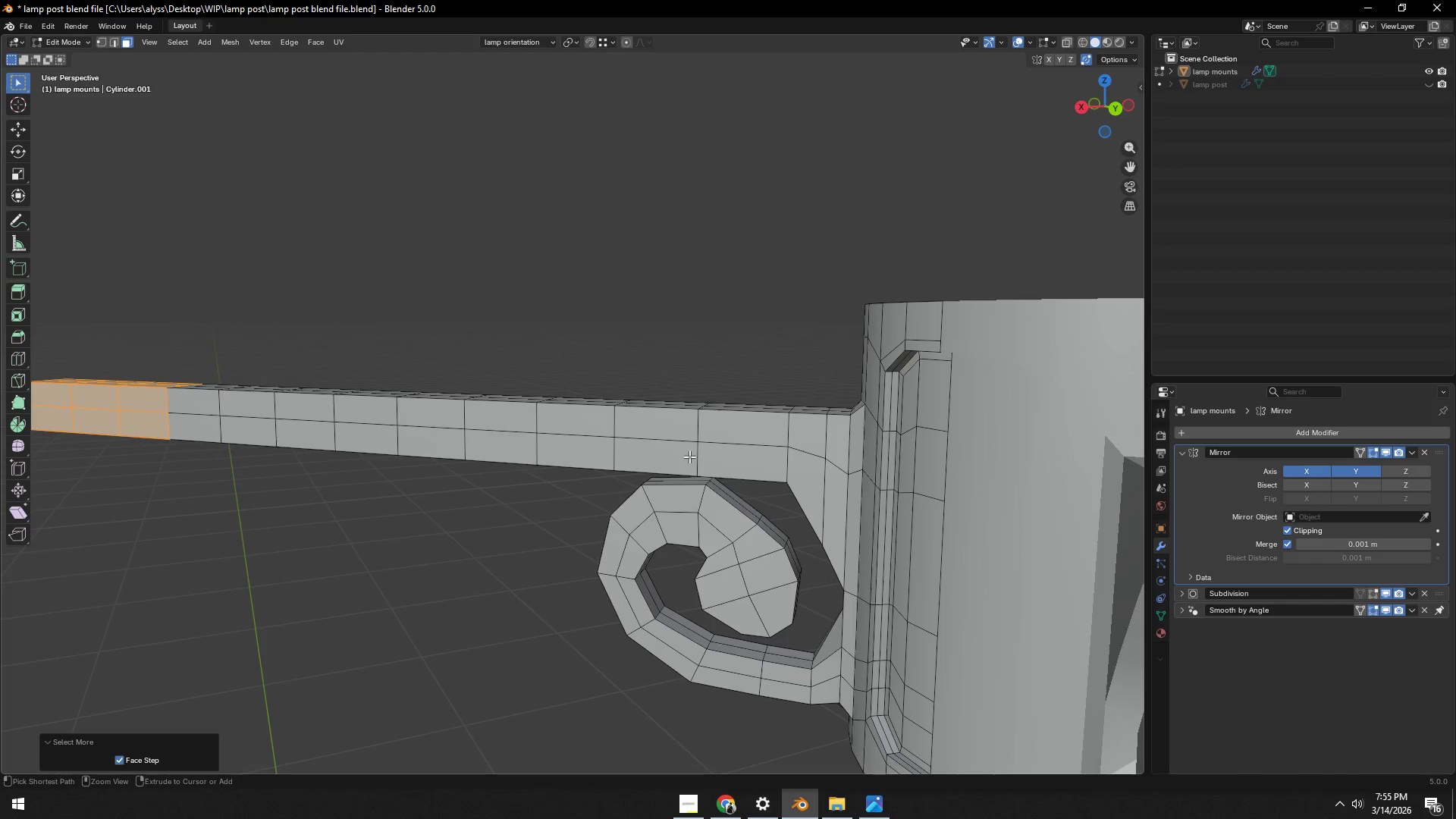 
key(Control+NumpadAdd)
 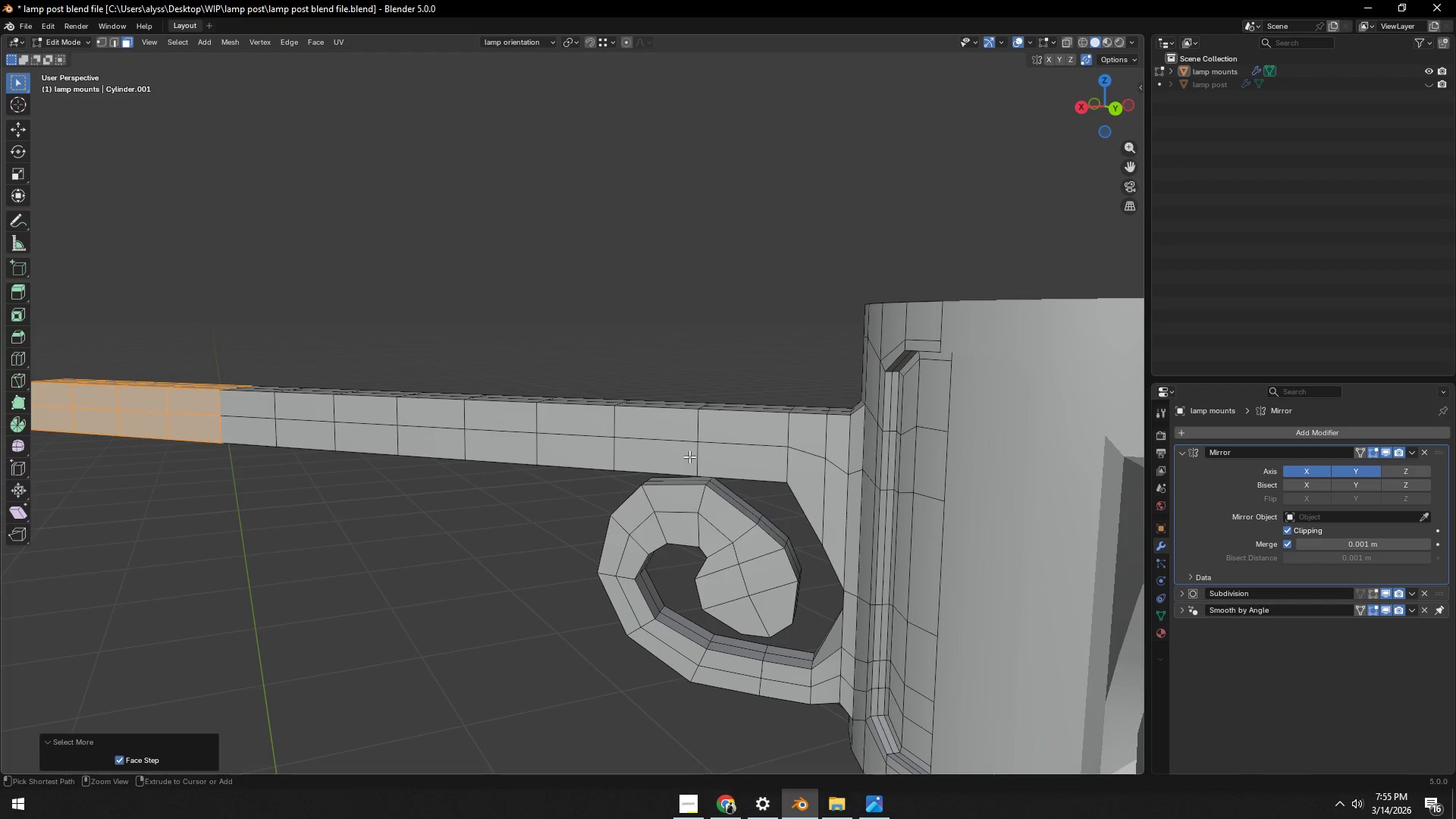 
key(Control+NumpadAdd)
 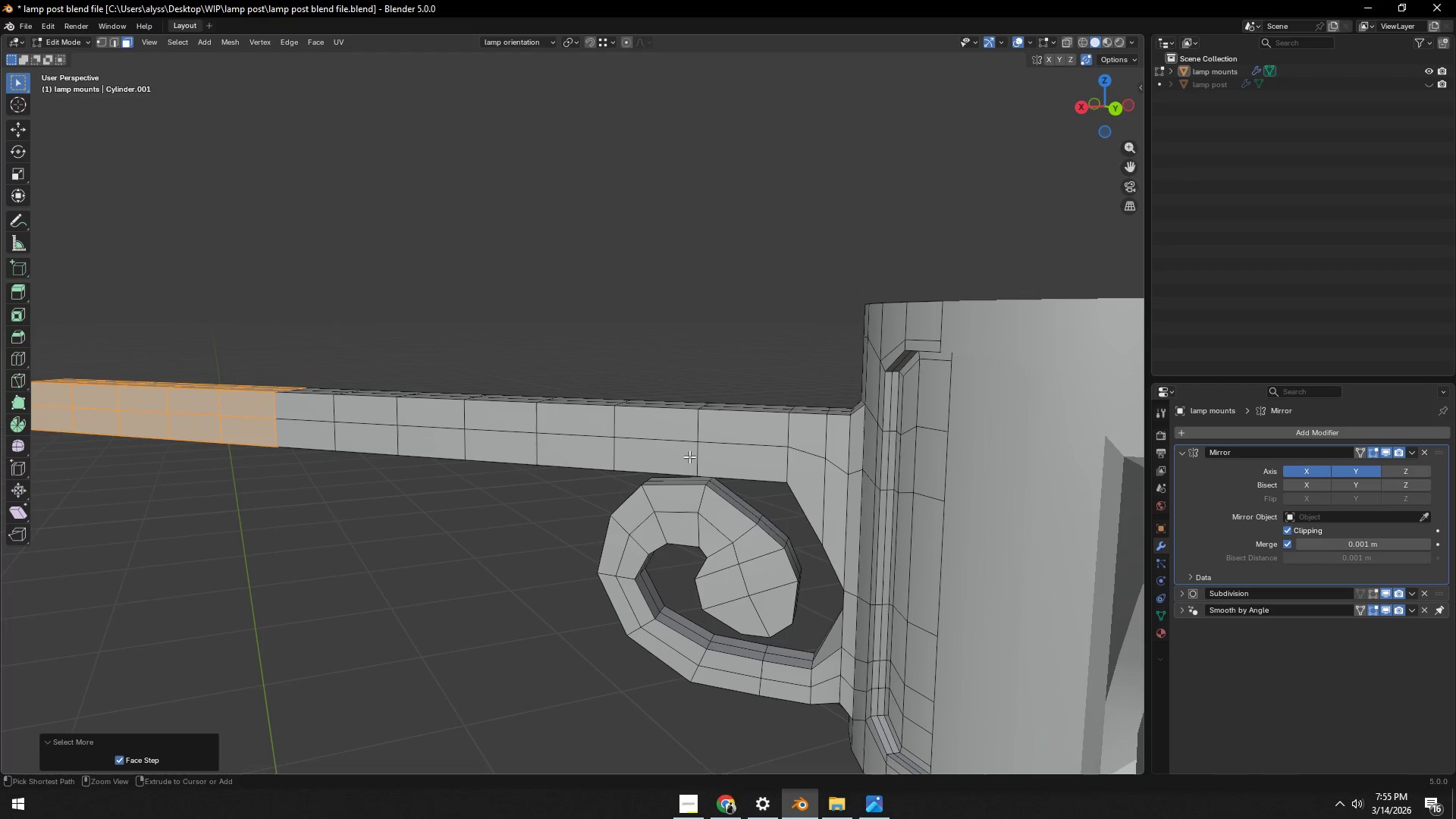 
key(Control+NumpadAdd)
 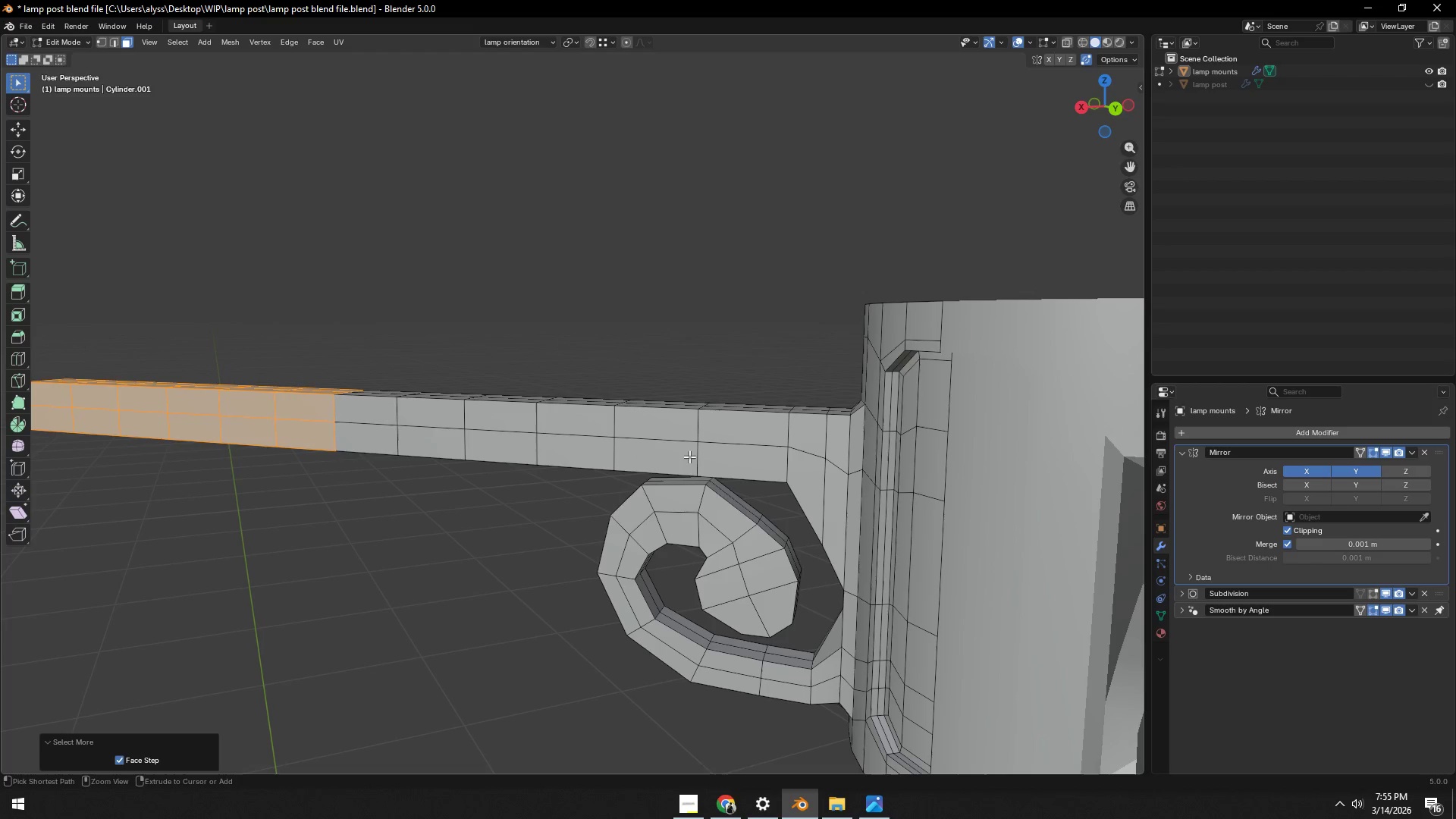 
key(Control+NumpadAdd)
 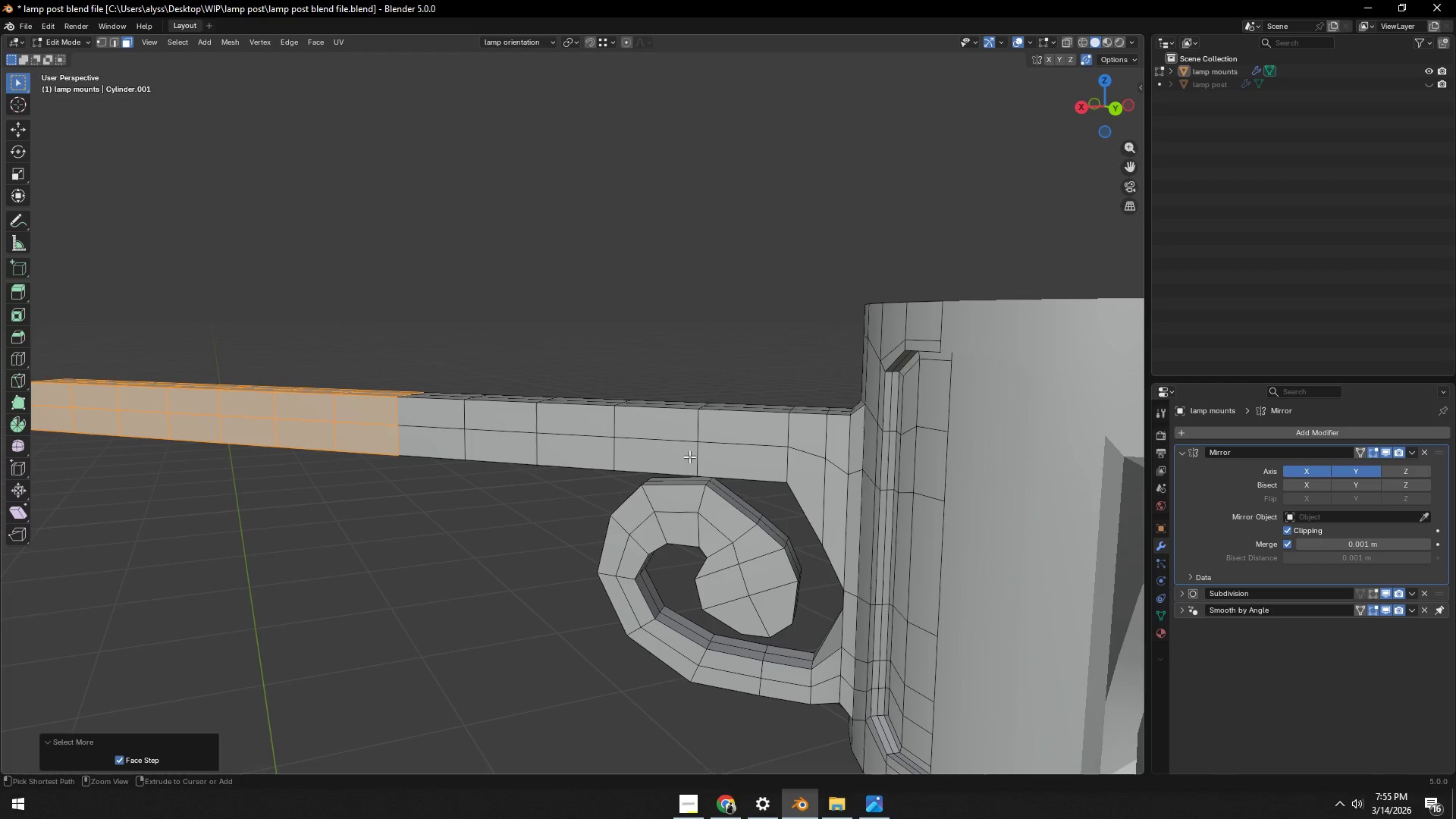 
key(Control+NumpadAdd)
 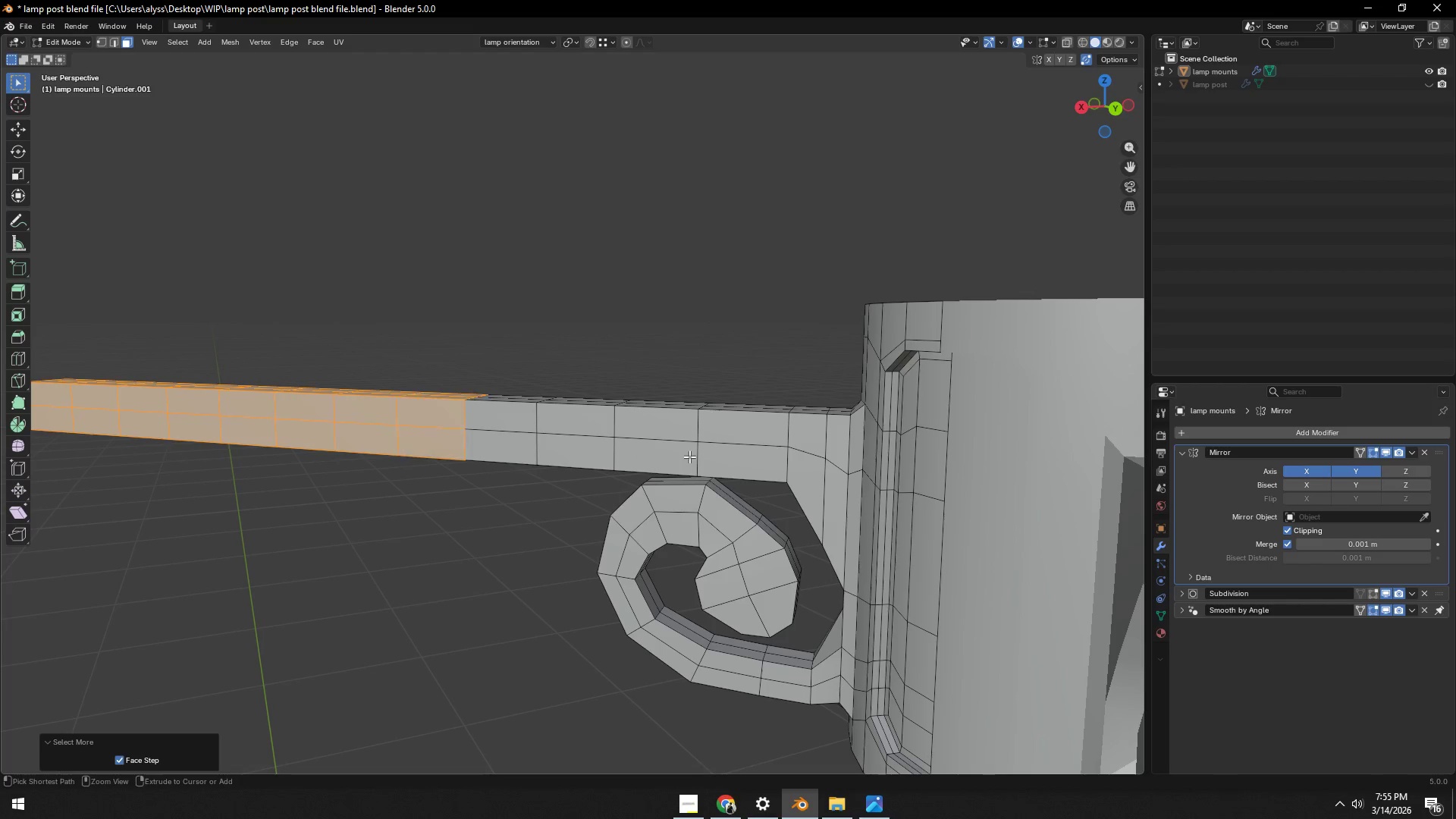 
key(Control+NumpadAdd)
 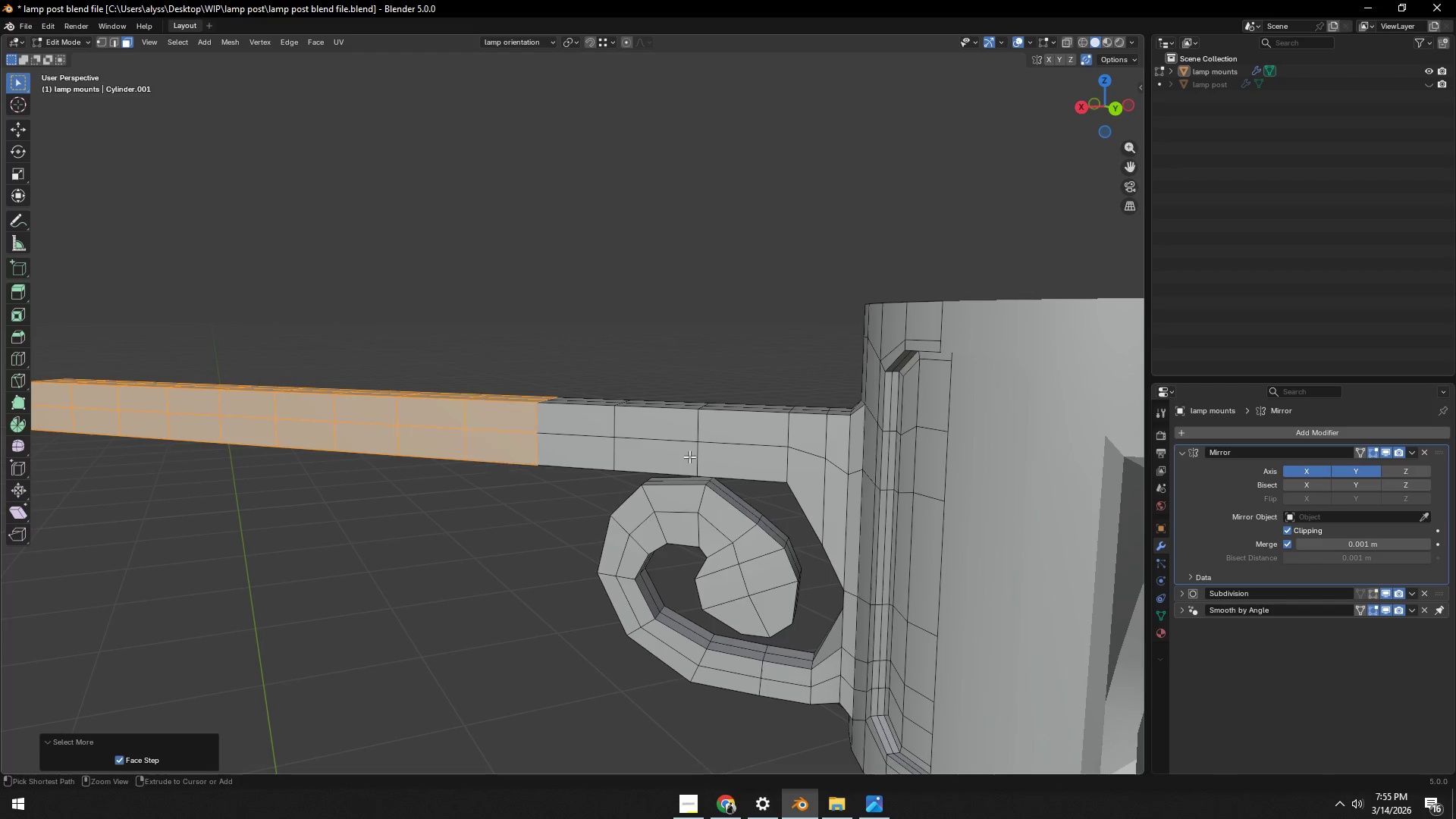 
key(Control+NumpadAdd)
 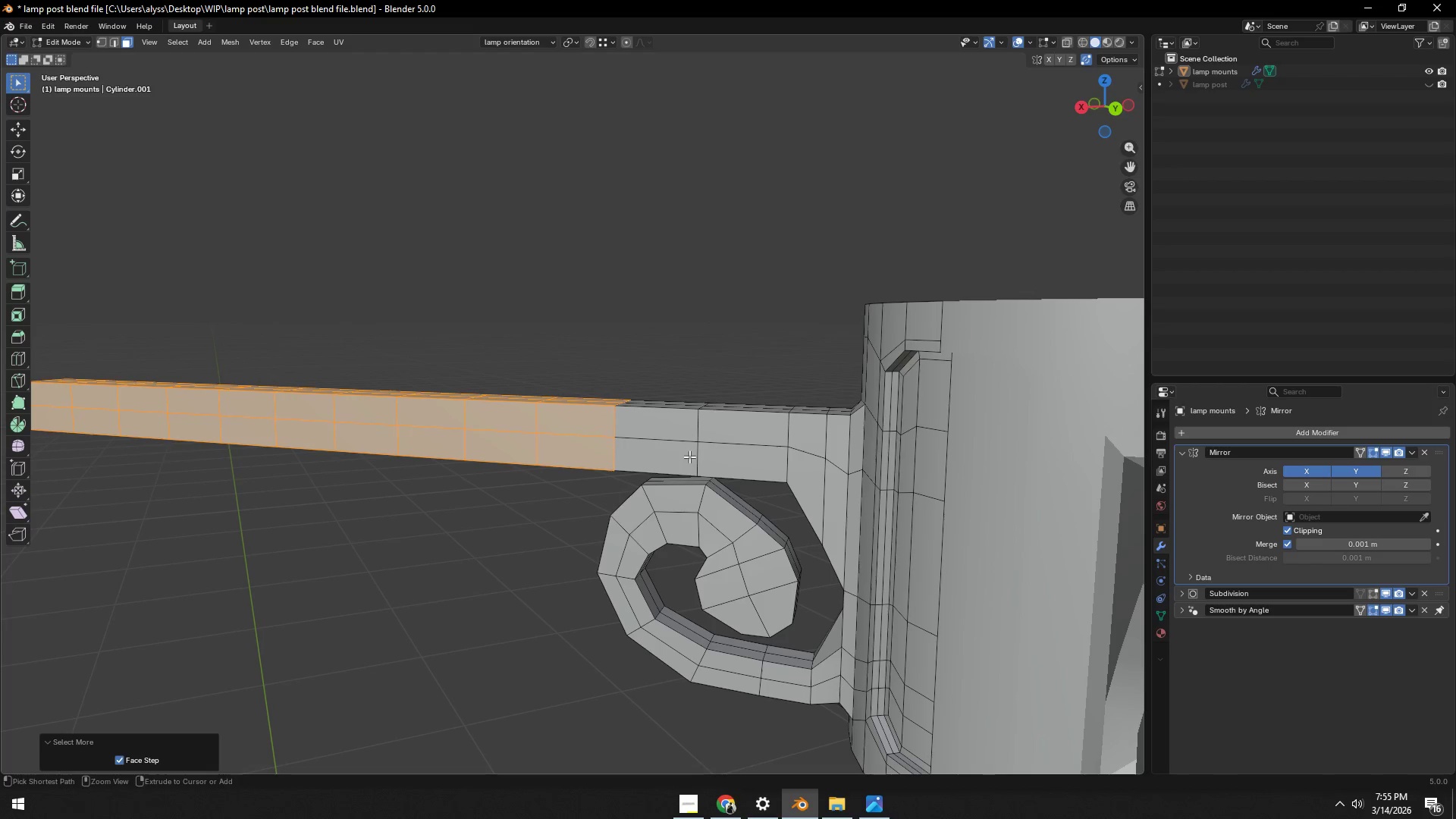 
key(Control+NumpadAdd)
 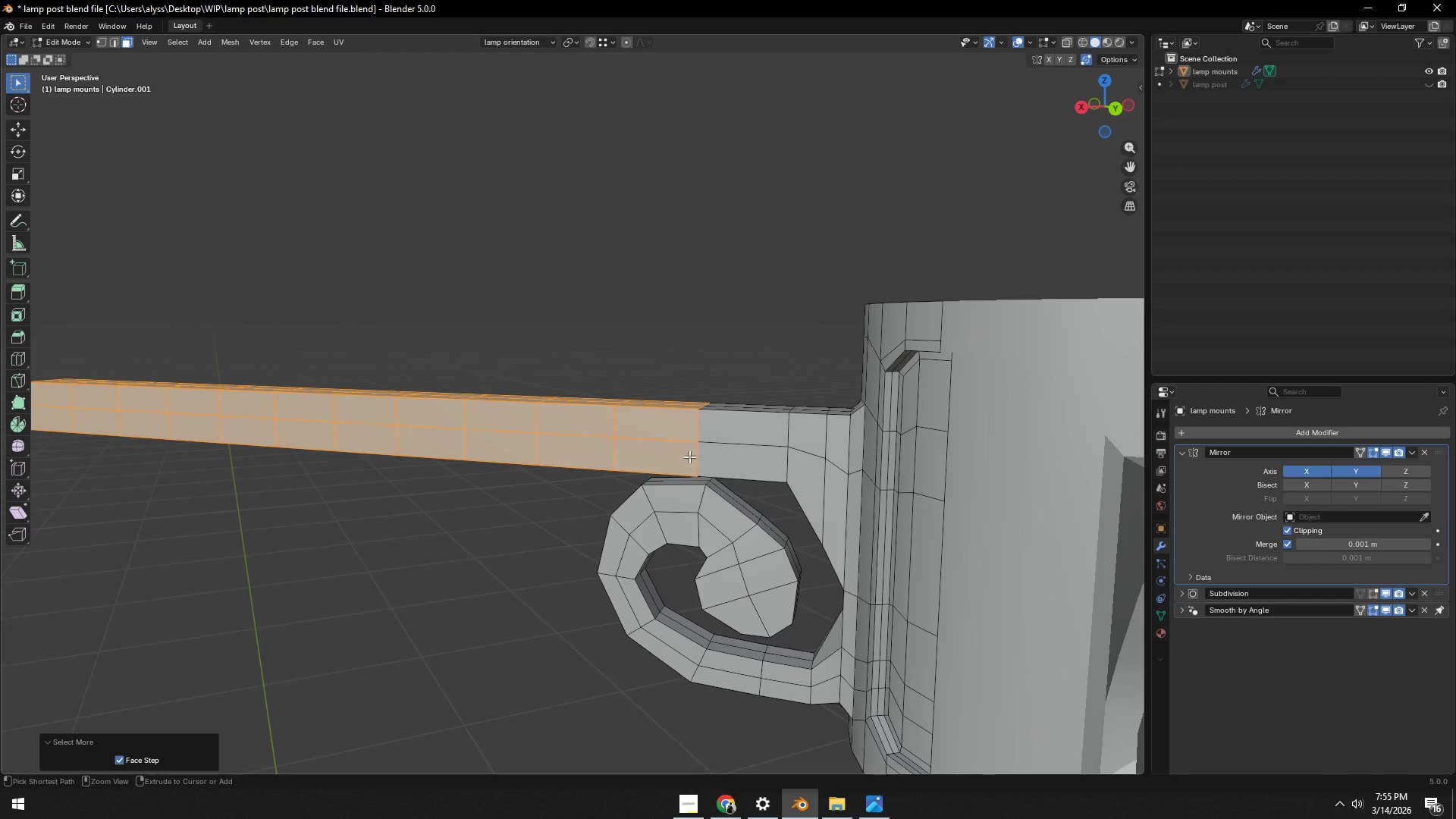 
key(Control+NumpadAdd)
 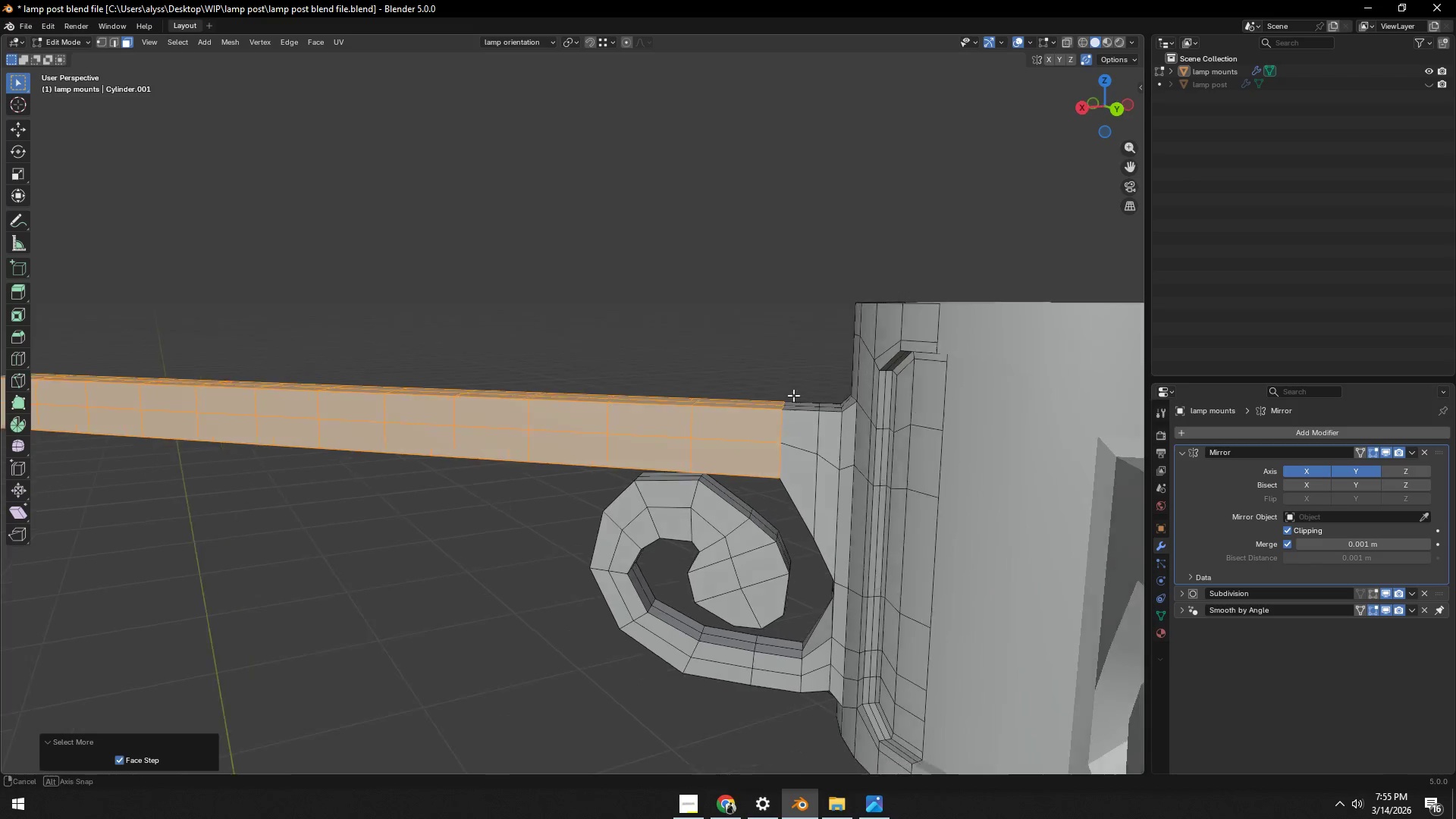 
hold_key(key=ShiftLeft, duration=0.86)
 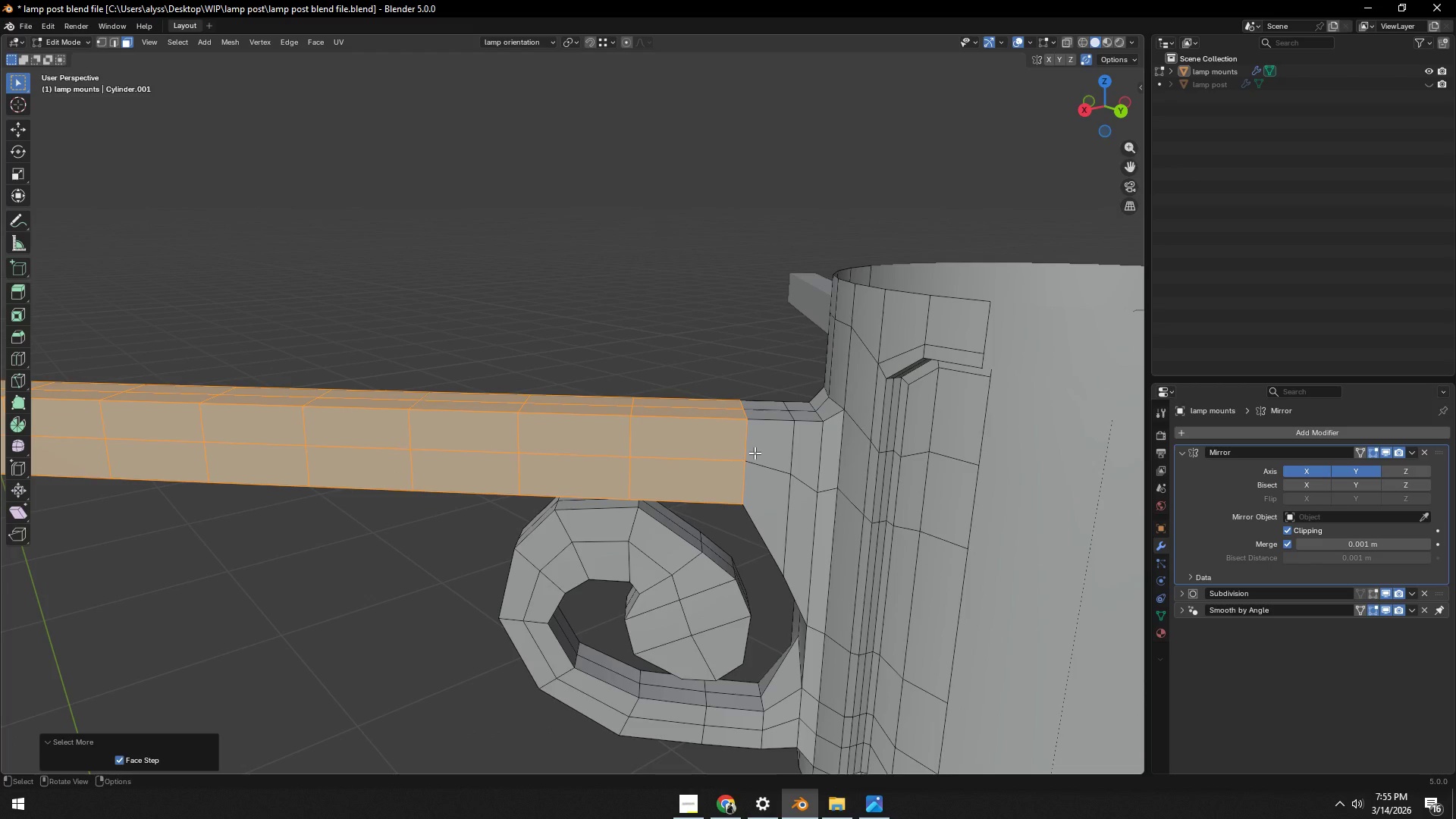 
scroll: coordinate [811, 406], scroll_direction: up, amount: 2.0
 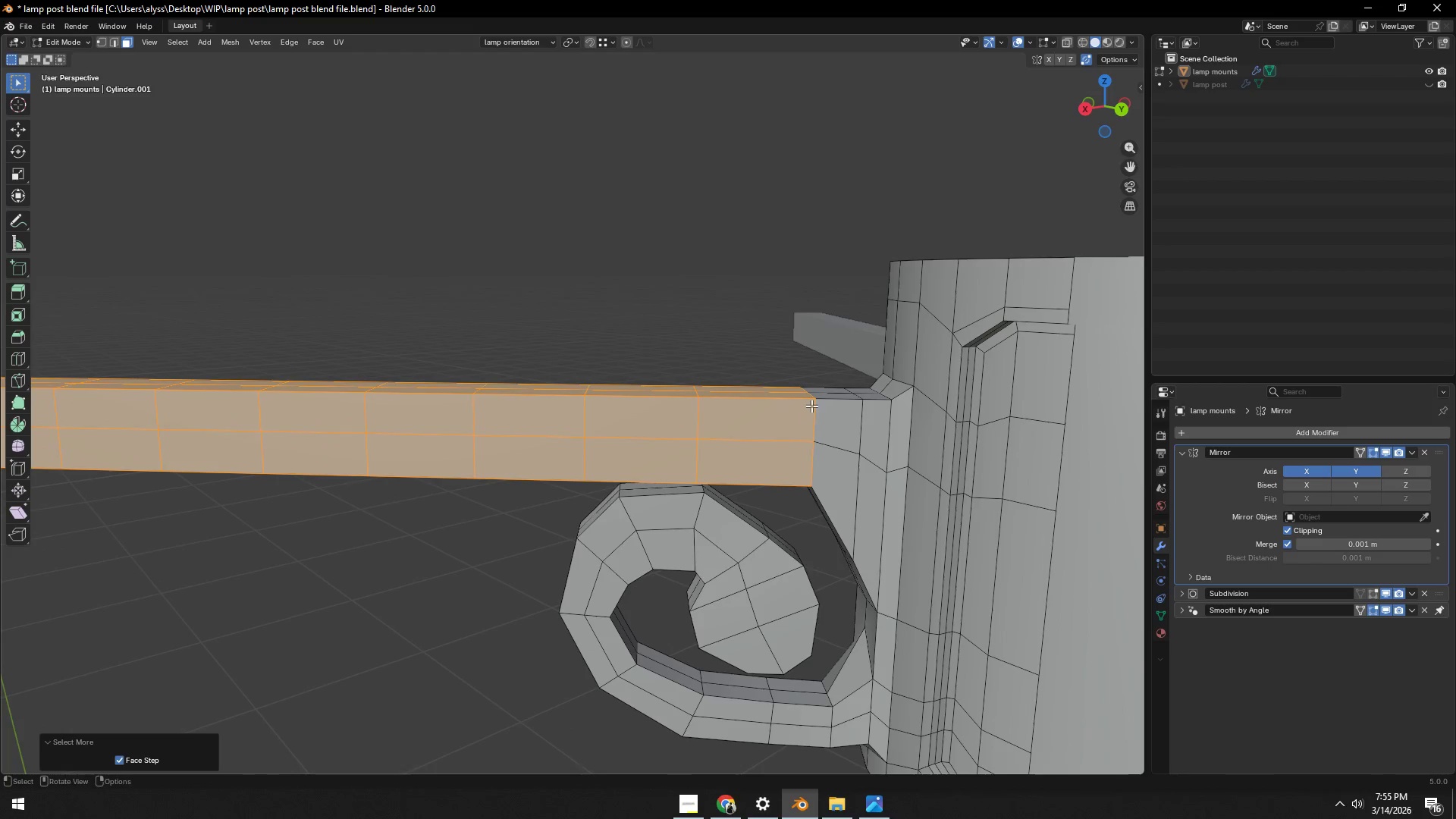 
key(Control+NumpadSubtract)
 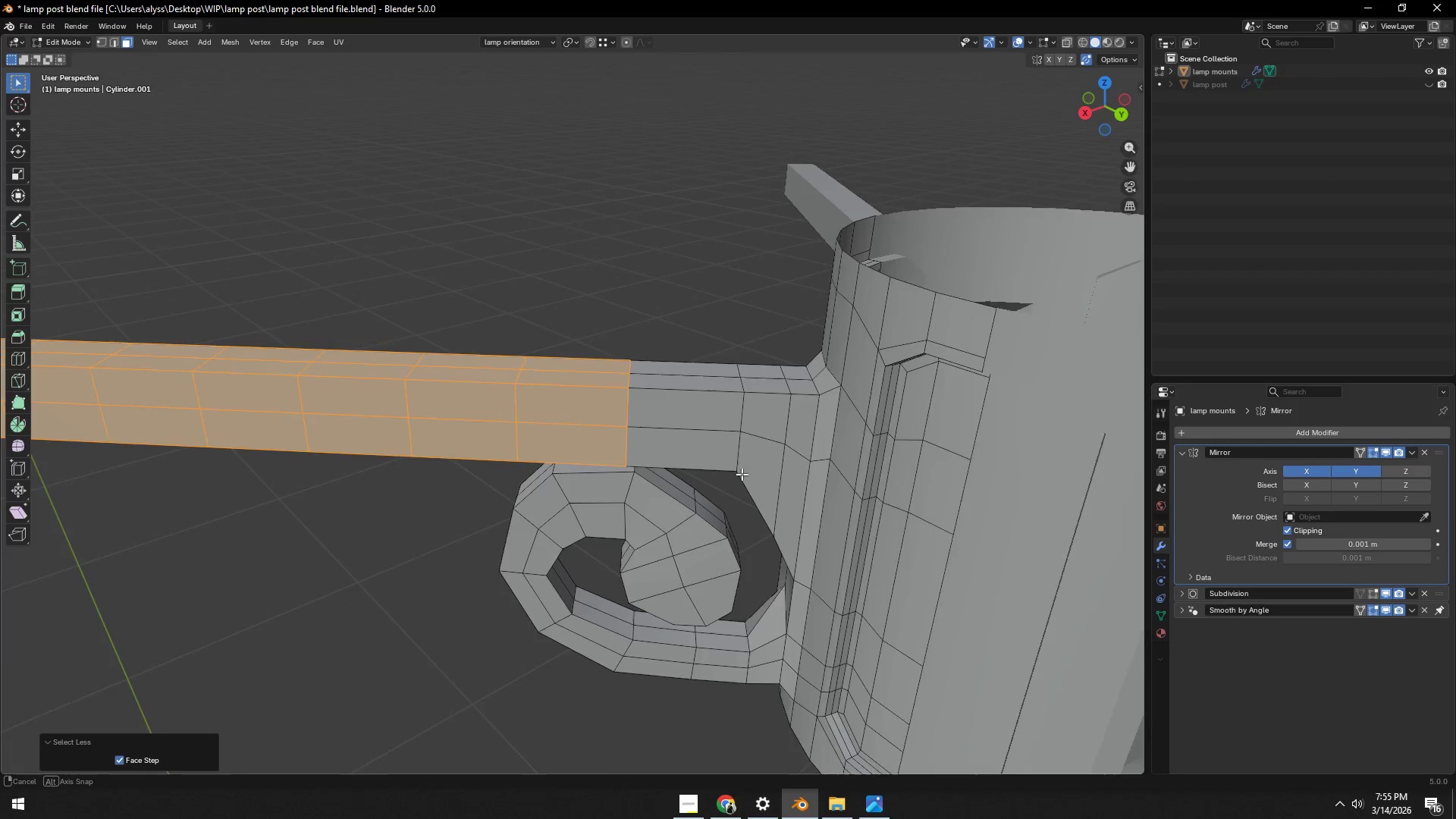 
scroll: coordinate [745, 476], scroll_direction: up, amount: 1.0
 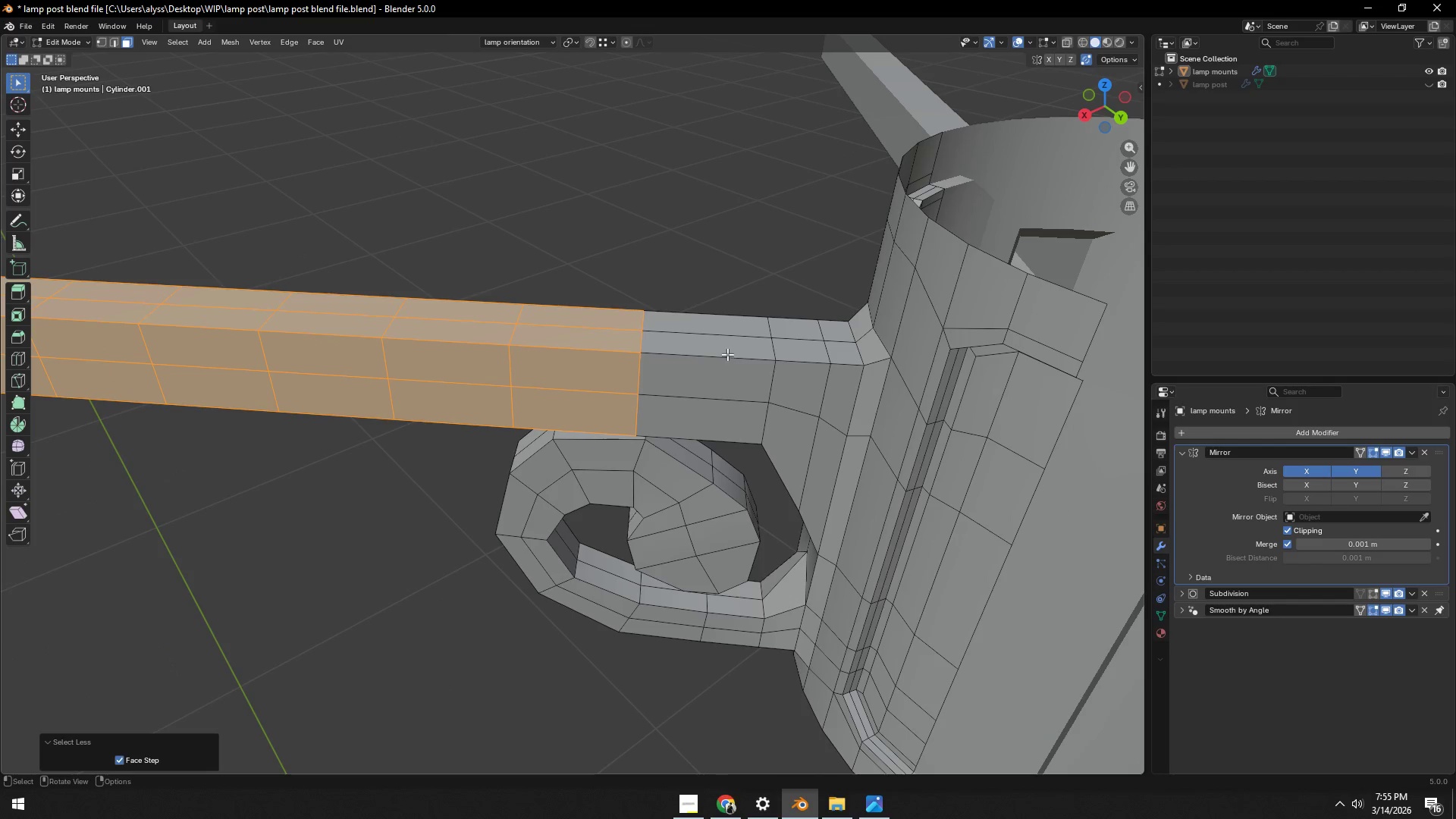 
key(3)
 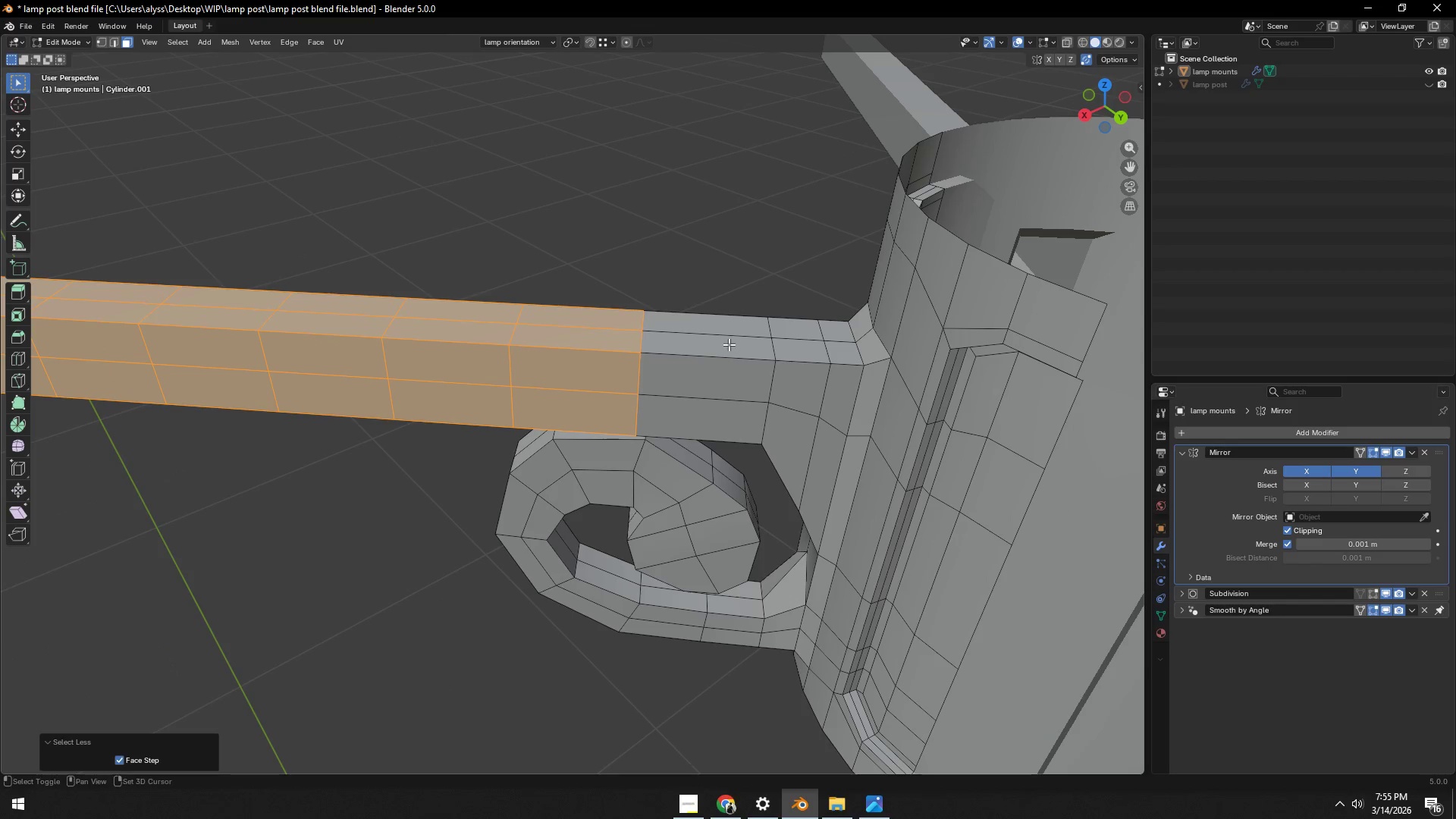 
hold_key(key=ShiftLeft, duration=1.5)
double_click([737, 325])
 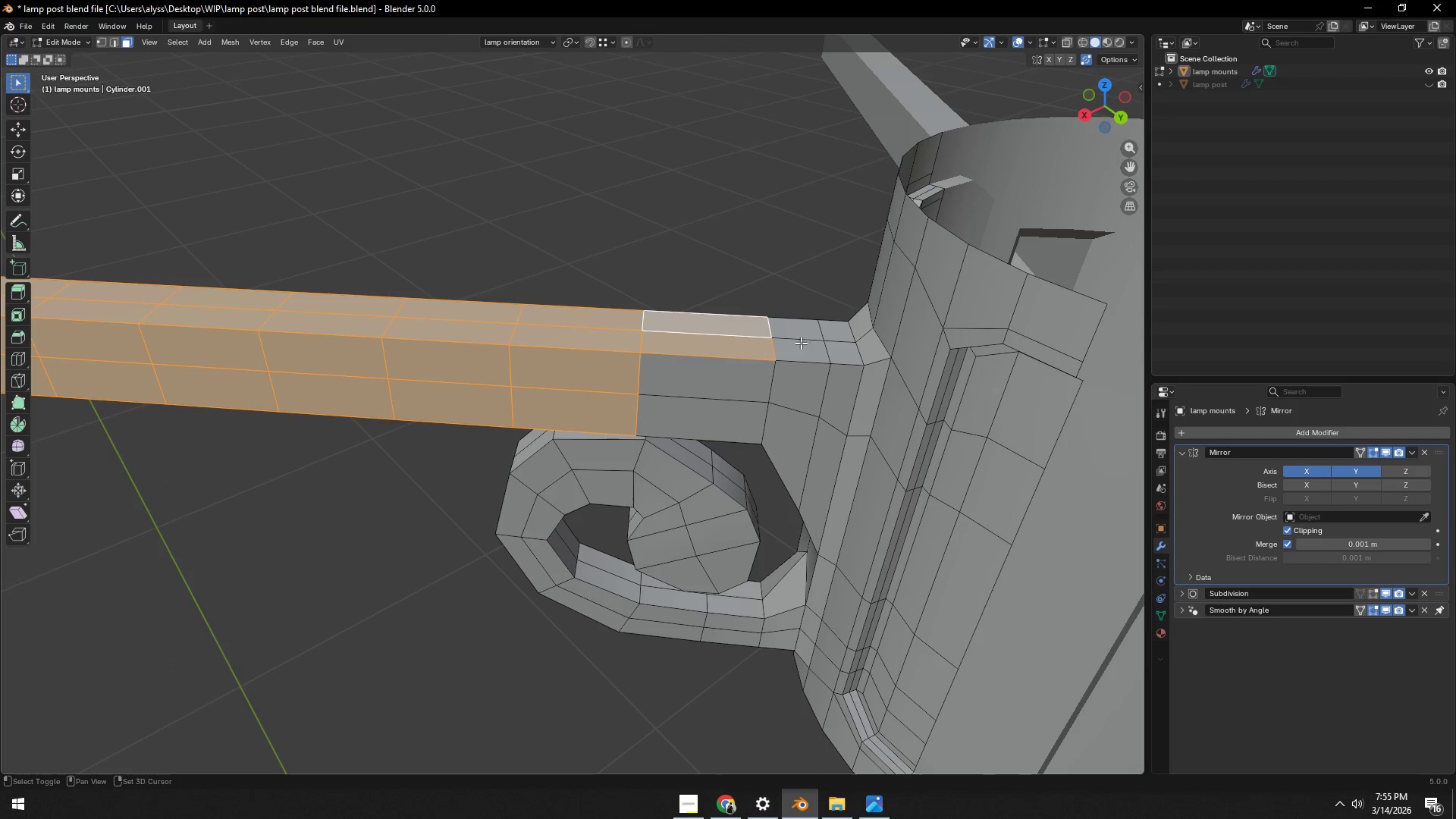 
left_click([805, 331])
 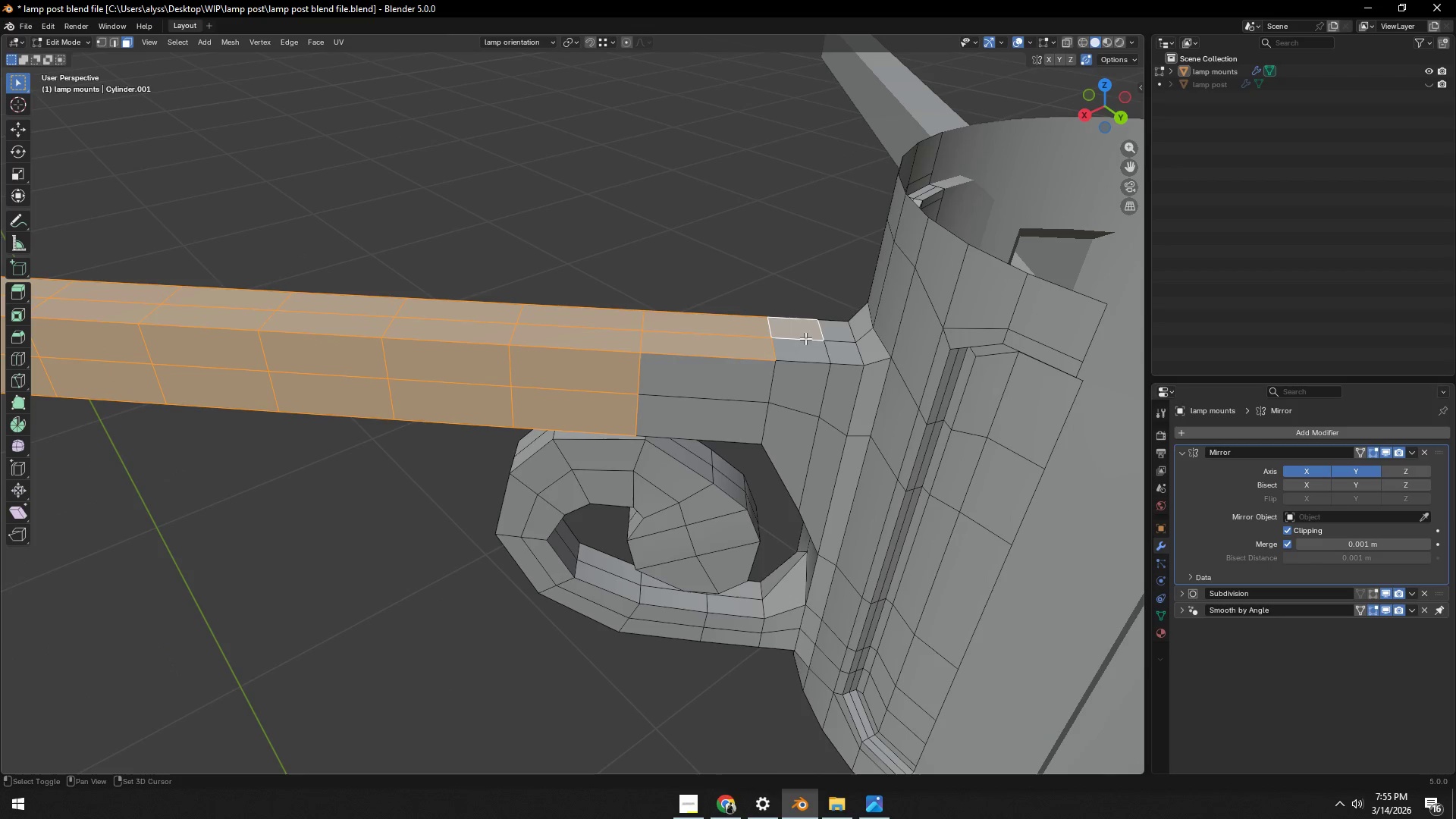 
double_click([804, 348])
 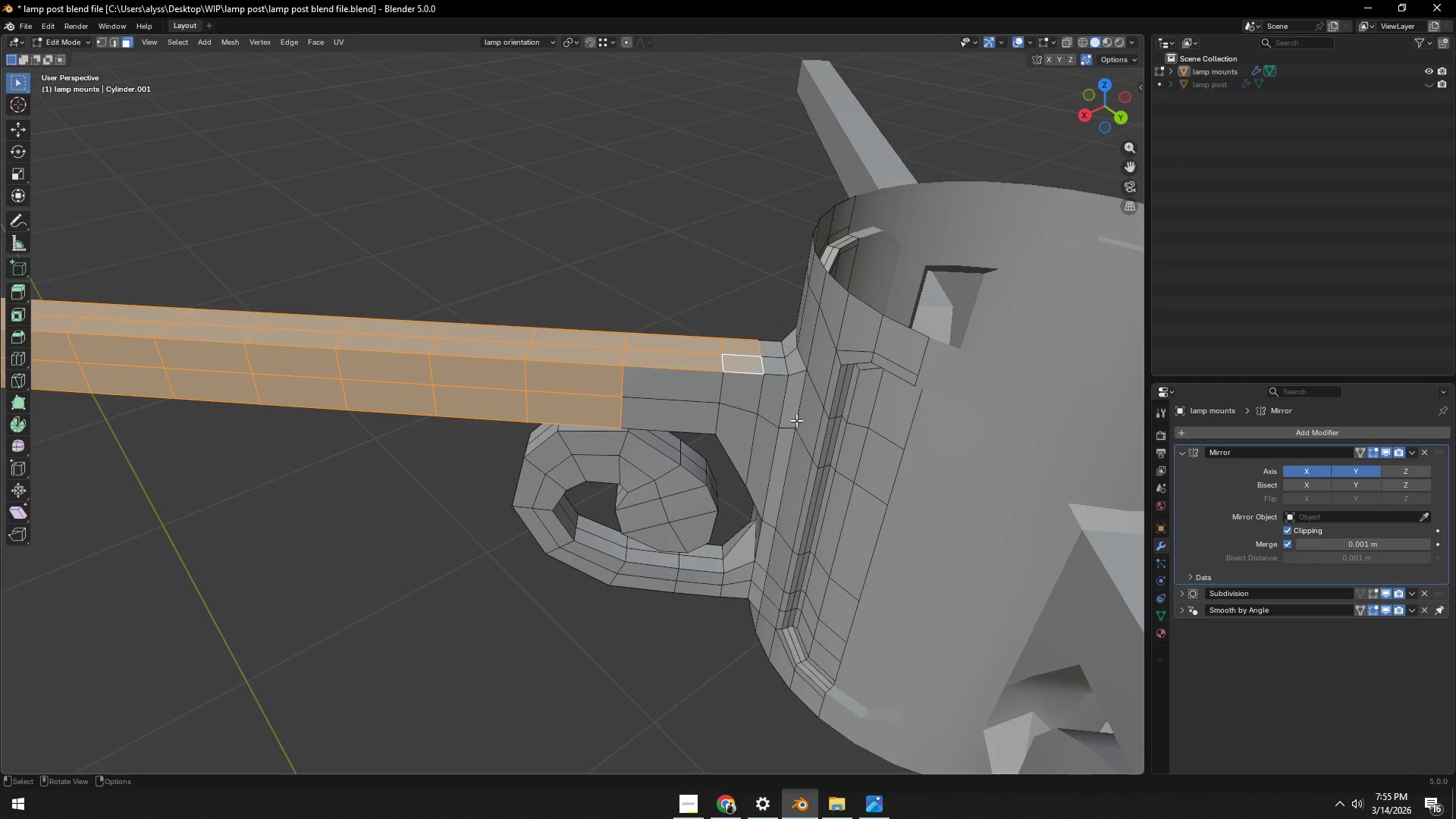 
key(Shift+ShiftLeft)
 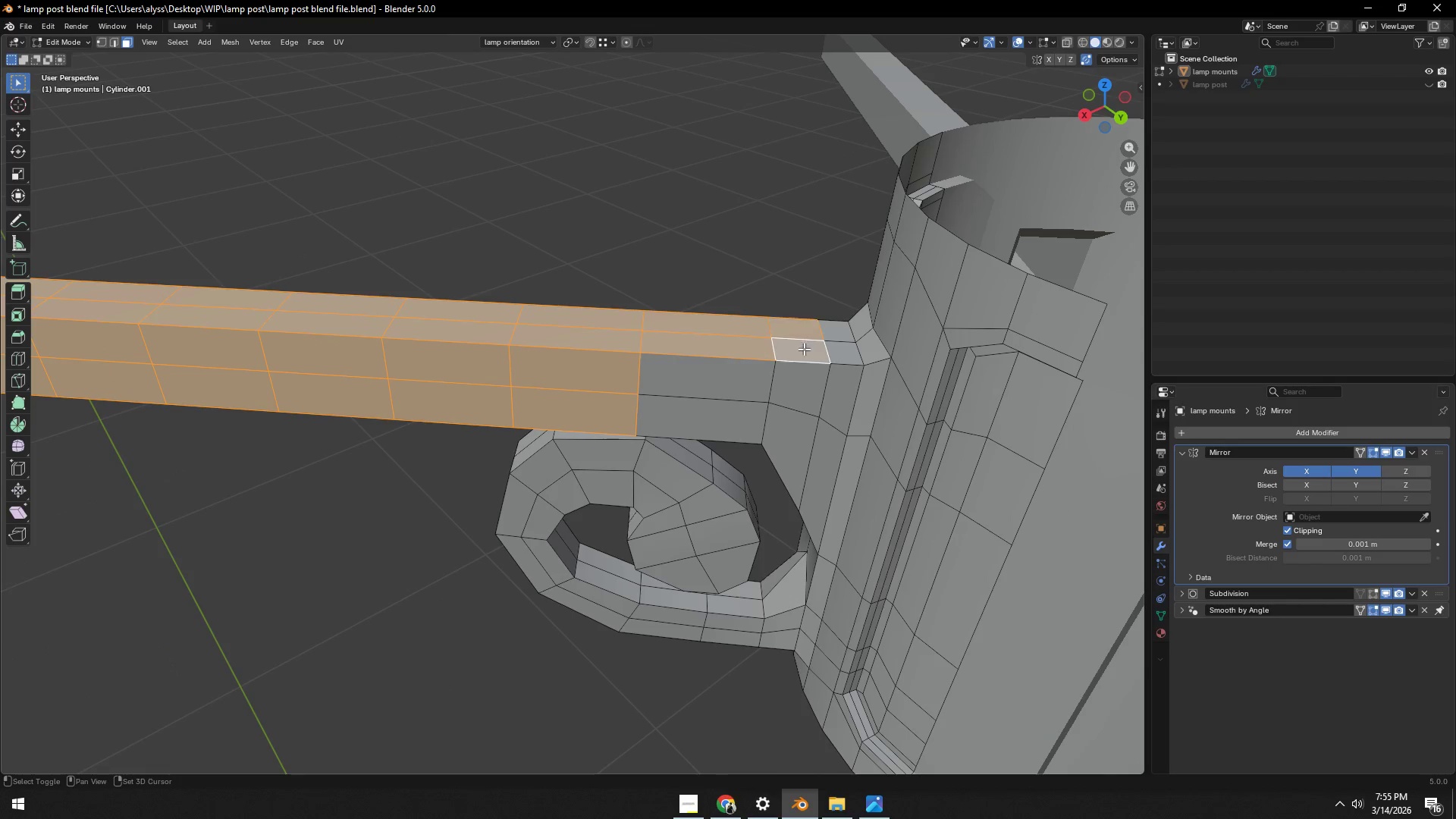 
key(Shift+ShiftLeft)
 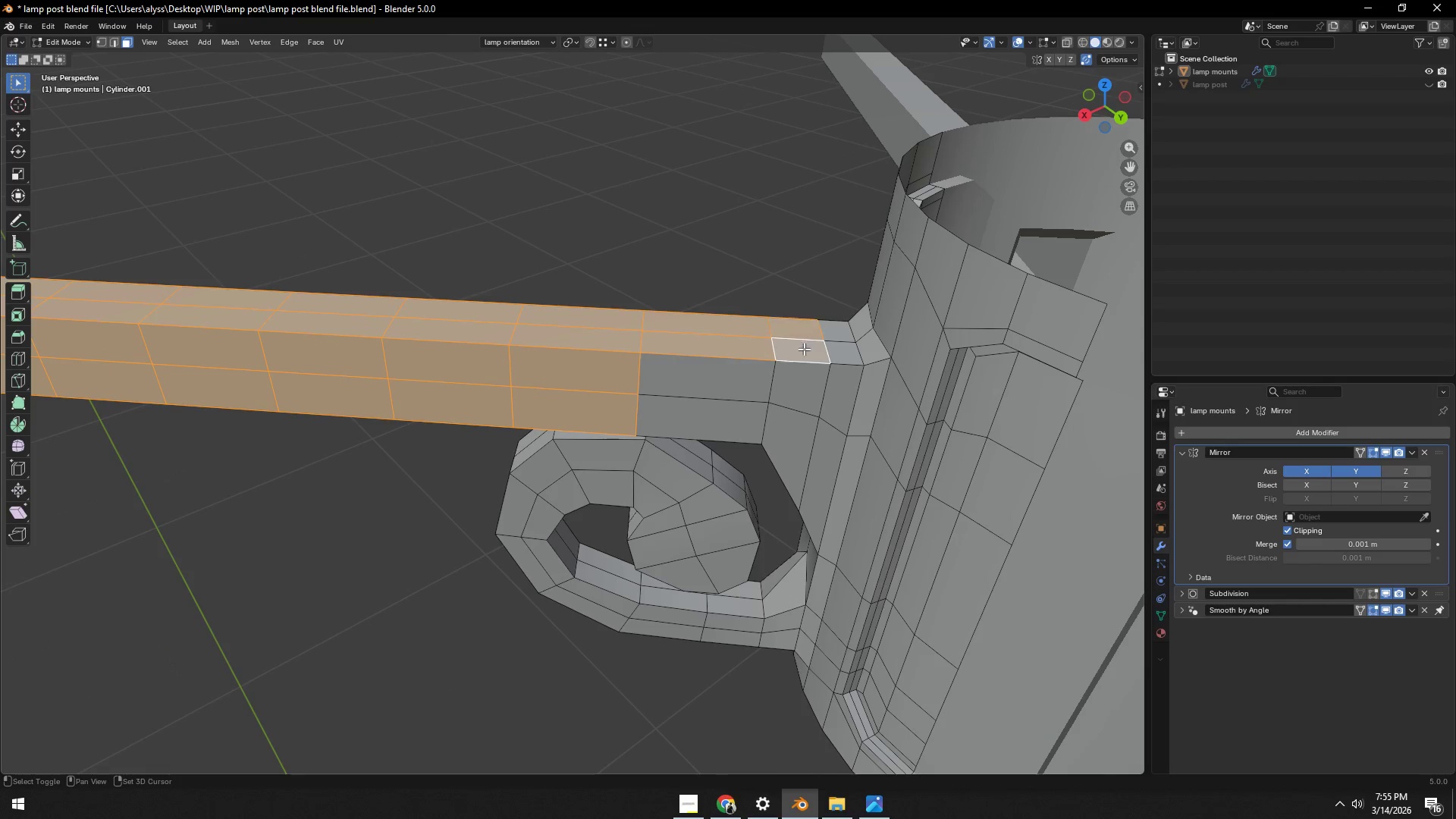 
key(Shift+ShiftLeft)
 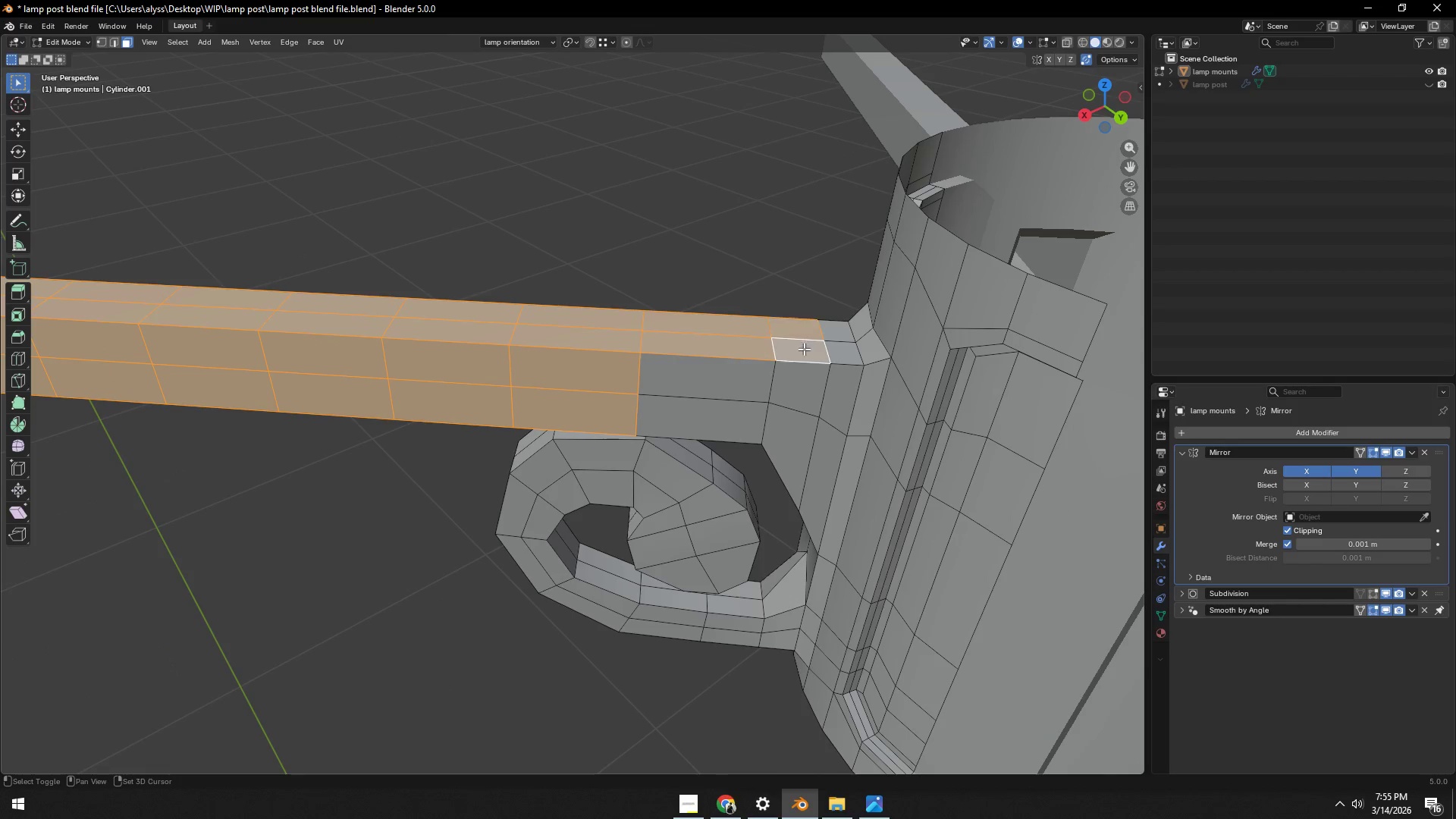 
key(Shift+ShiftLeft)
 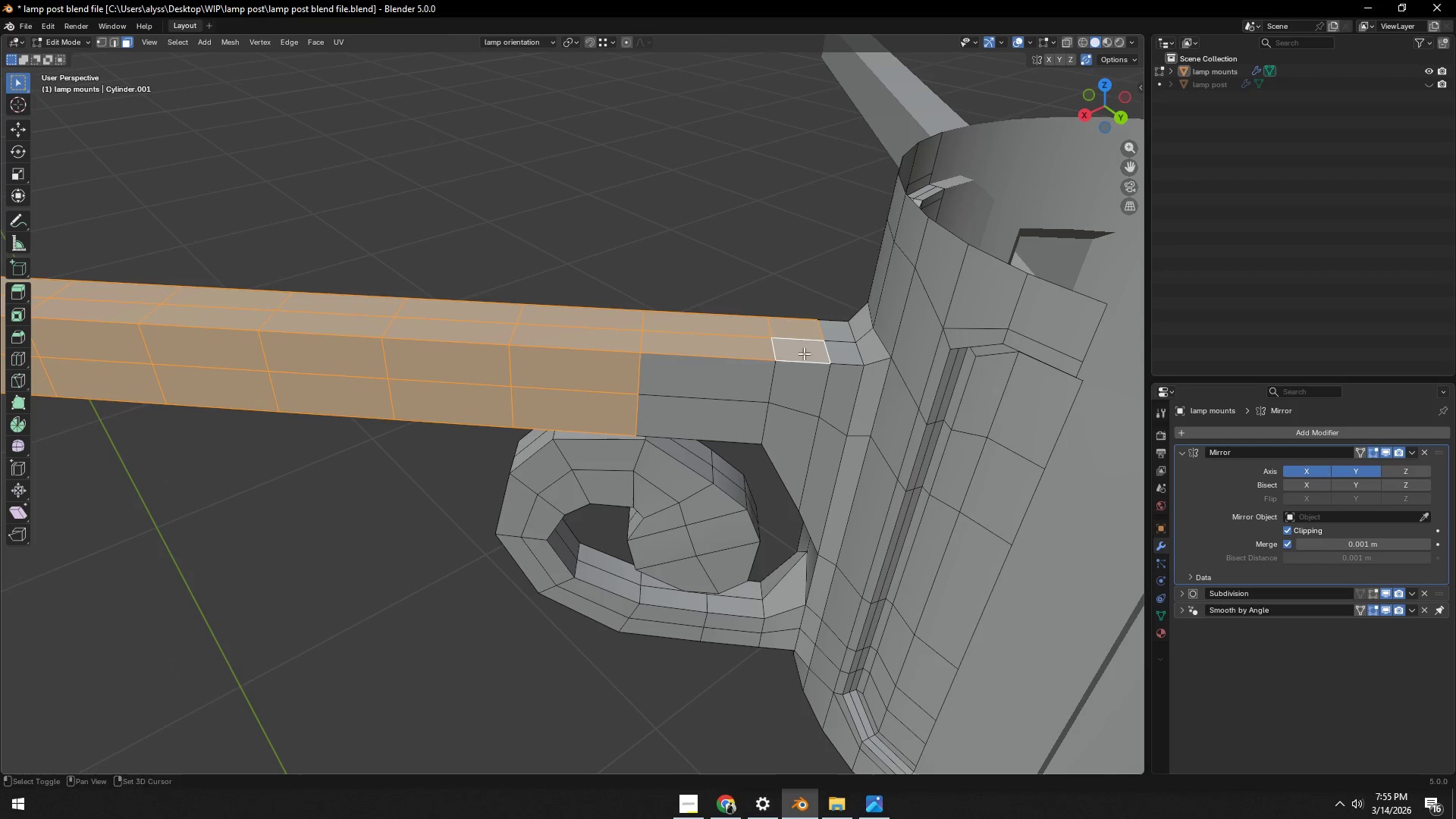 
key(Shift+ShiftLeft)
 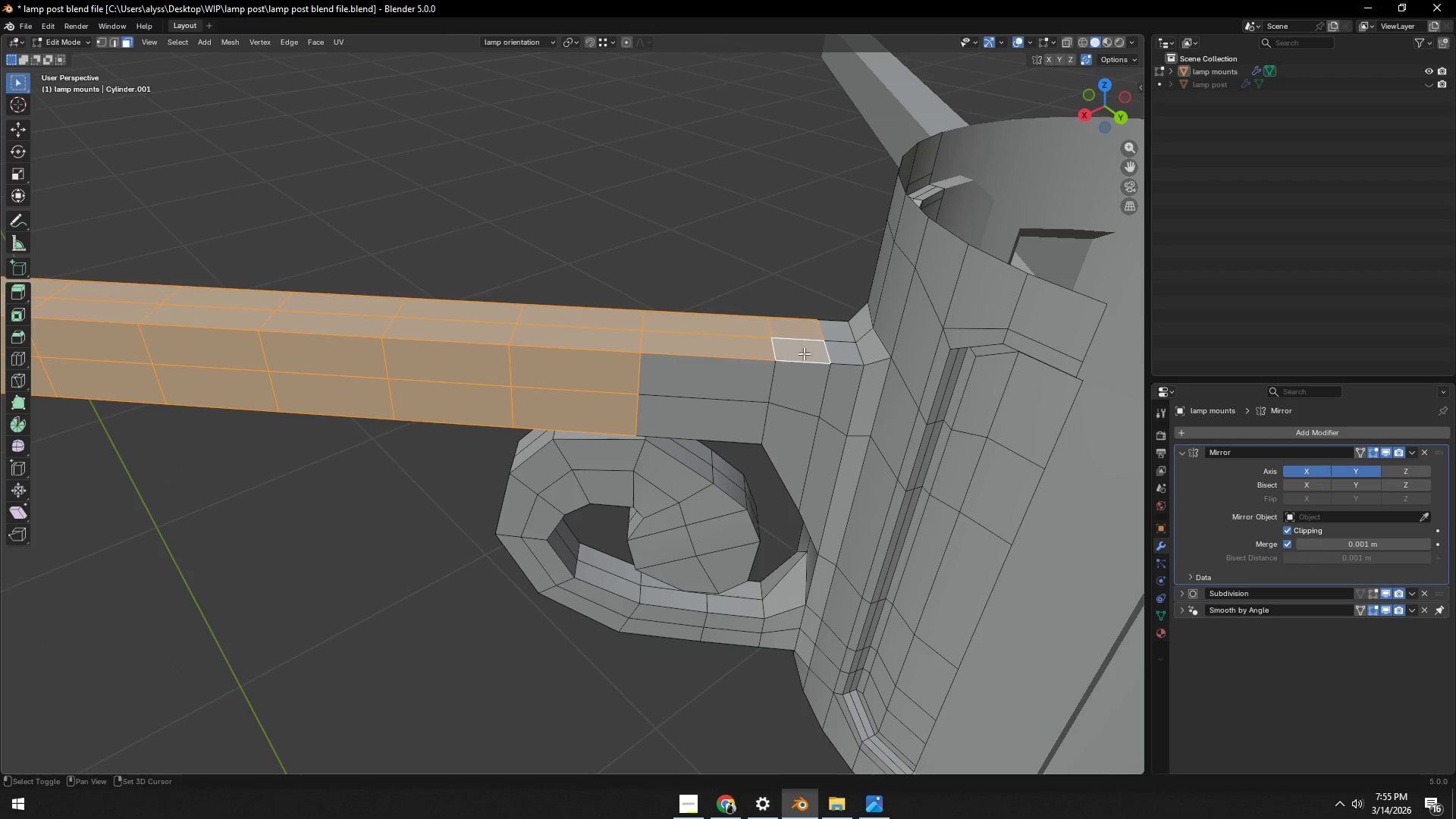 
key(Shift+ShiftLeft)
 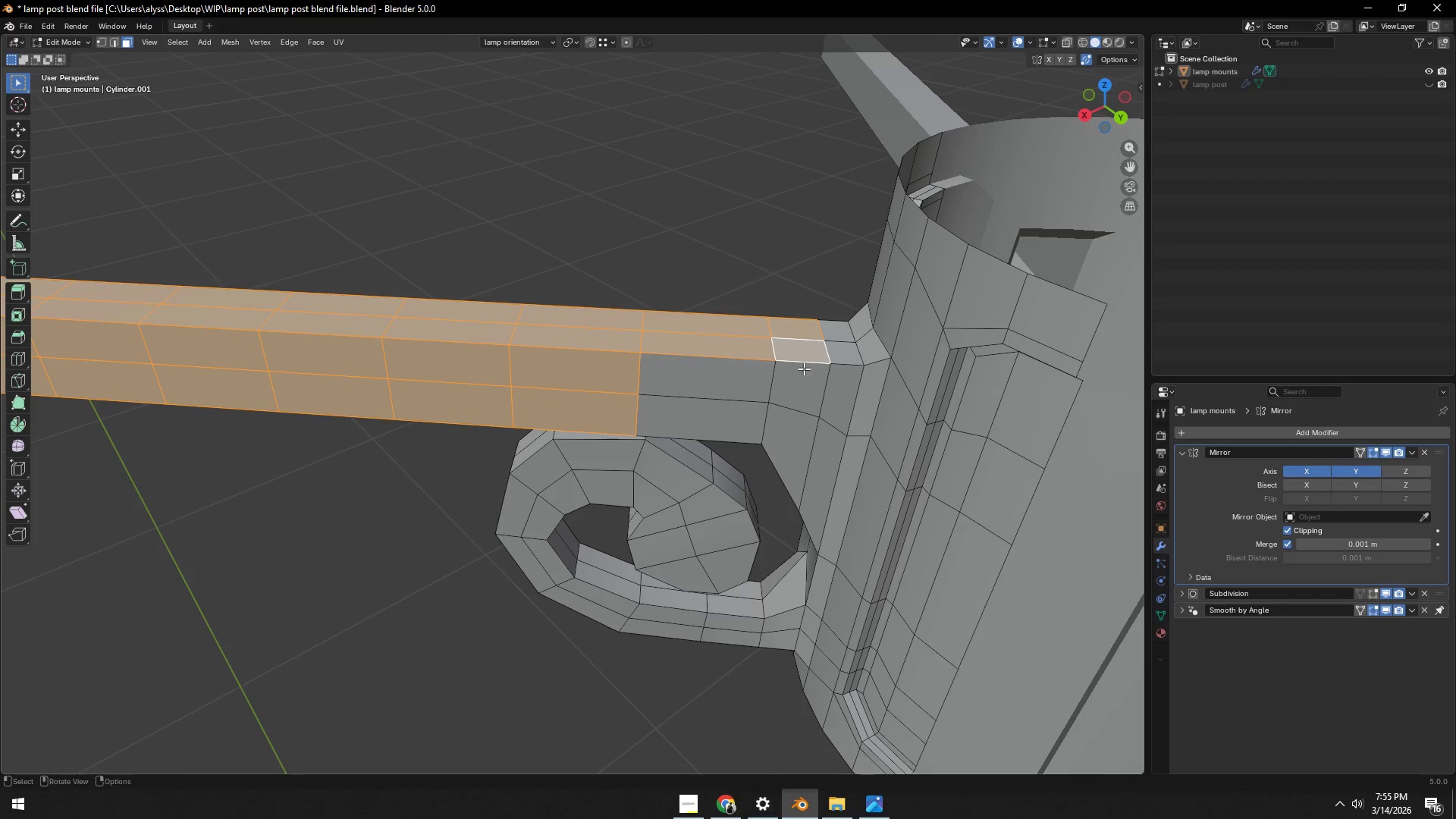 
hold_key(key=ShiftLeft, duration=5.09)
scroll: coordinate [796, 420], scroll_direction: down, amount: 2.0
 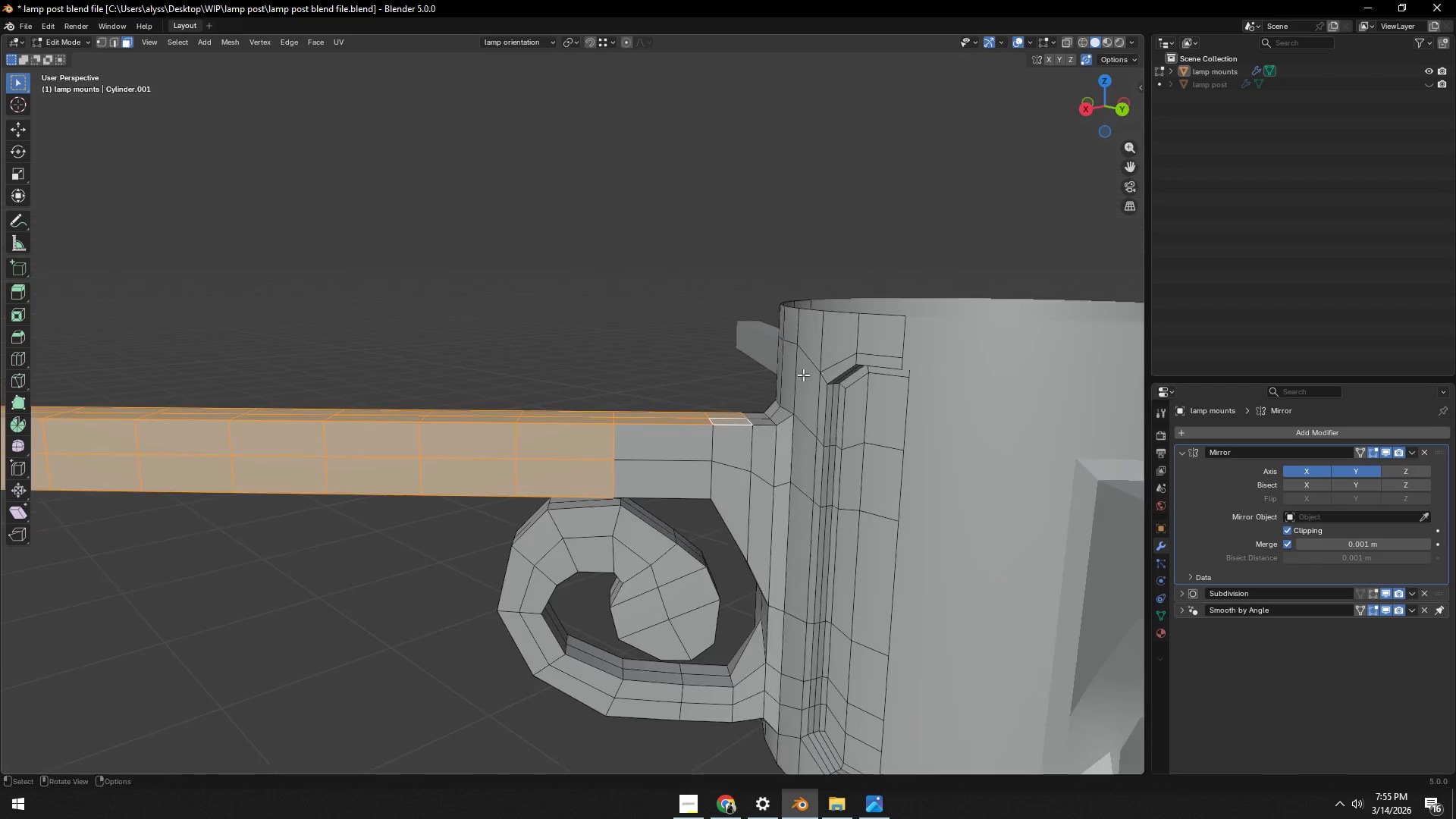 
type(gzy)
 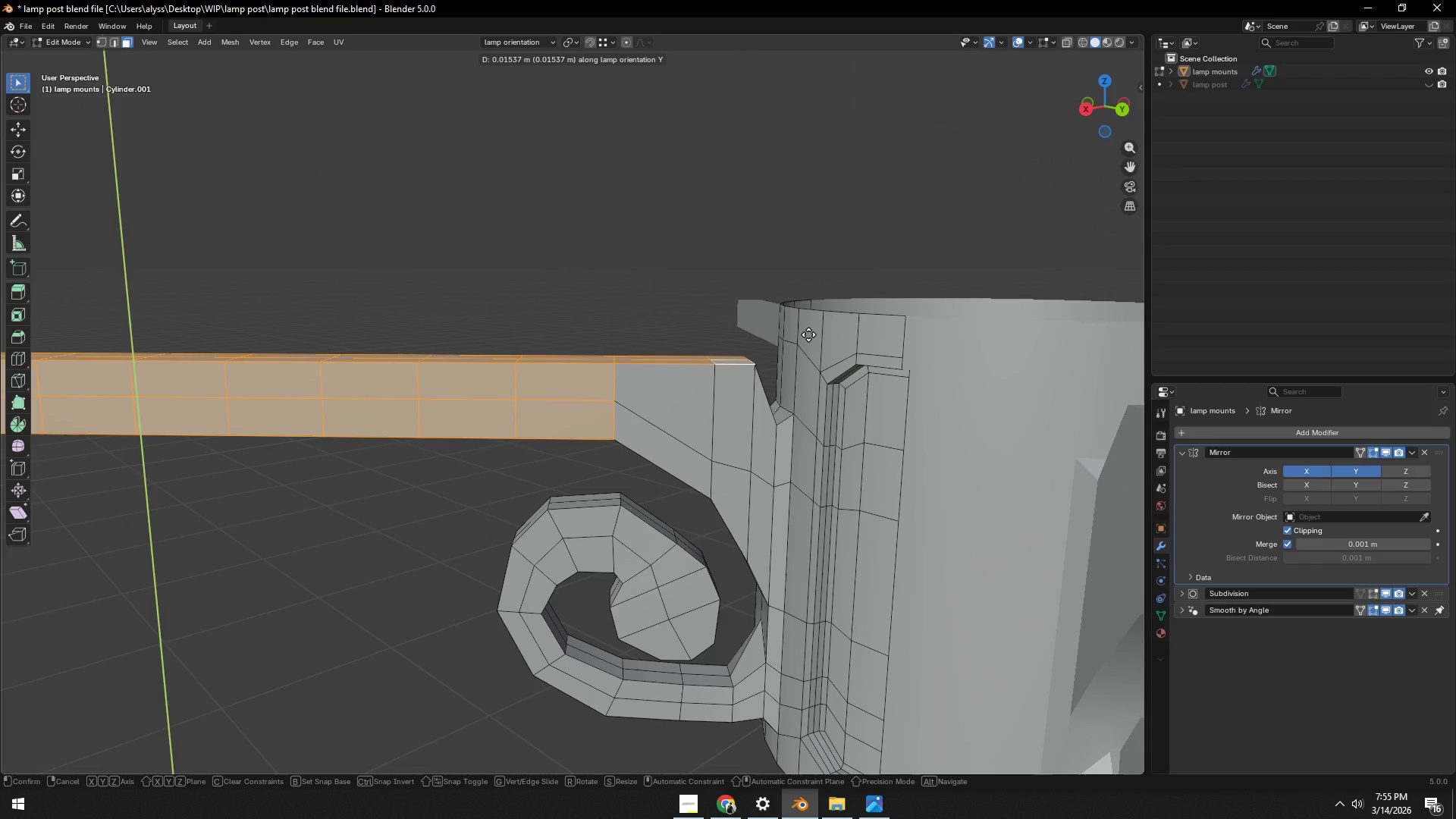 
left_click([808, 334])
 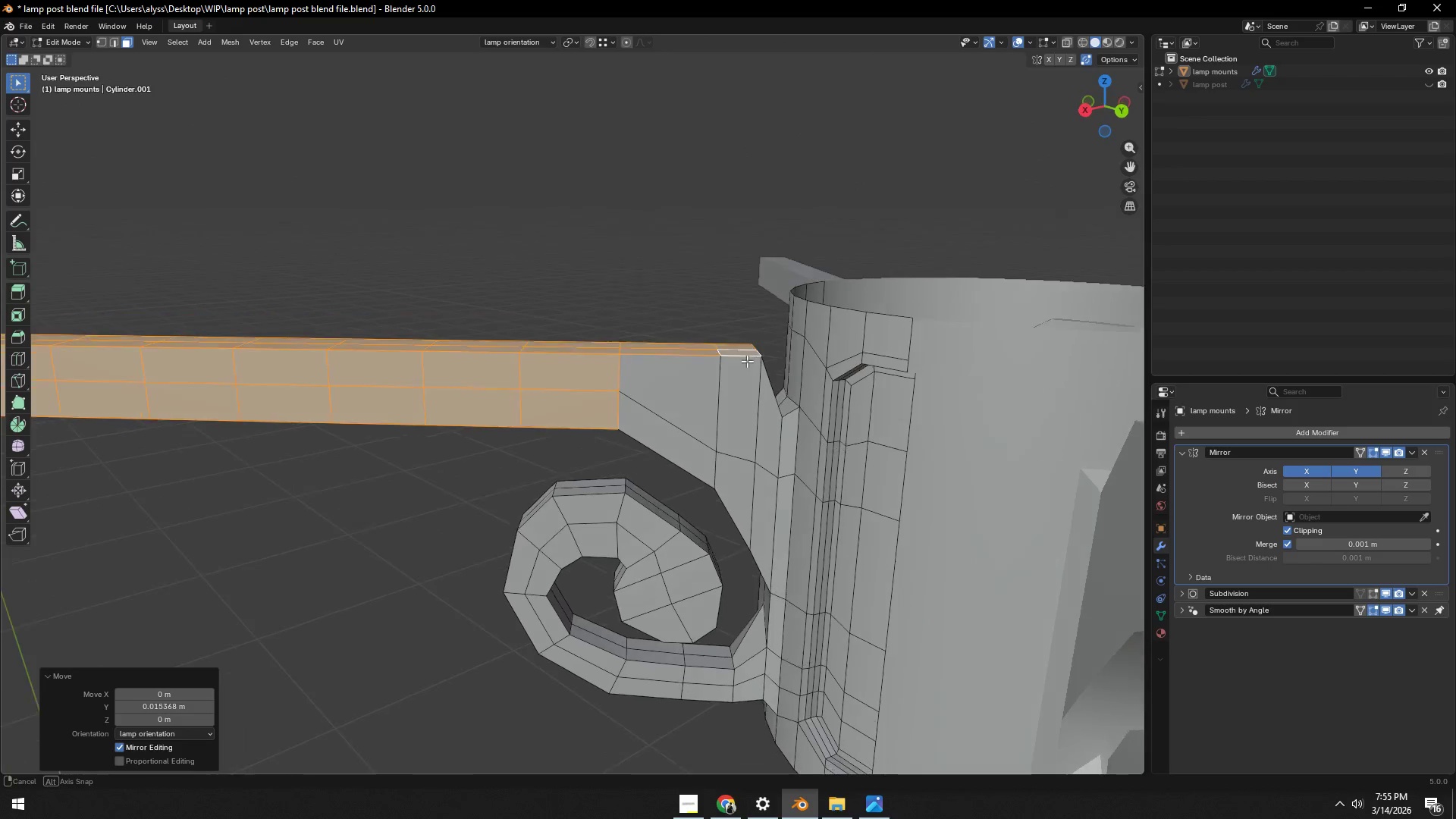 
hold_key(key=ShiftLeft, duration=1.5)
left_click([755, 350])
 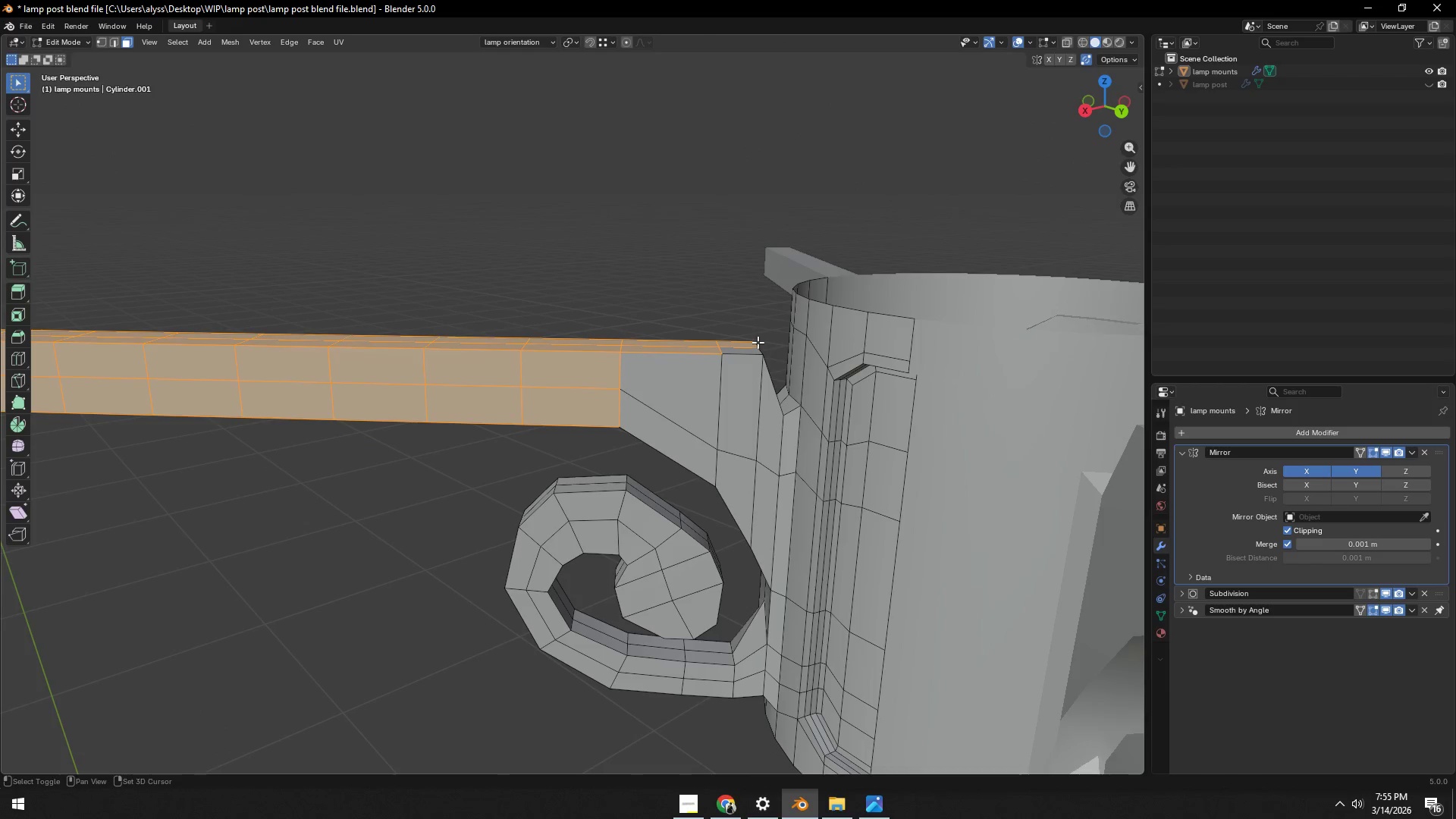 
left_click([757, 342])
 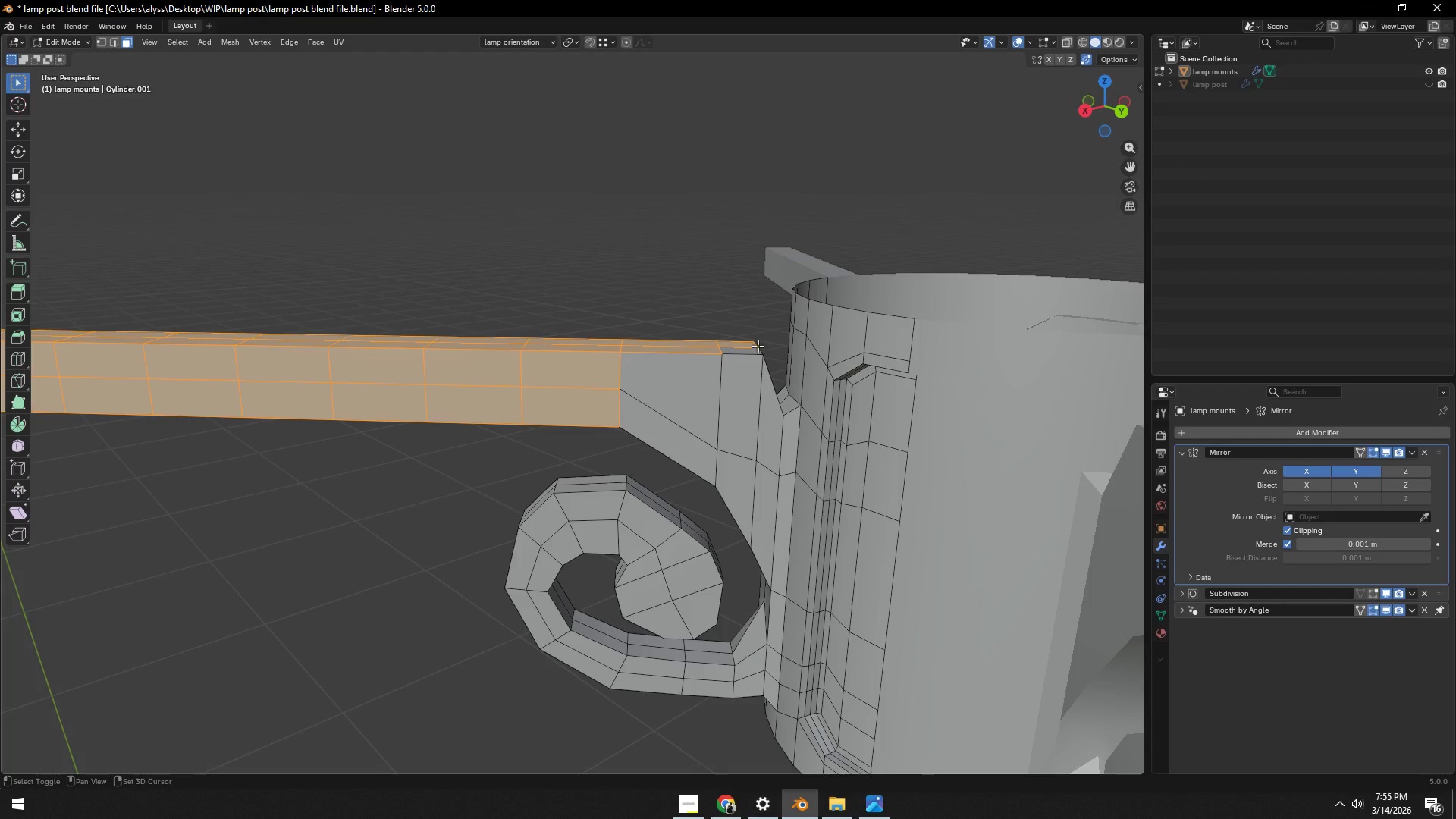 
left_click([758, 345])
 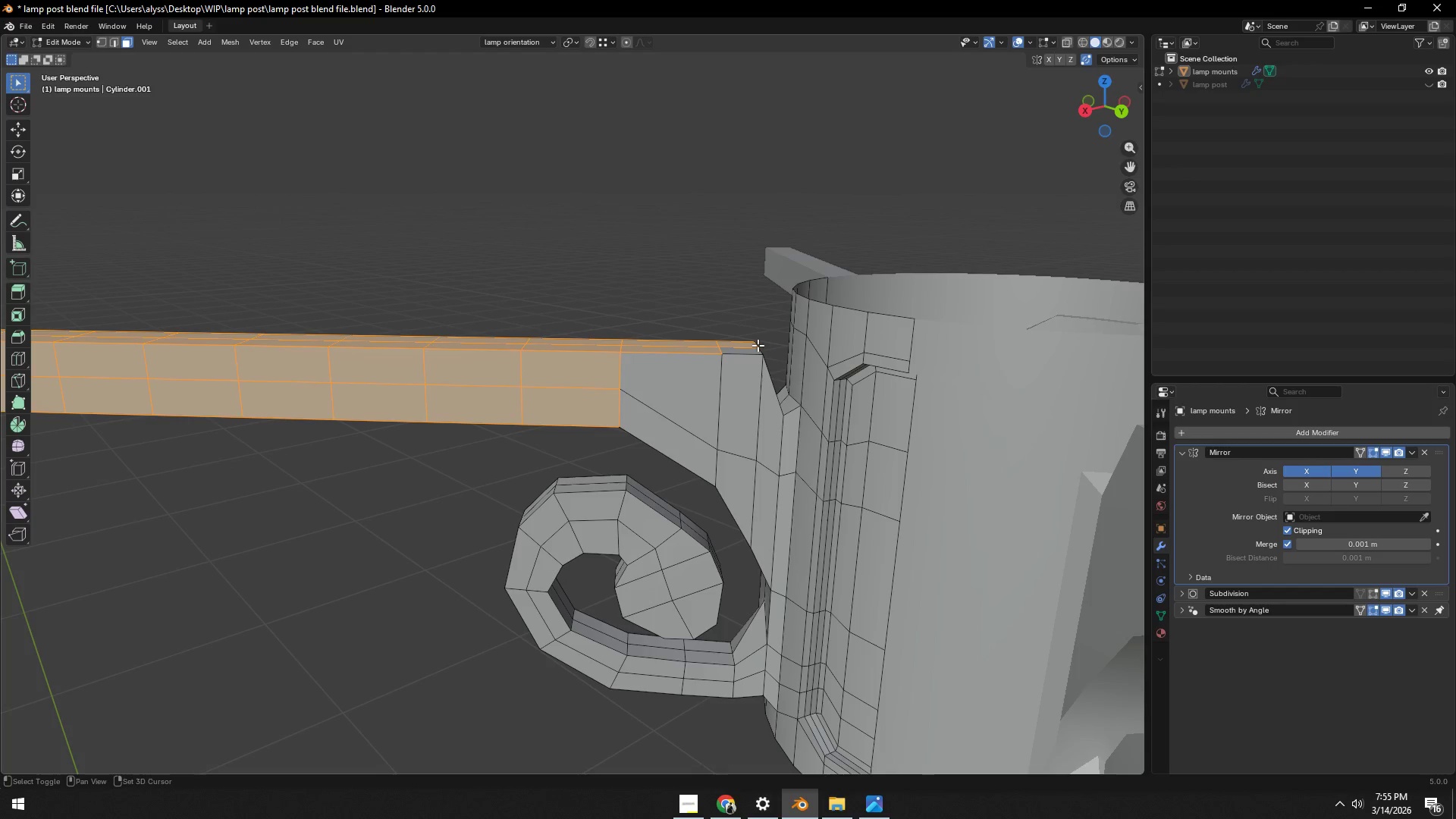 
hold_key(key=ShiftLeft, duration=0.66)
 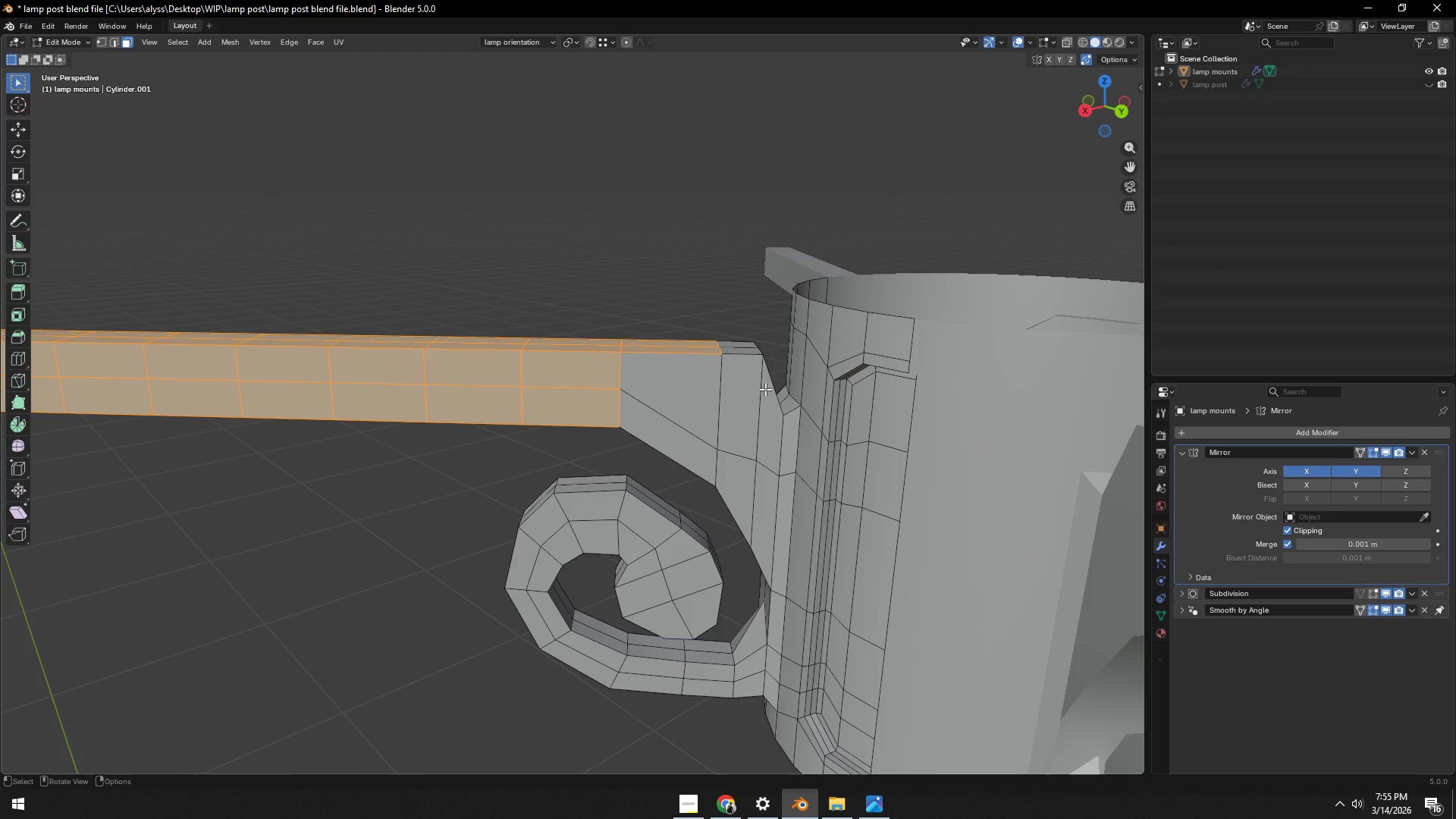 
hold_key(key=ShiftLeft, duration=13.67)
 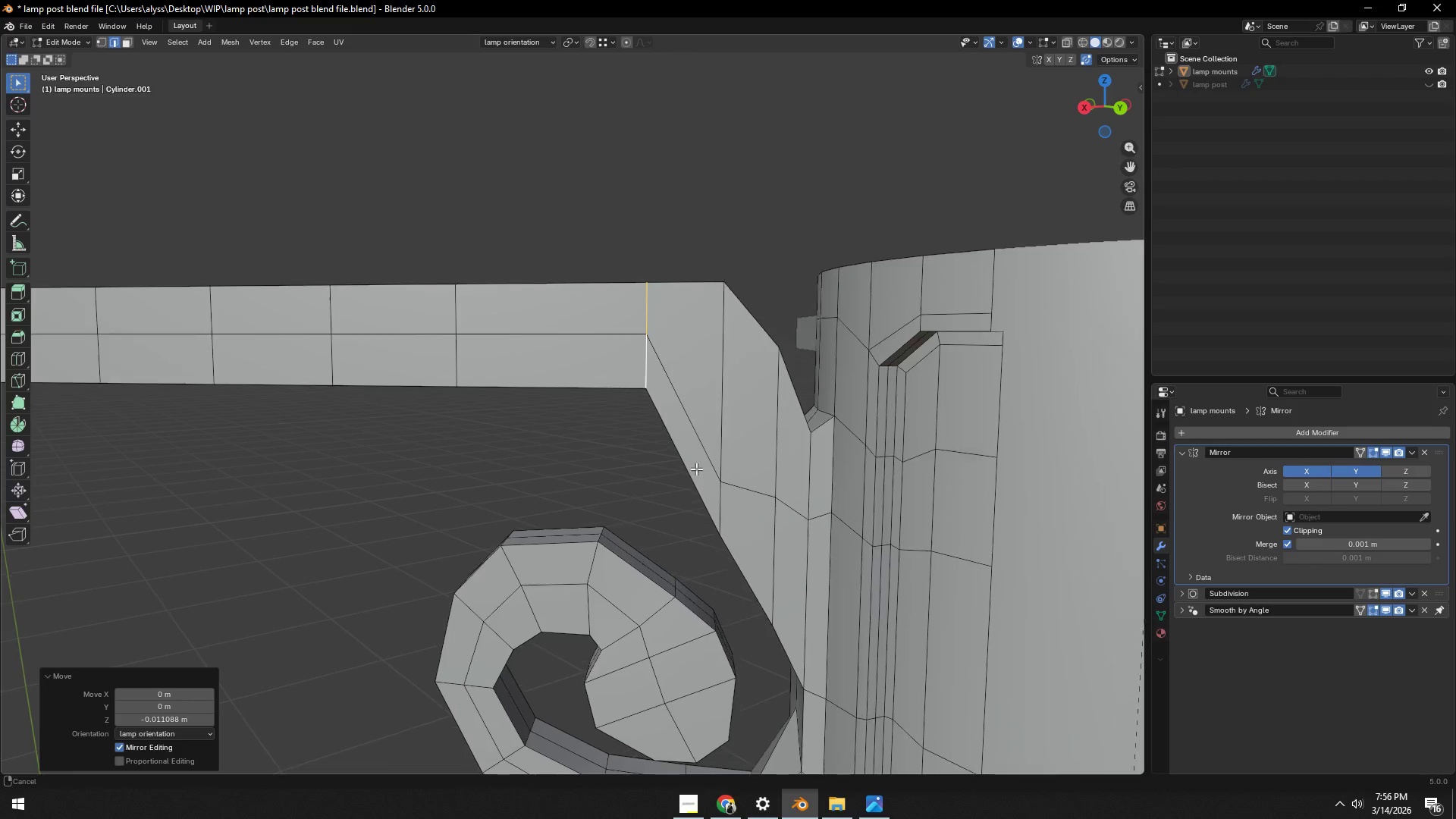 
type(gy)
 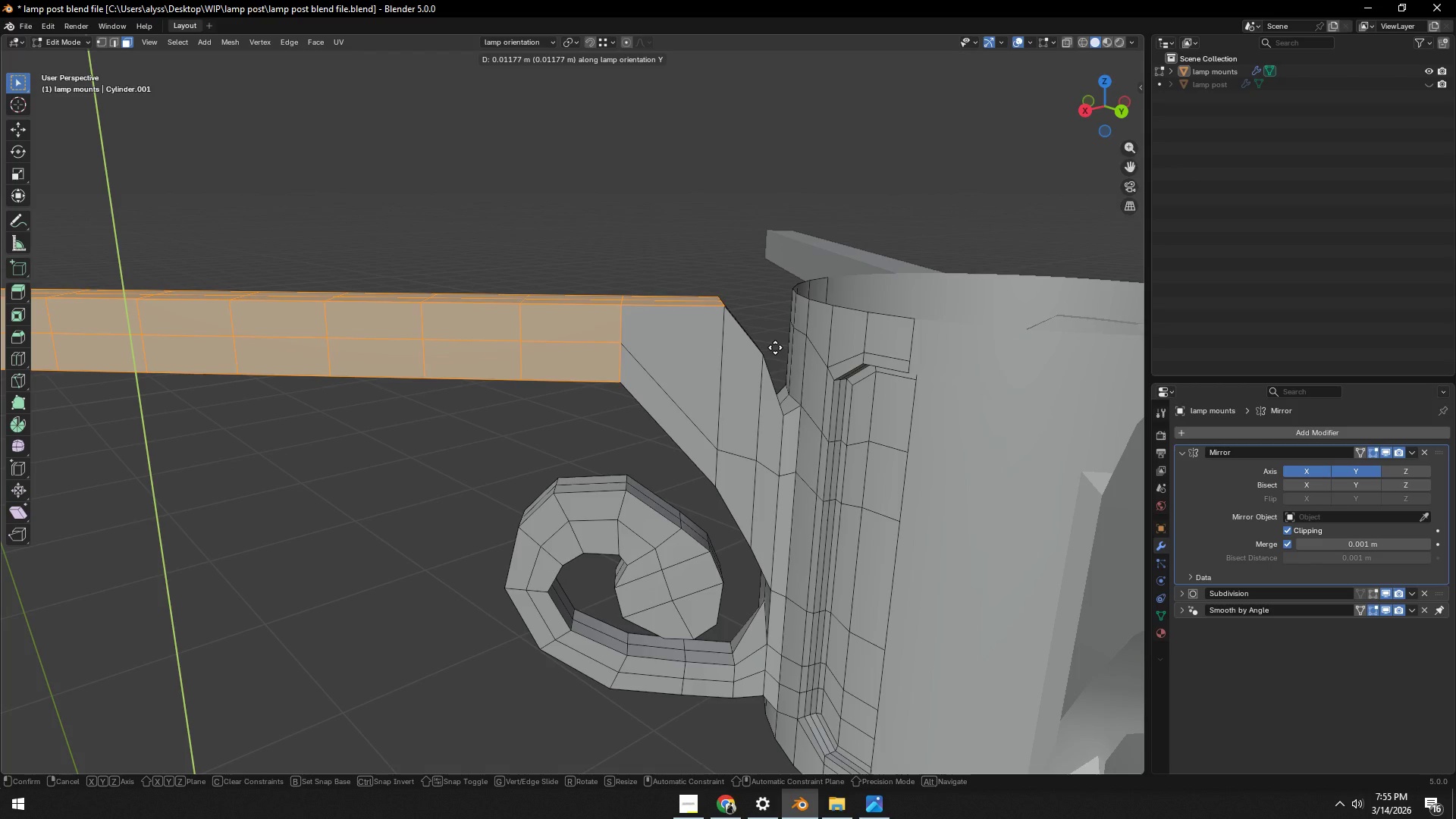 
double_click([681, 228])
 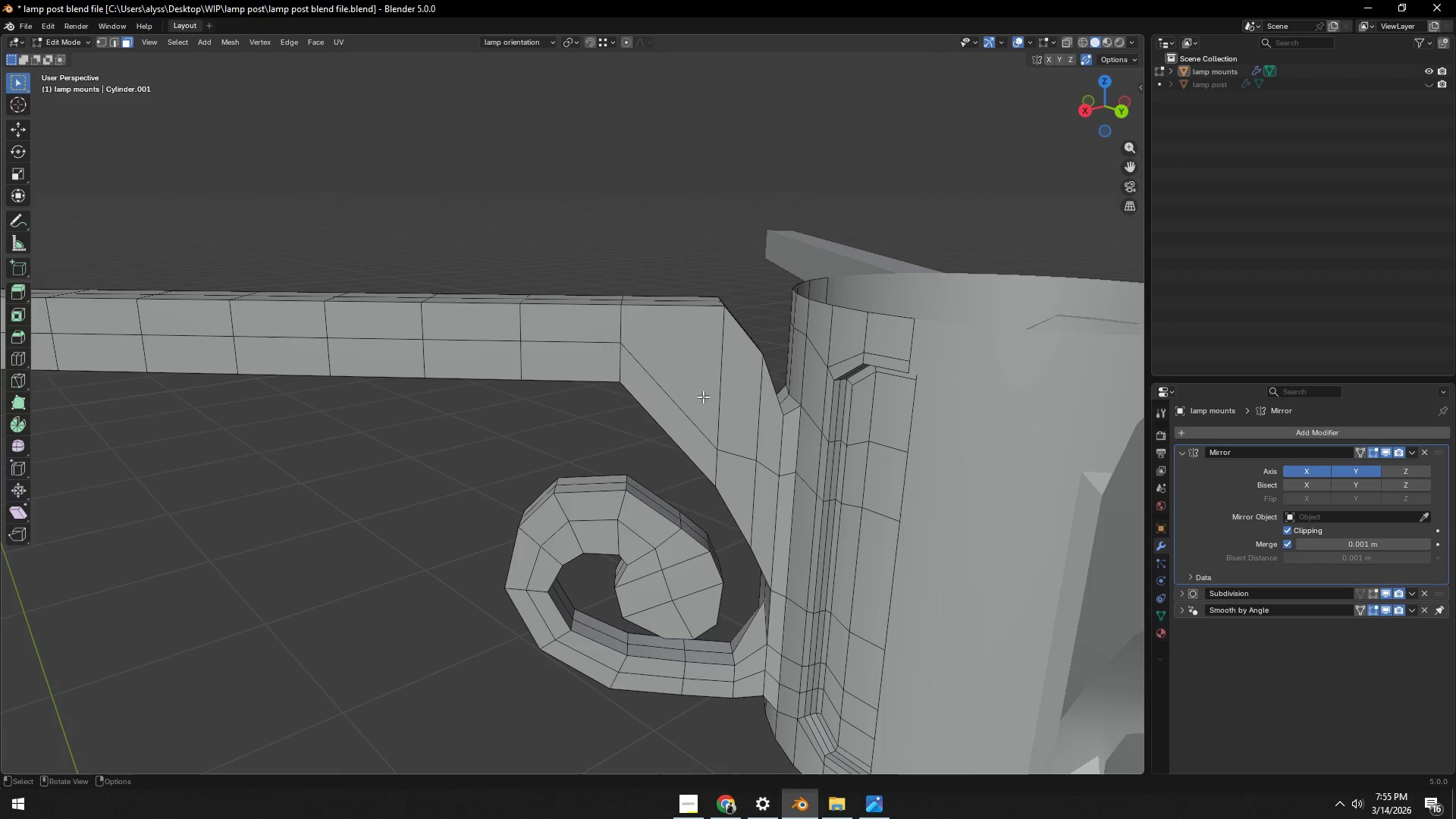 
scroll: coordinate [698, 432], scroll_direction: up, amount: 2.0
 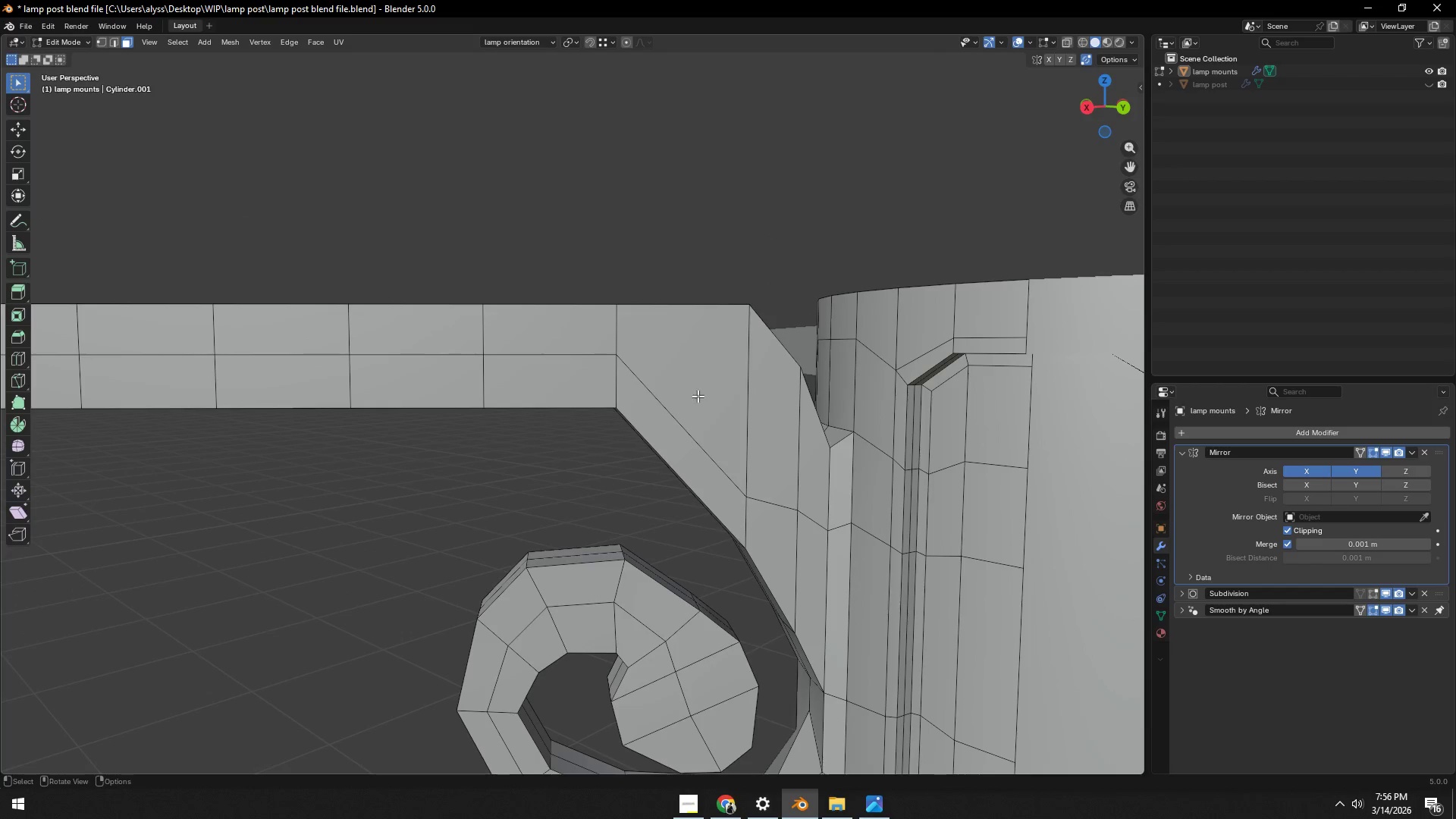 
hold_key(key=AltLeft, duration=0.33)
left_click([617, 382])
 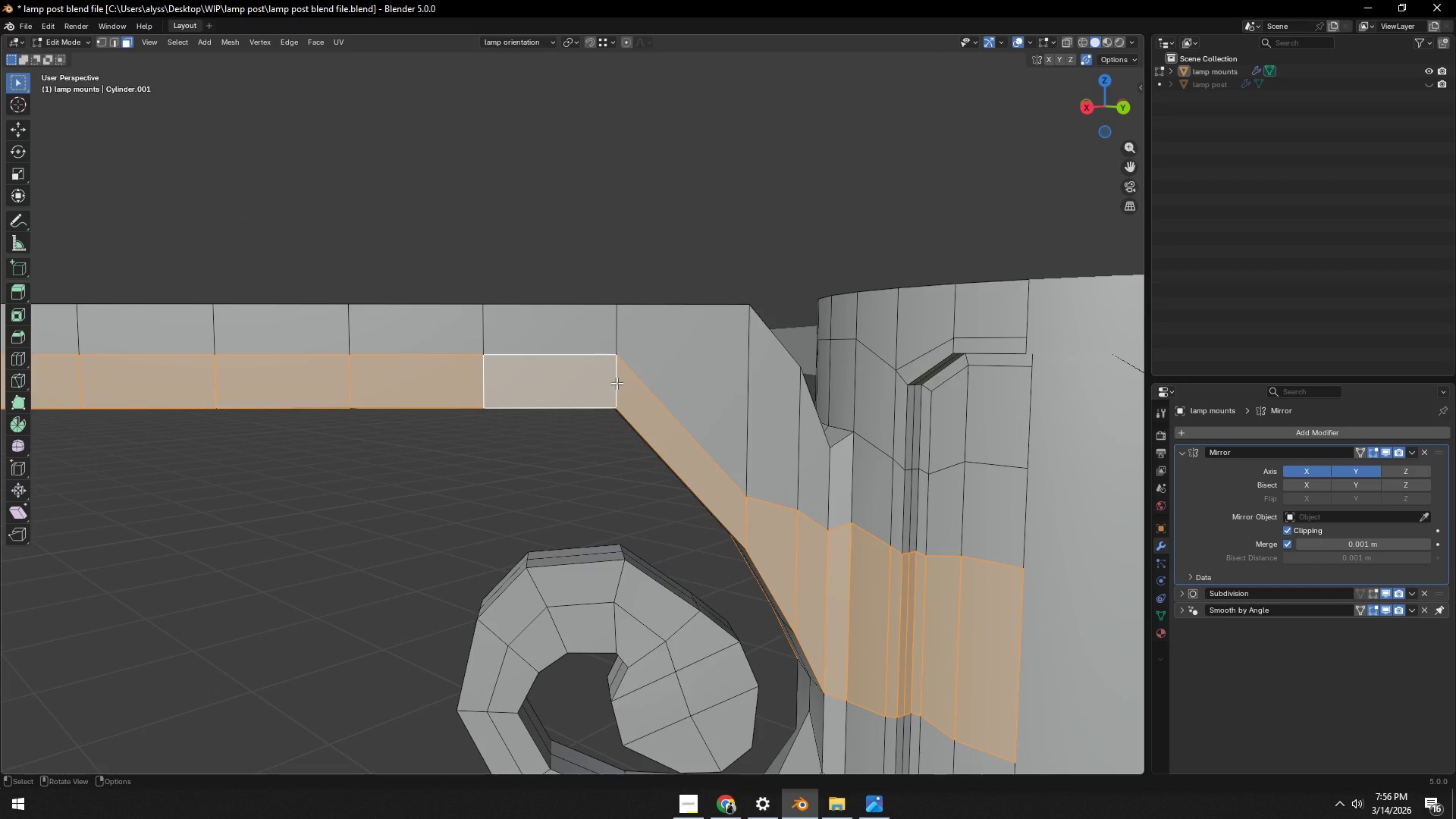 
key(2)
 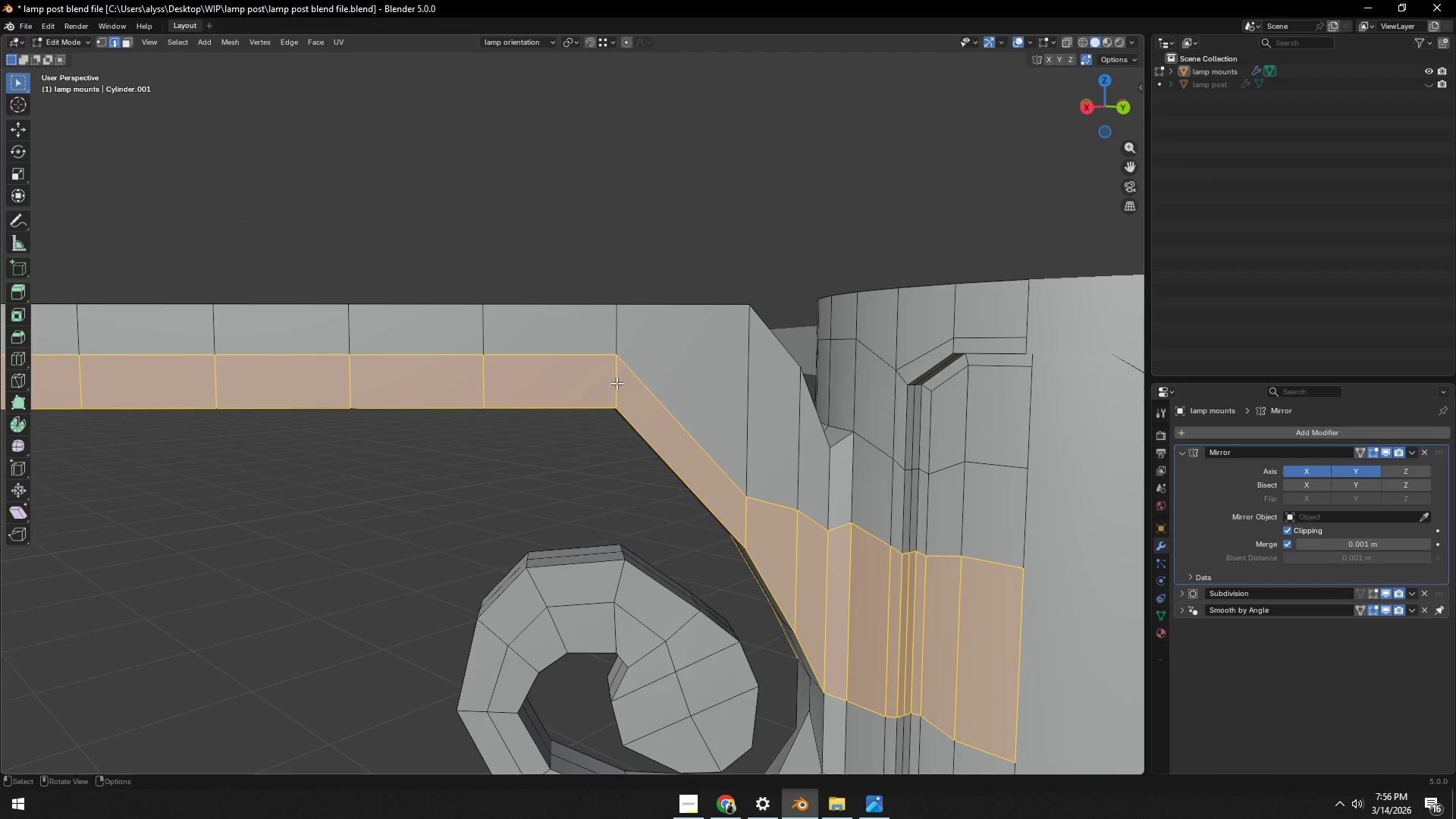 
hold_key(key=AltLeft, duration=0.39)
left_click([617, 383])
 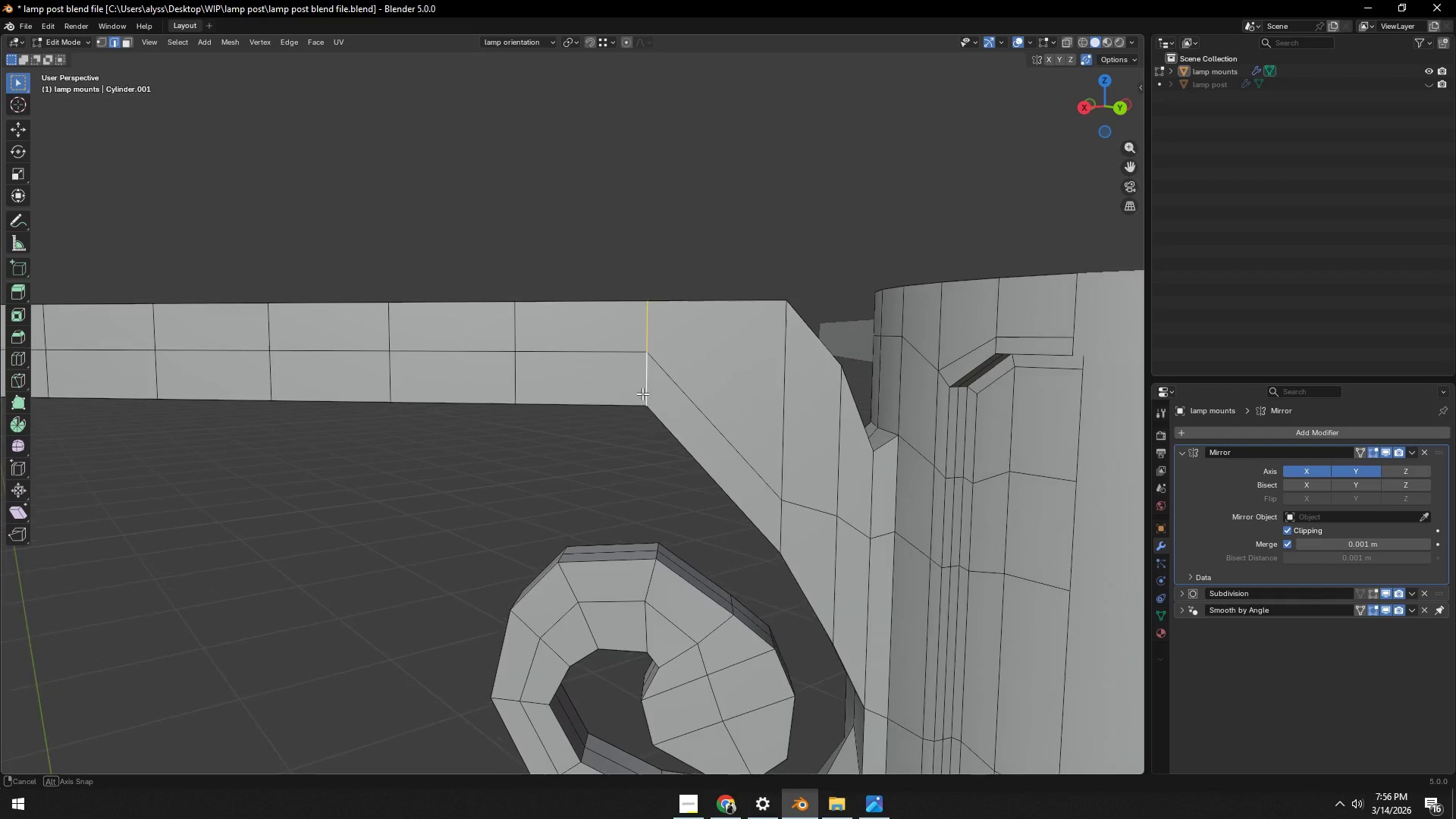 
type(gyz)
 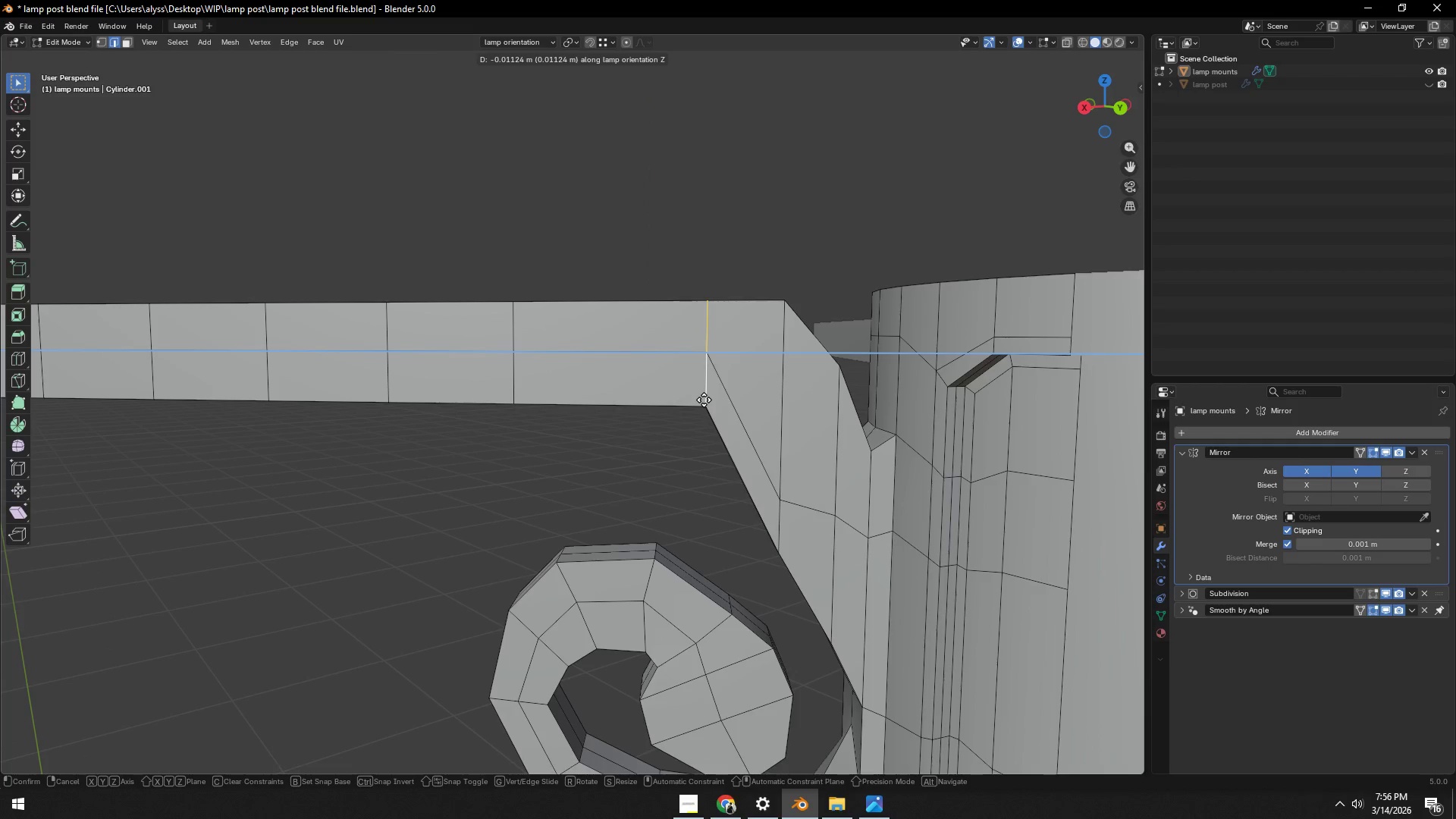 
left_click([704, 400])
 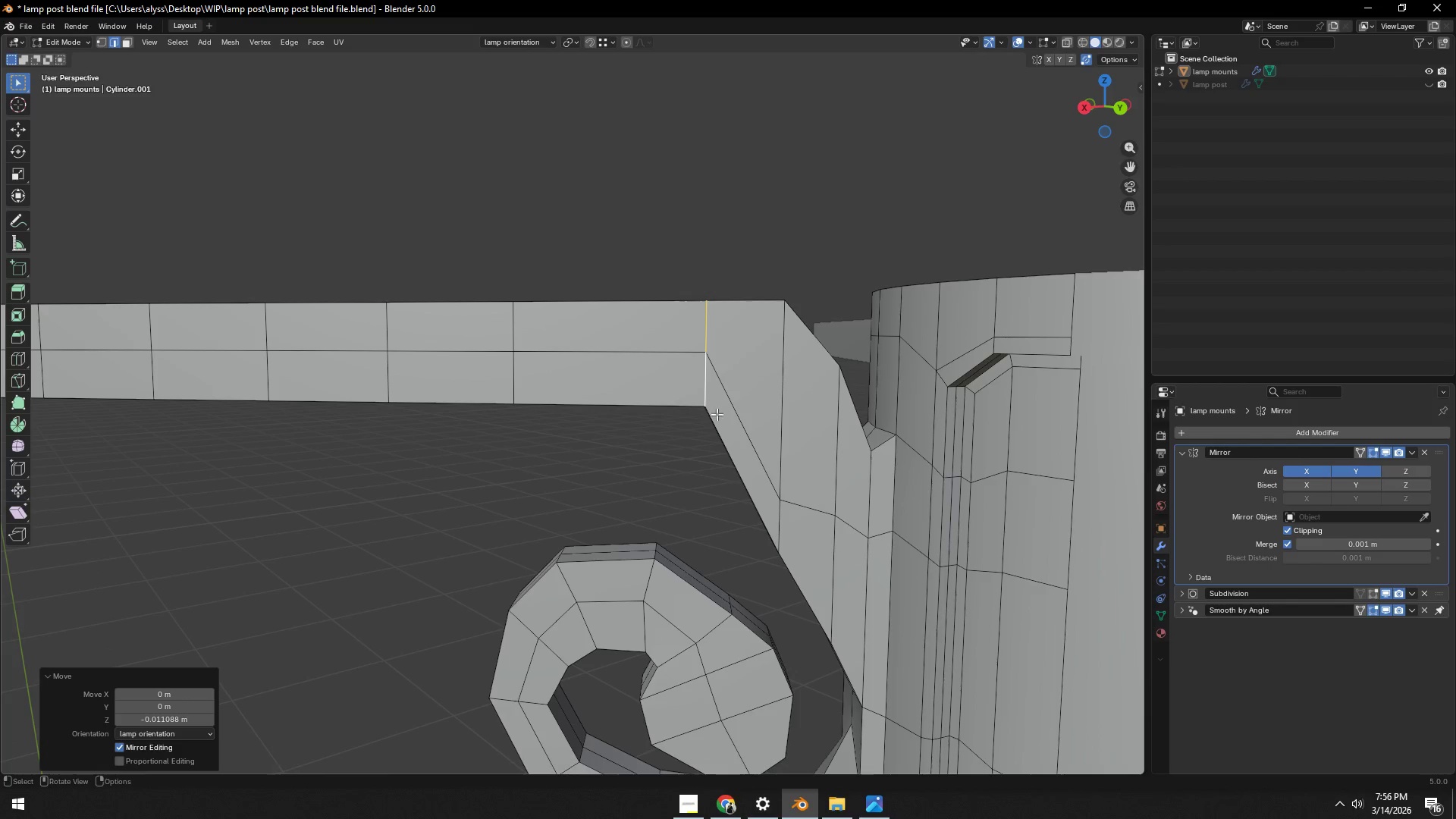 
hold_key(key=ShiftLeft, duration=0.55)
 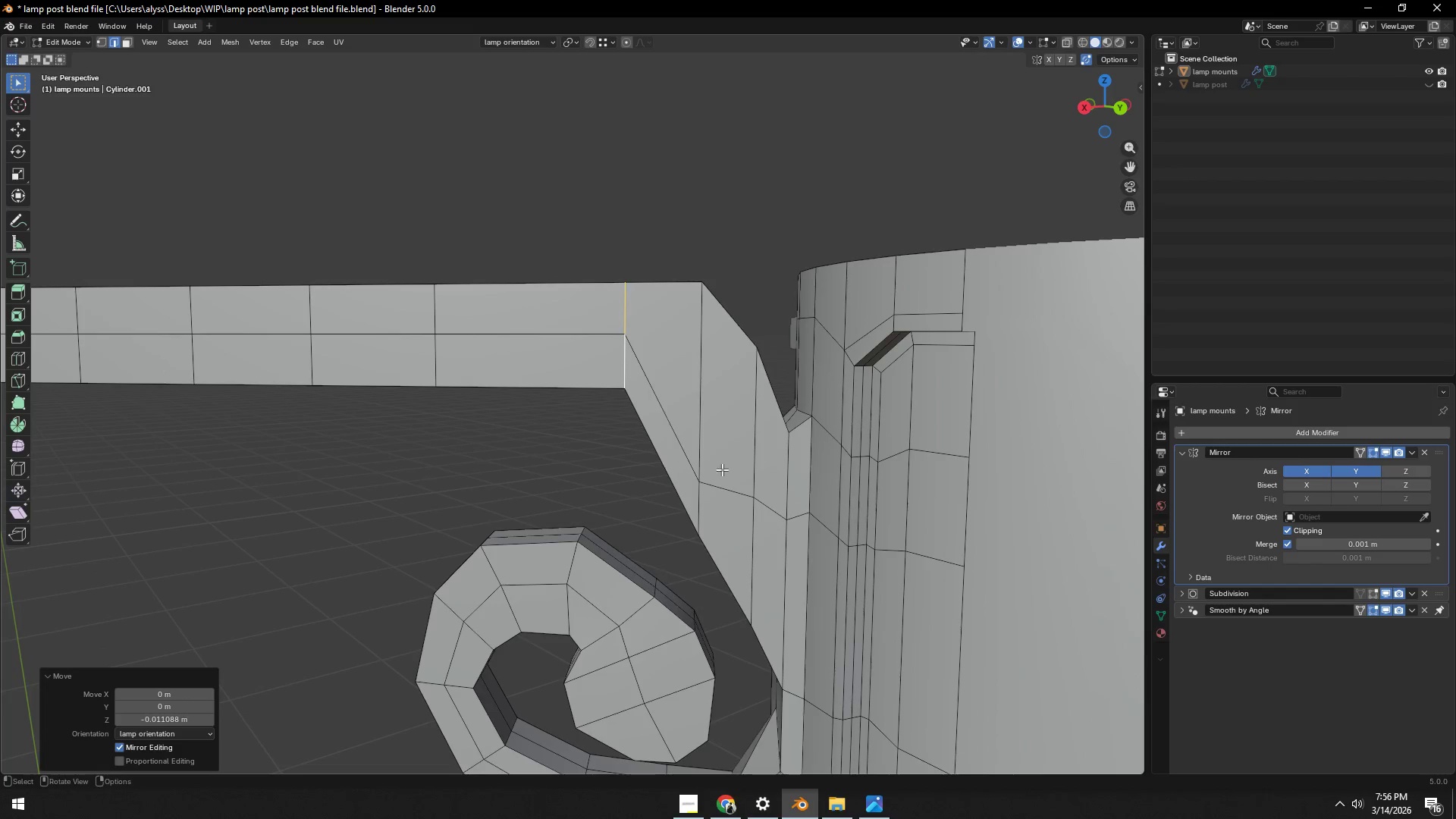 
scroll: coordinate [736, 470], scroll_direction: up, amount: 2.0
 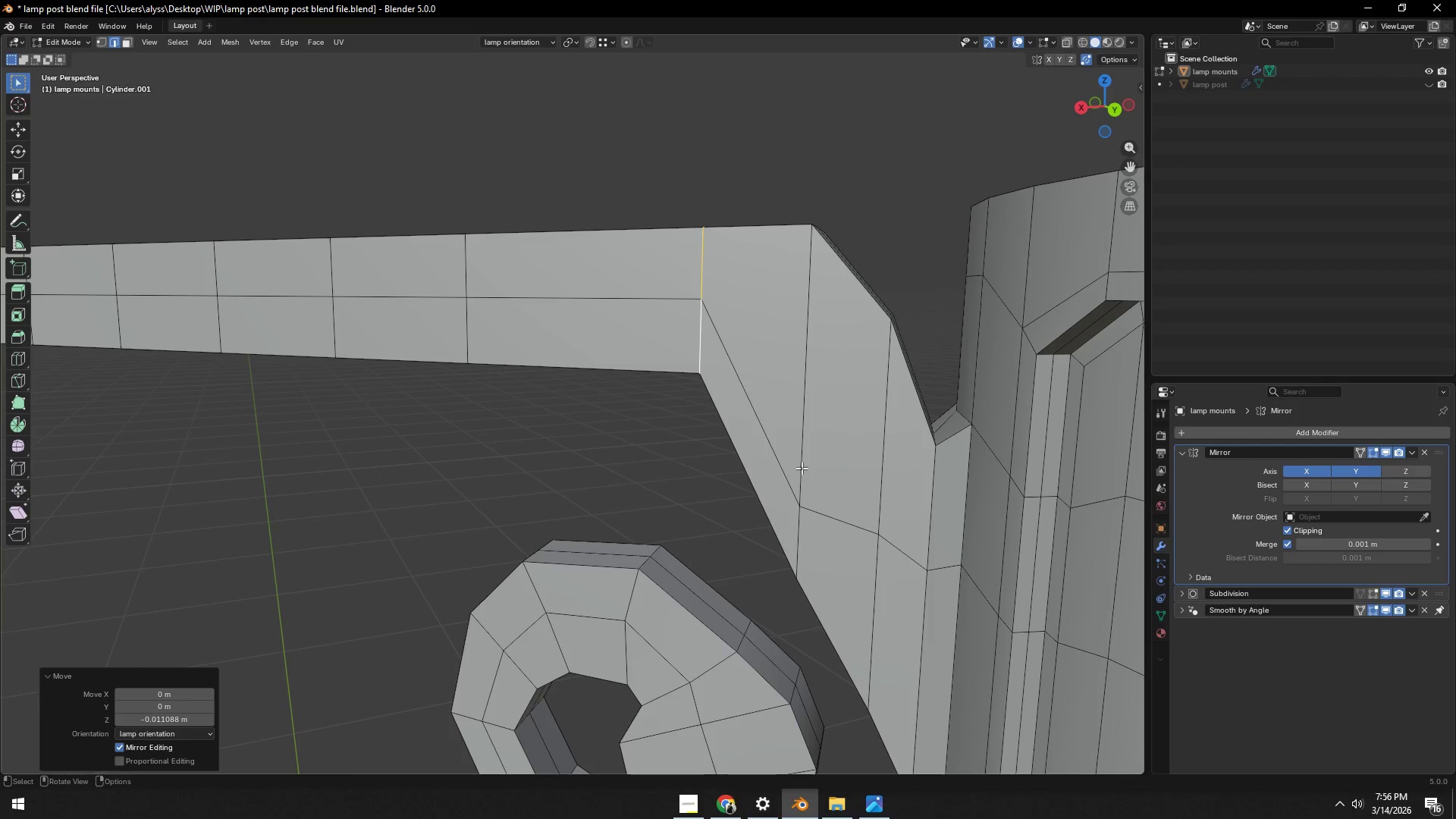 
key(Tab)
 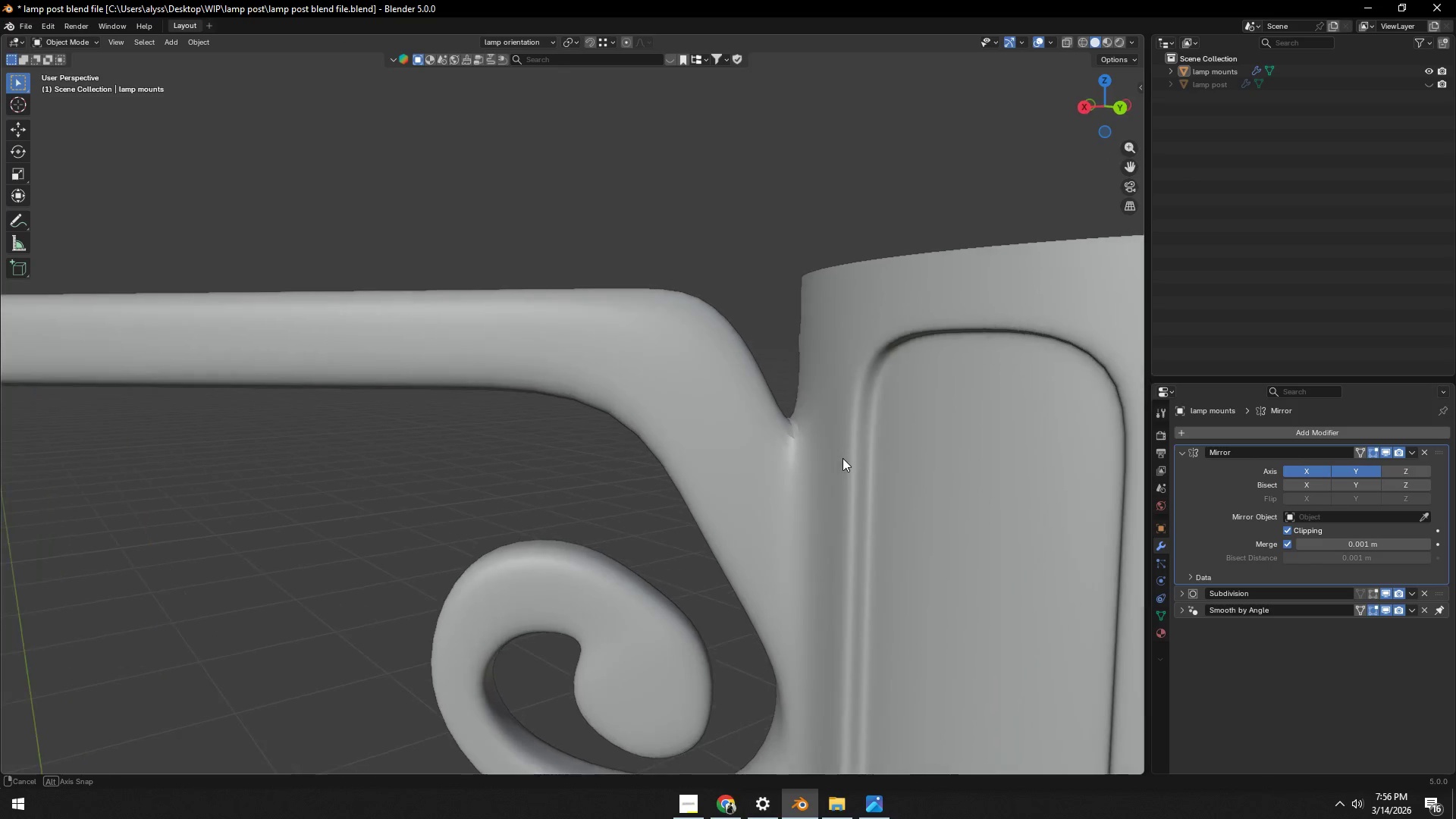 
scroll: coordinate [826, 463], scroll_direction: down, amount: 2.0
 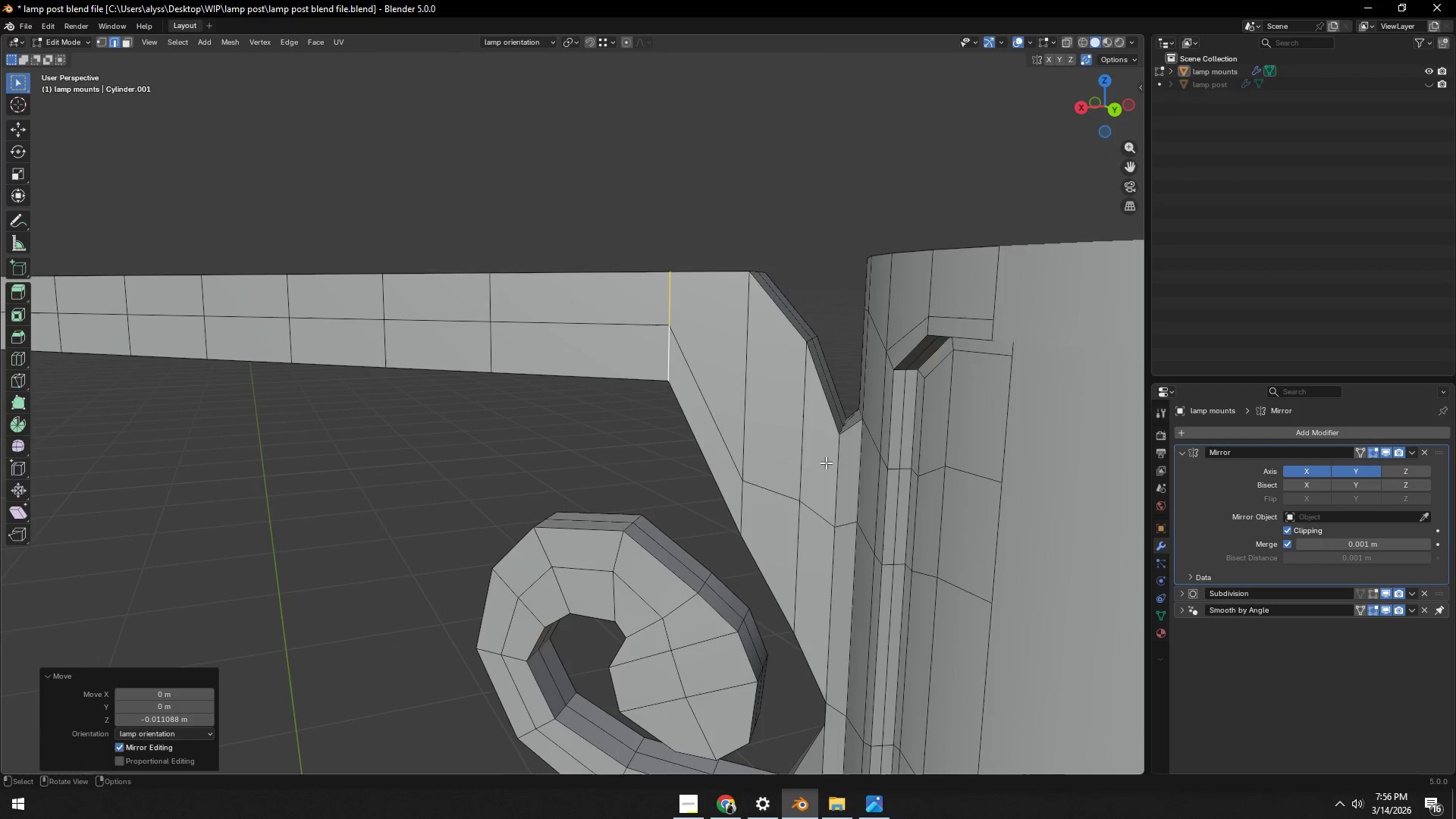 
key(Tab)
 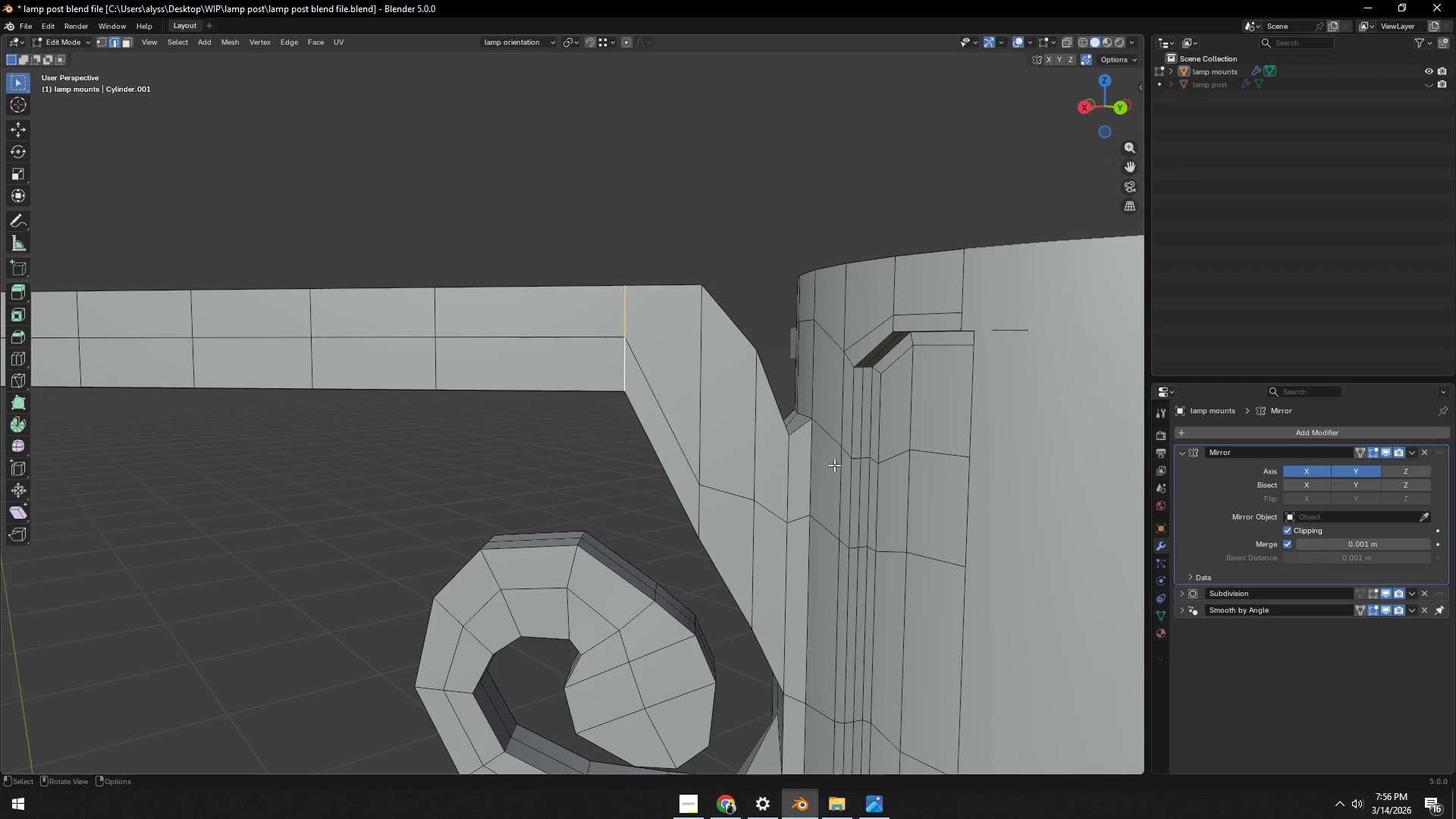 
key(Shift+ShiftLeft)
 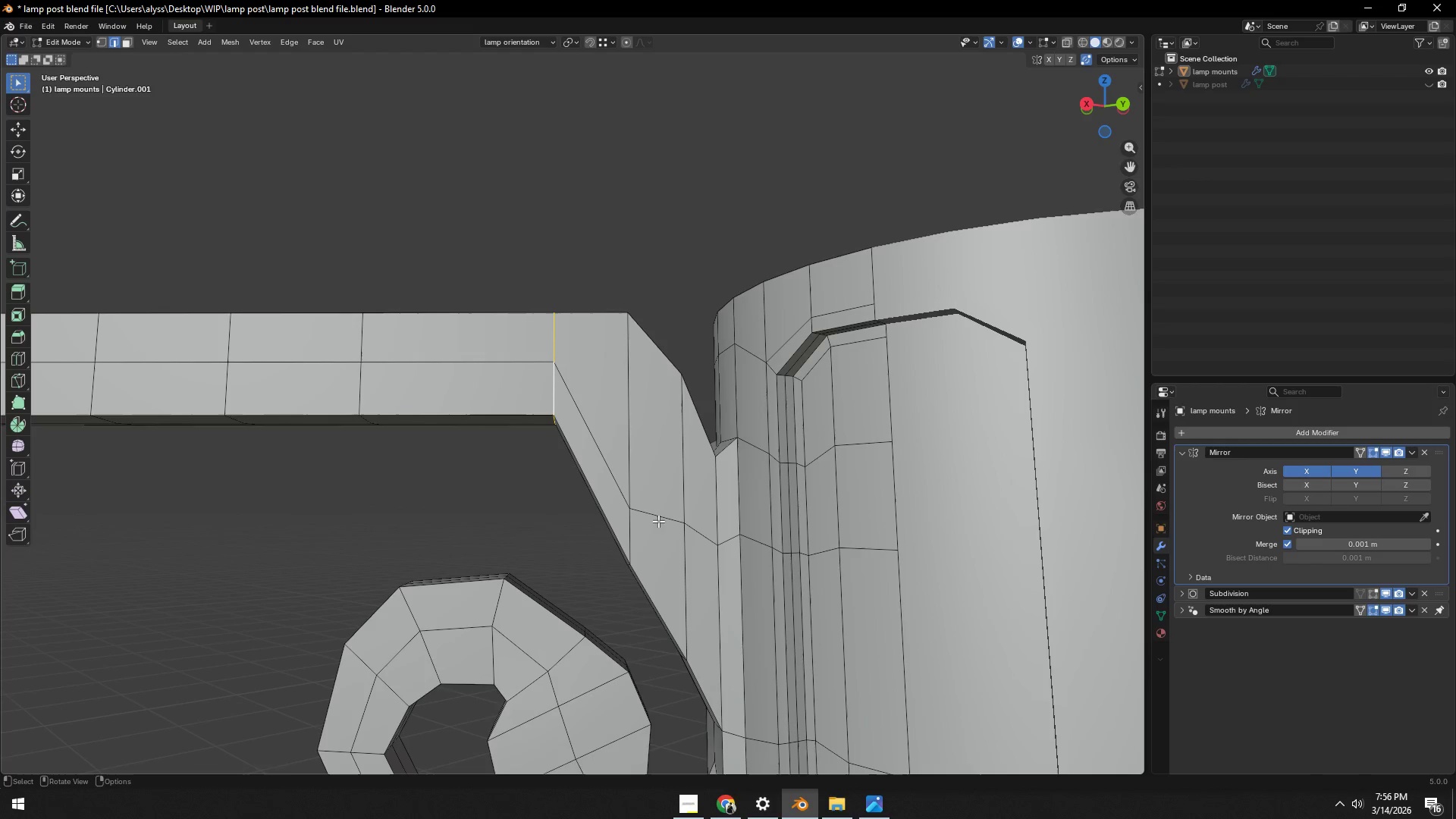 
key(1)
 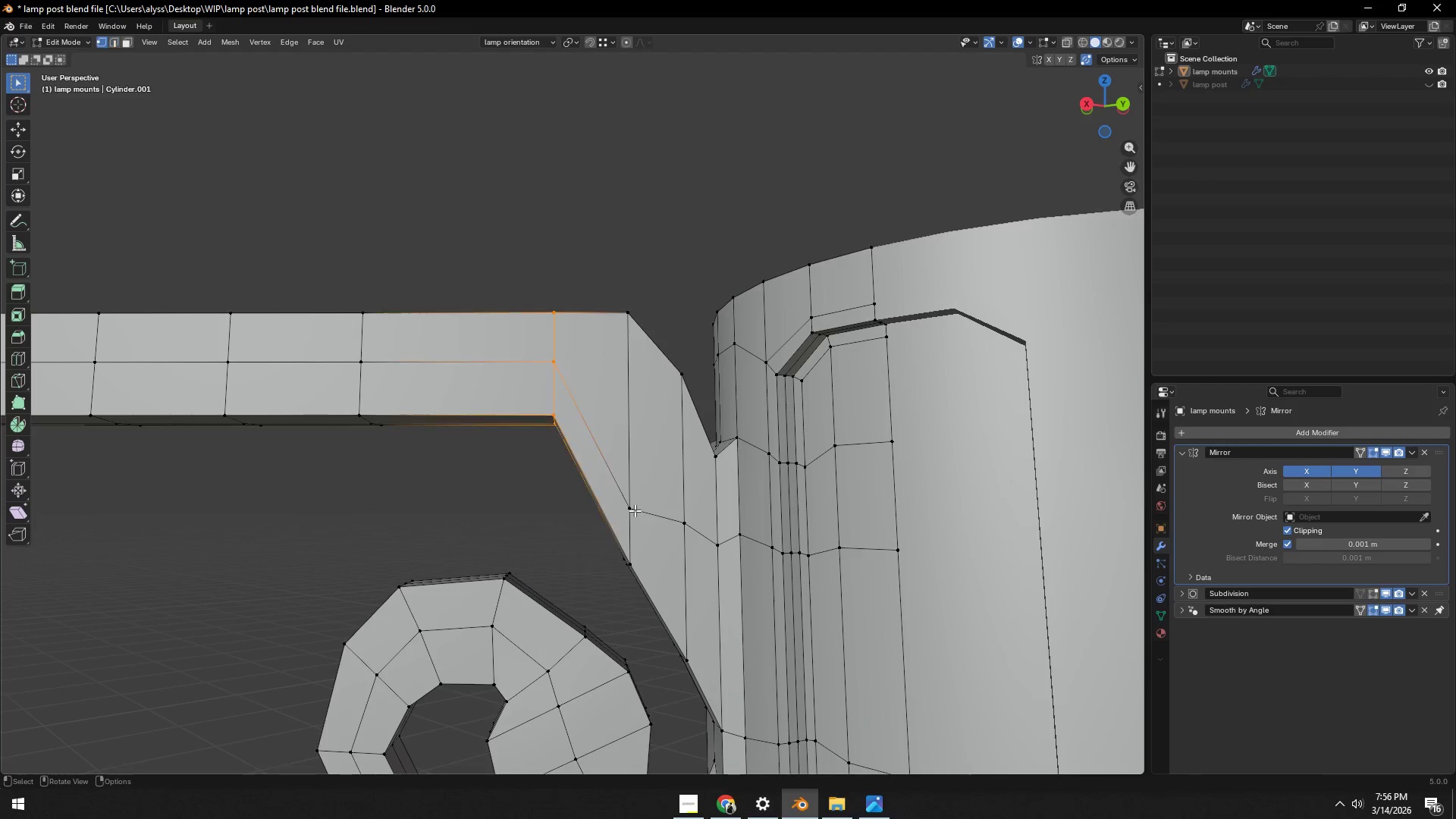 
left_click([634, 510])
 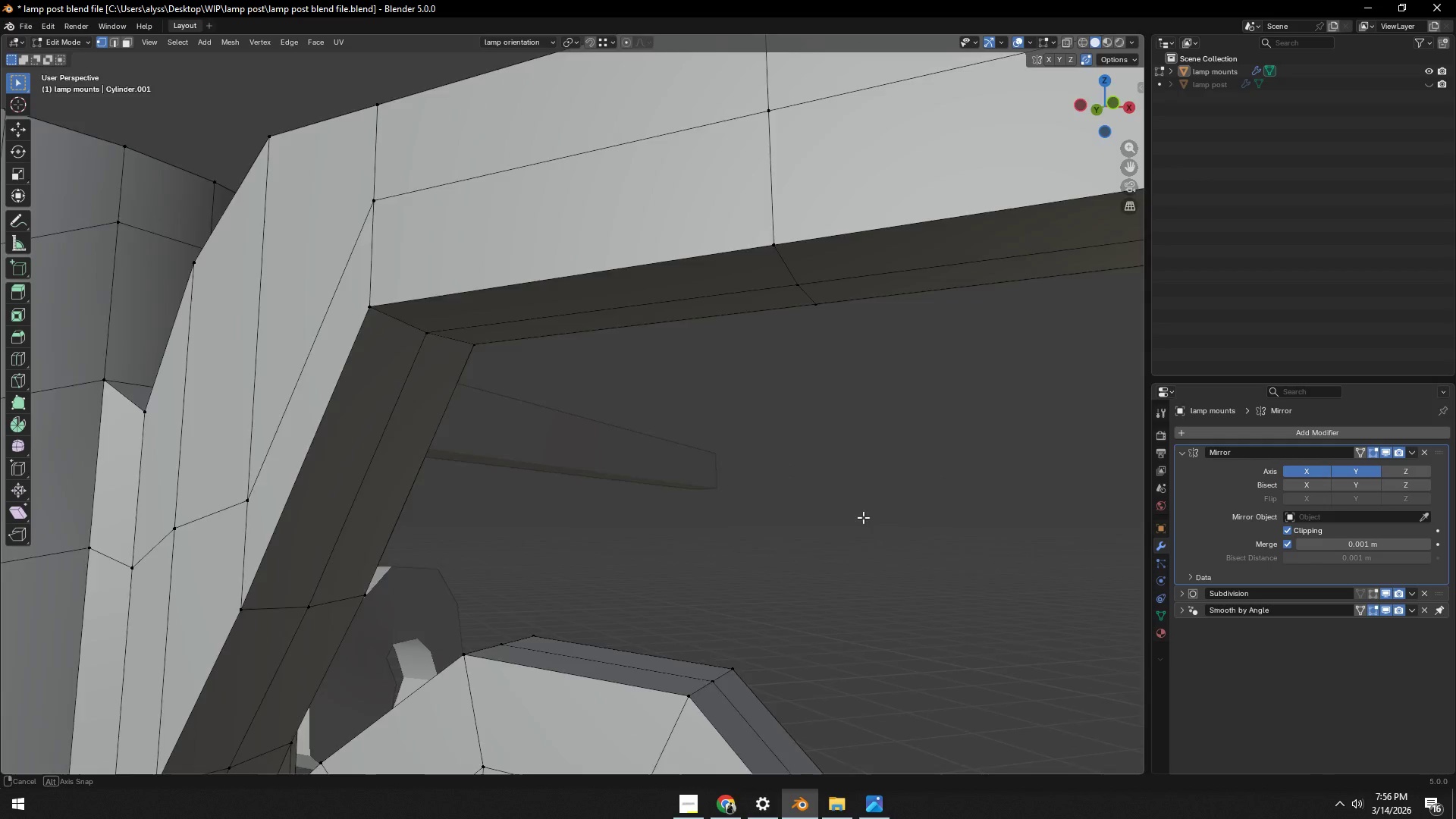 
hold_key(key=ShiftLeft, duration=0.41)
 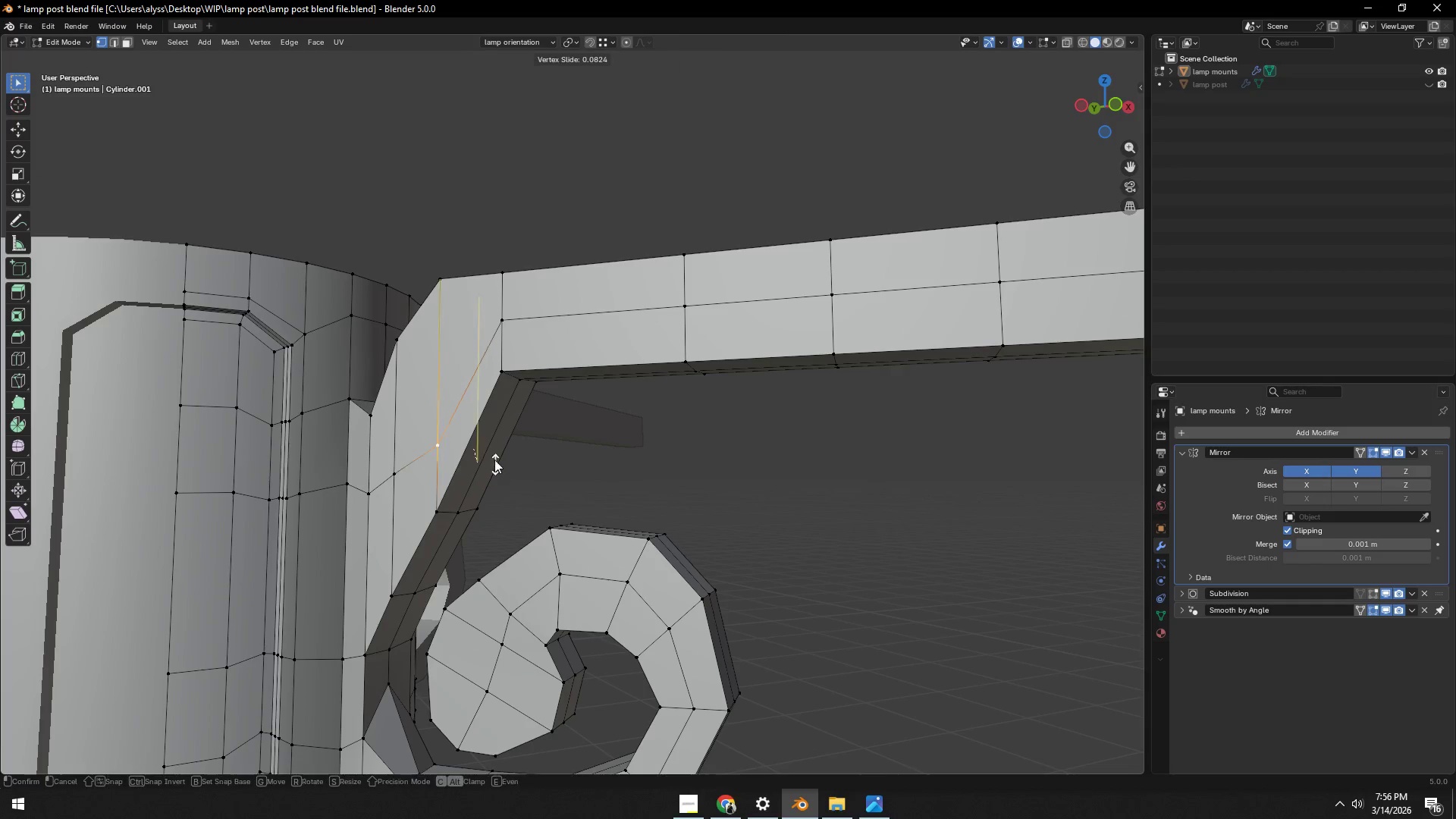 
scroll: coordinate [605, 548], scroll_direction: down, amount: 3.0
 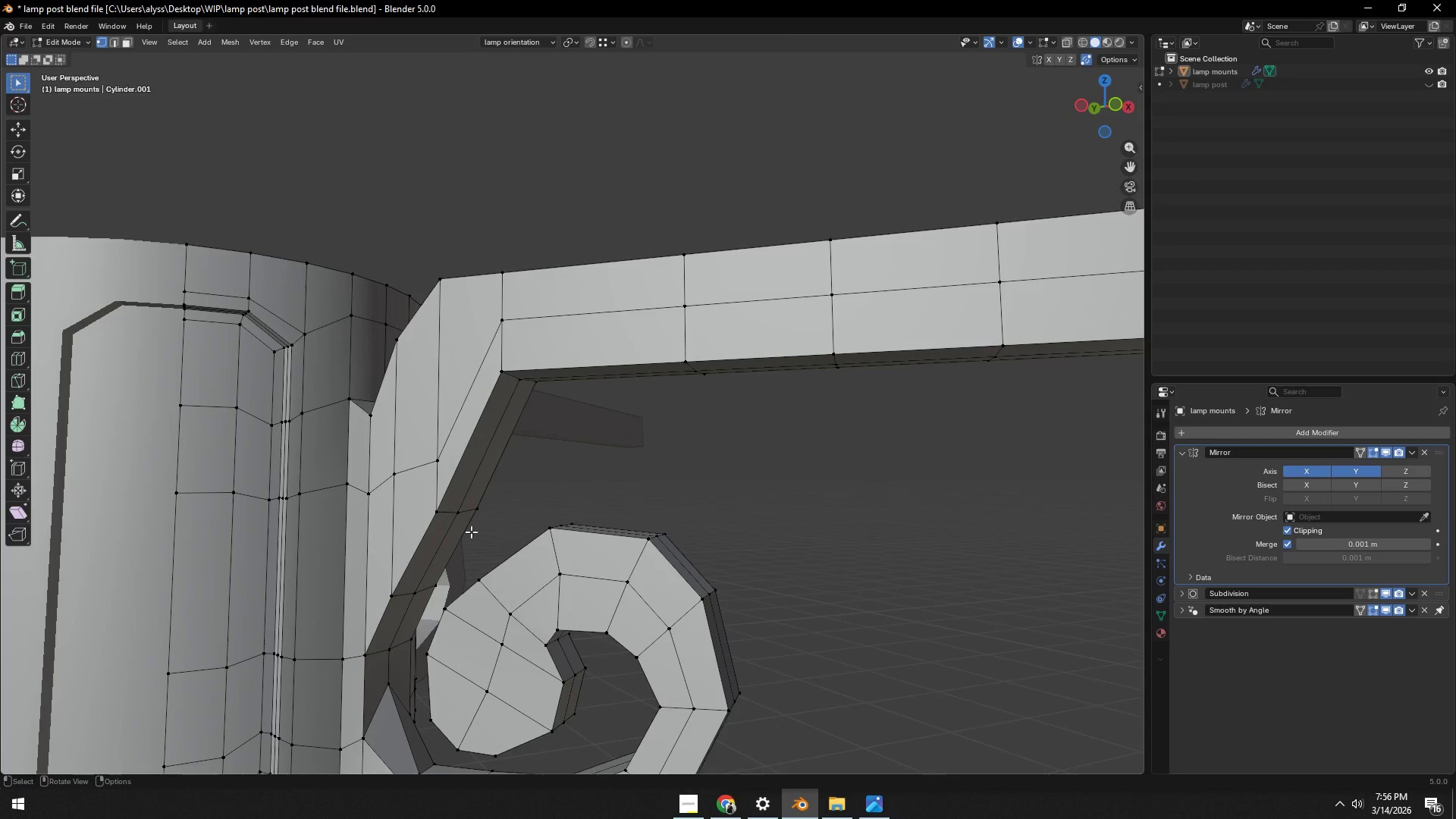 
left_click([435, 463])
 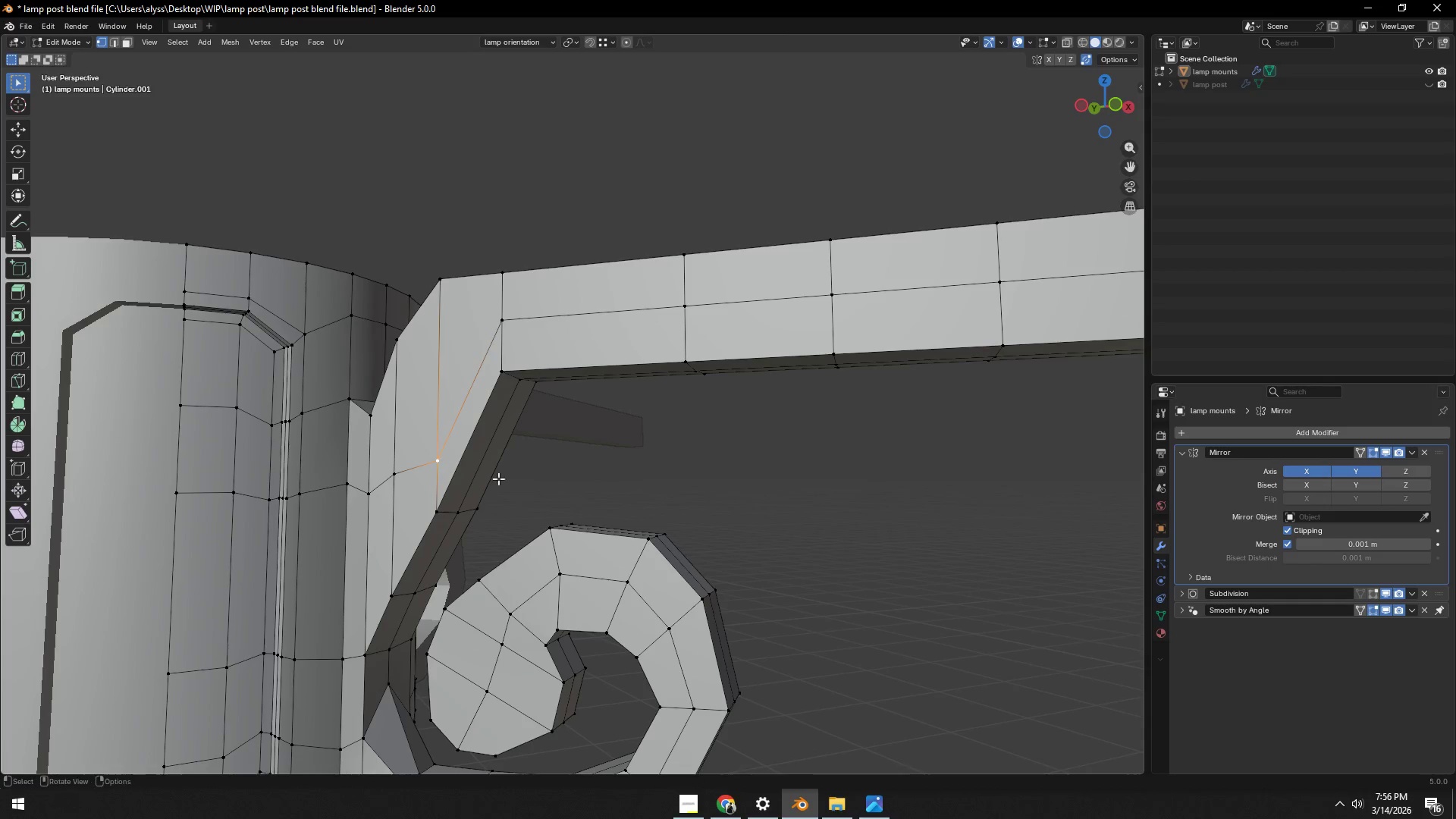 
type(gg)
 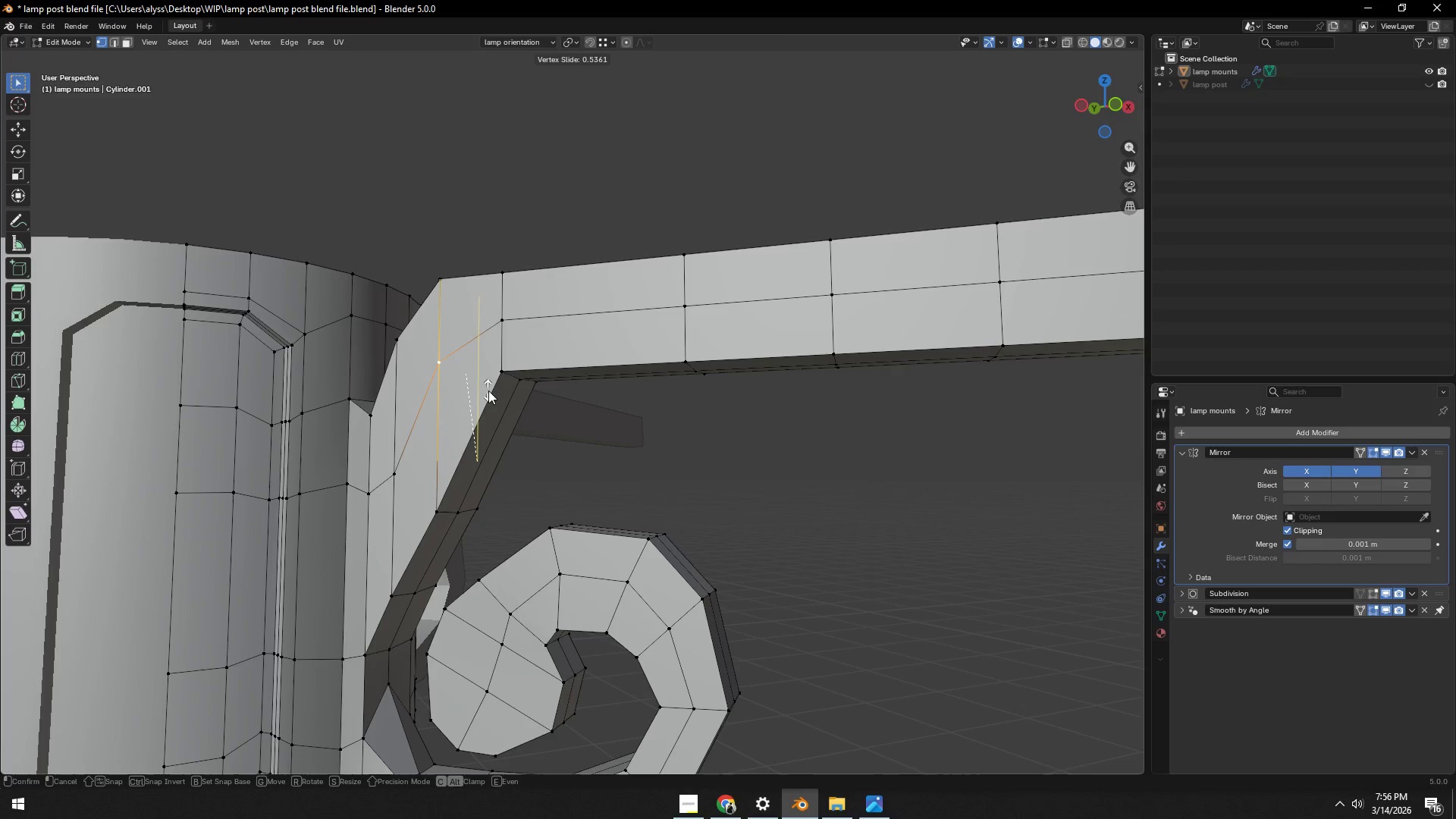 
left_click([489, 394])
 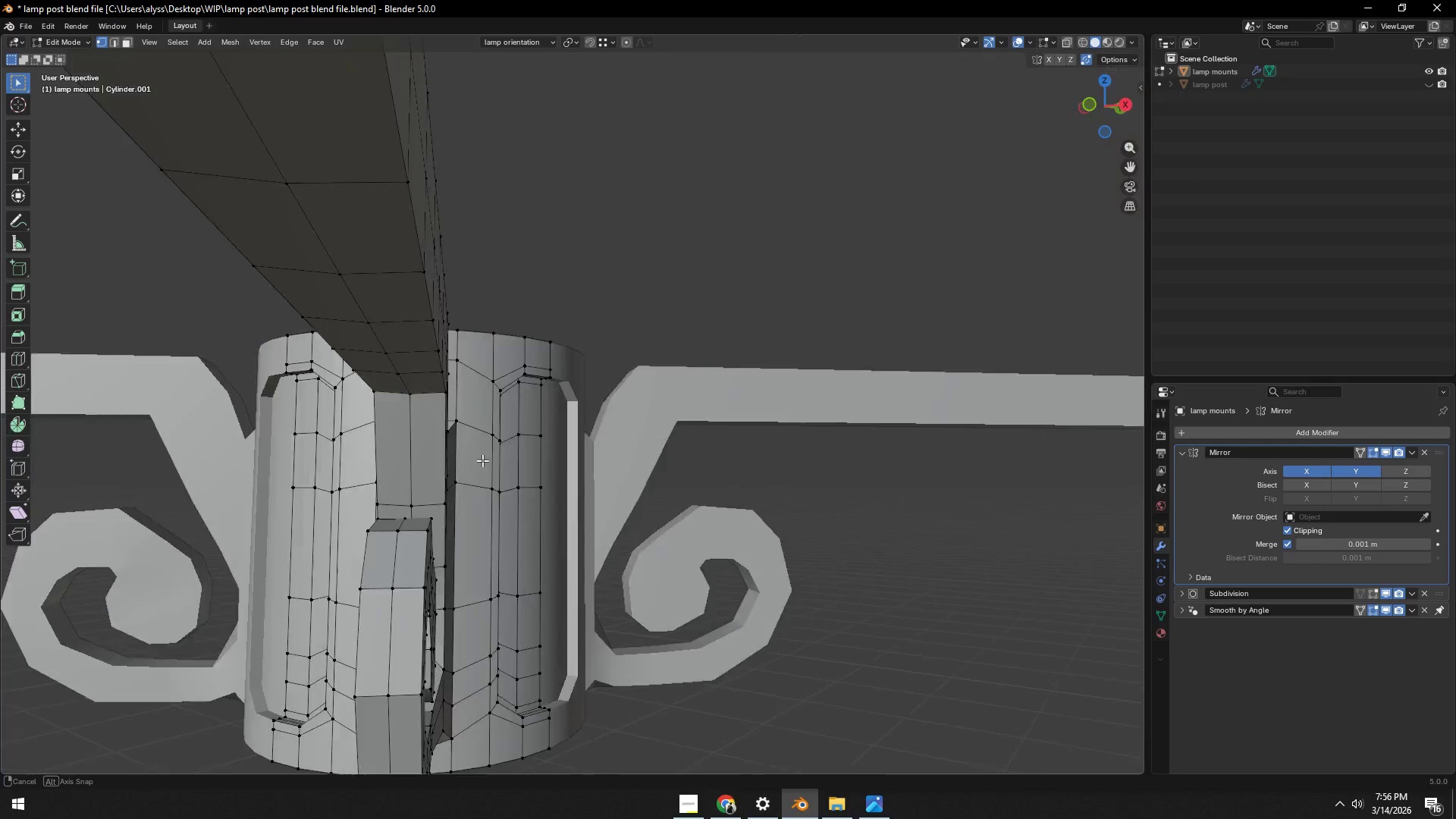 
hold_key(key=ShiftLeft, duration=0.59)
left_click([560, 476])
 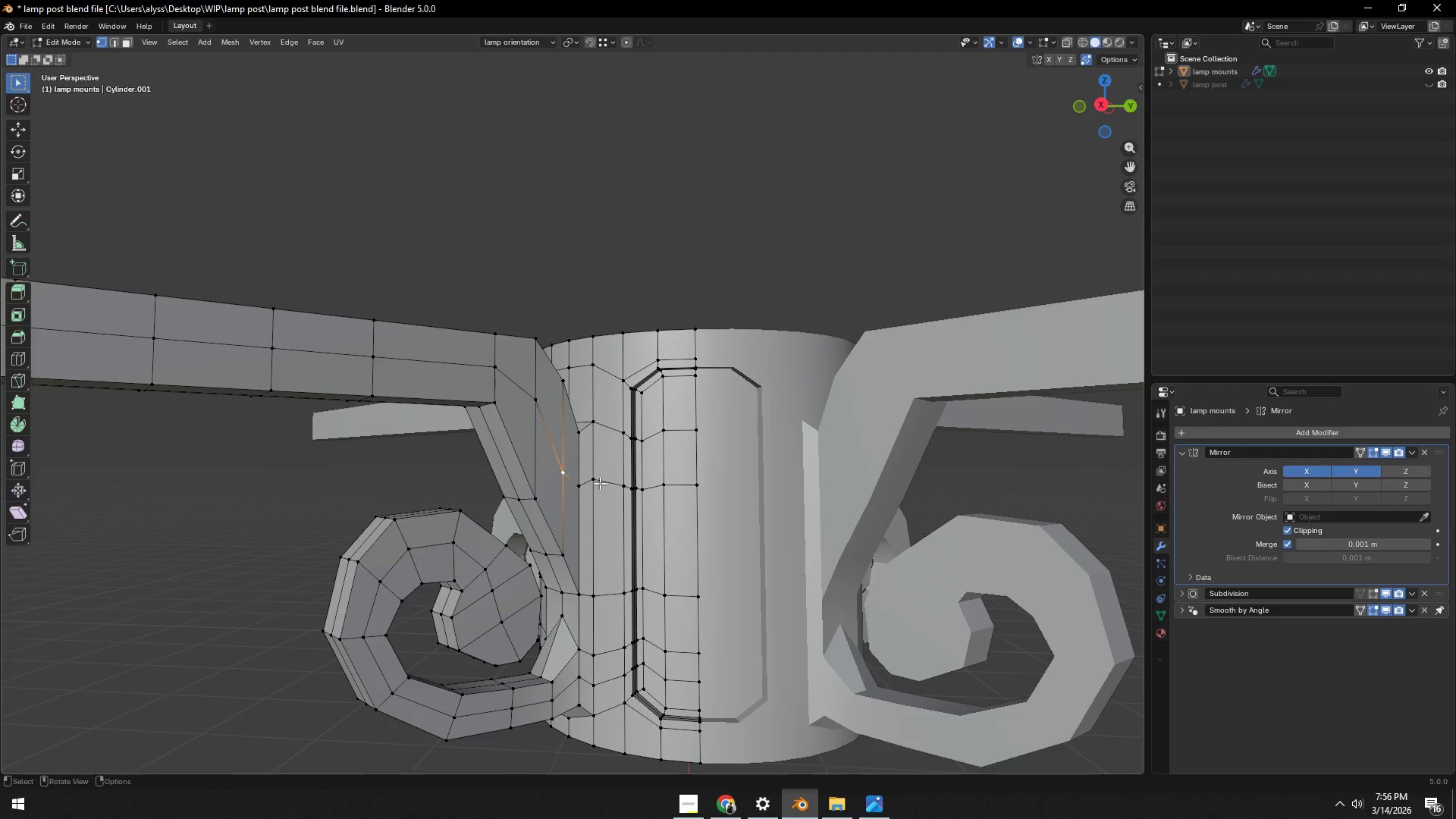 
type(gg)
 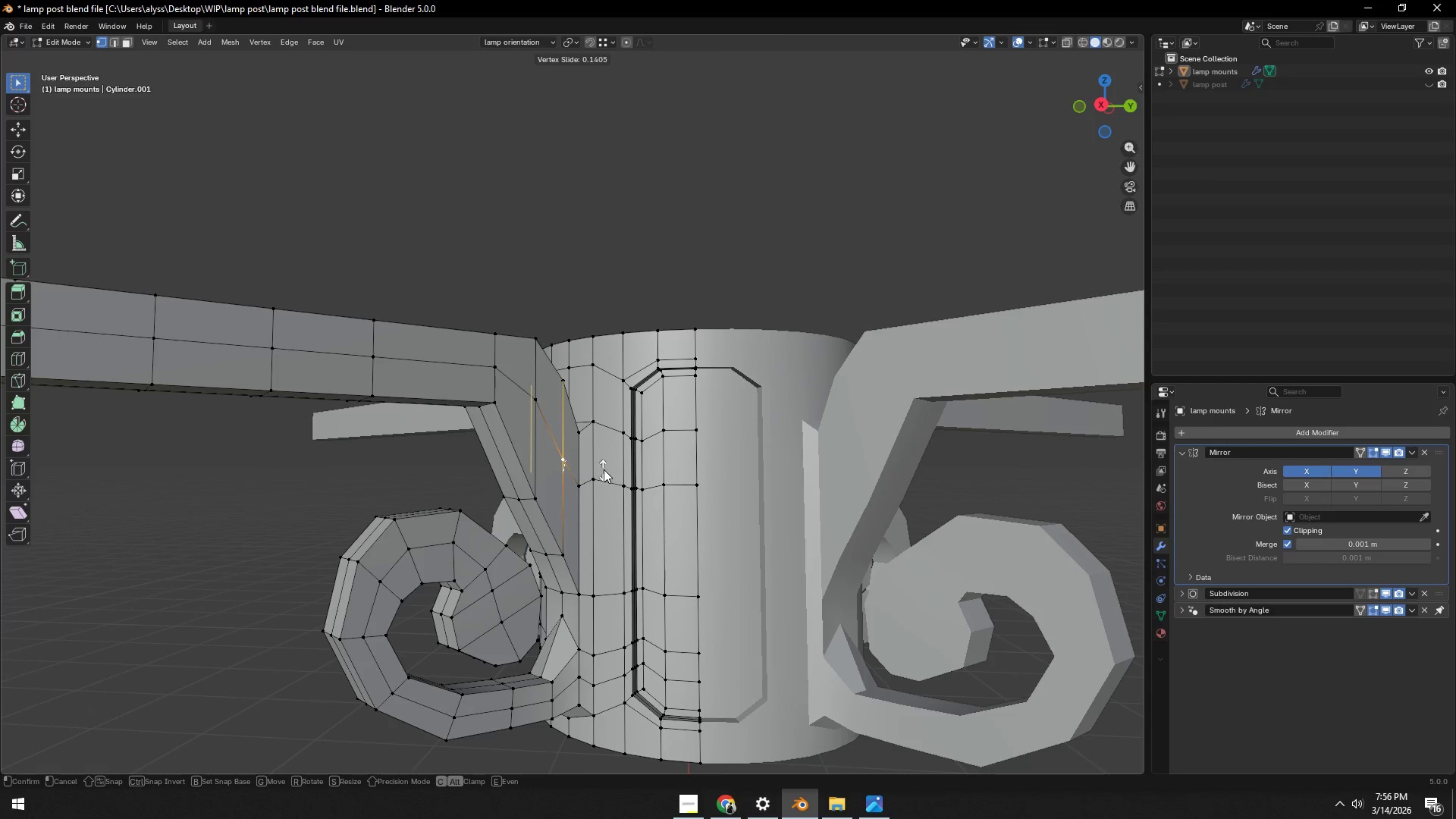 
left_click([604, 466])
 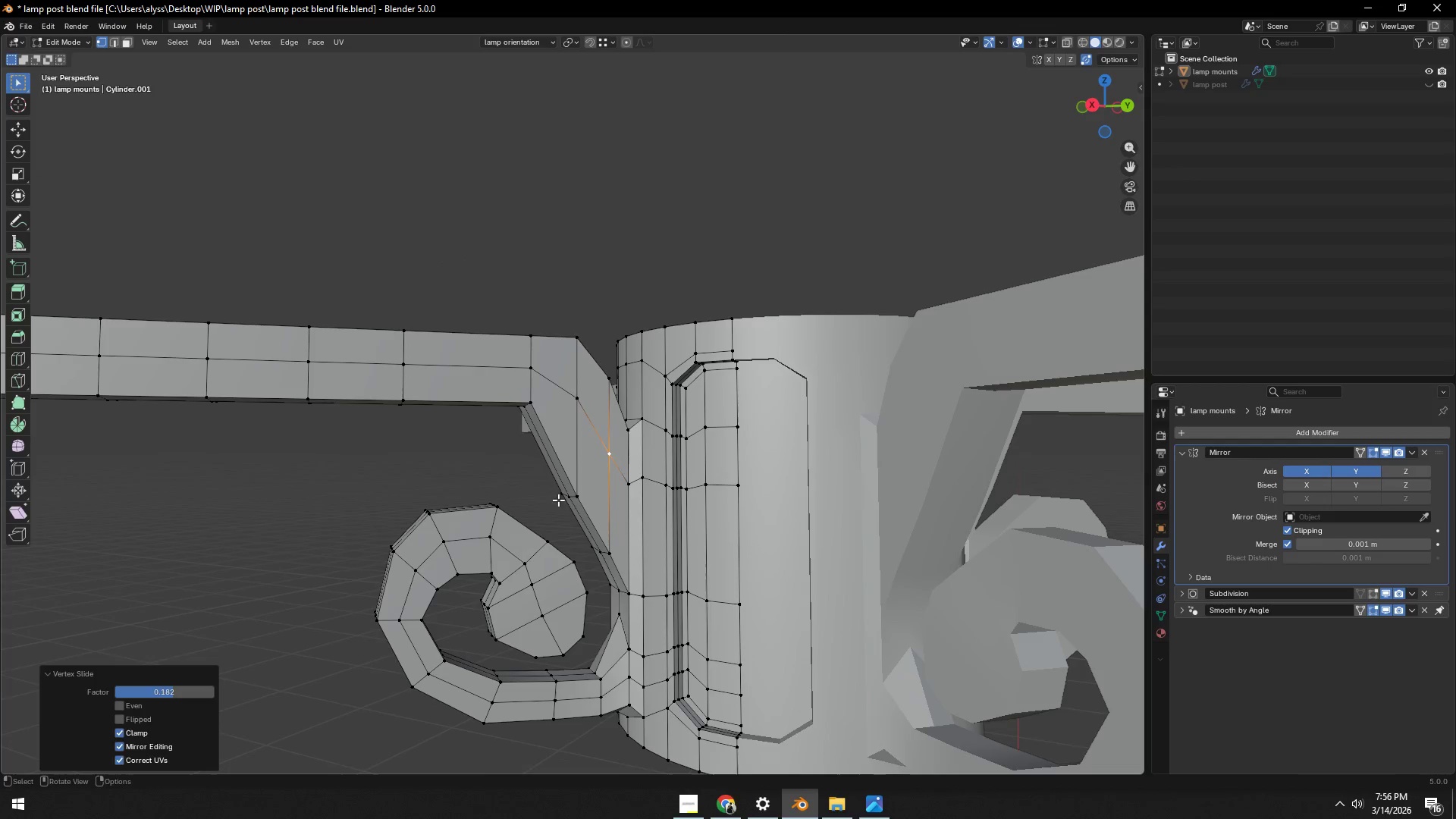 
scroll: coordinate [589, 521], scroll_direction: up, amount: 2.0
 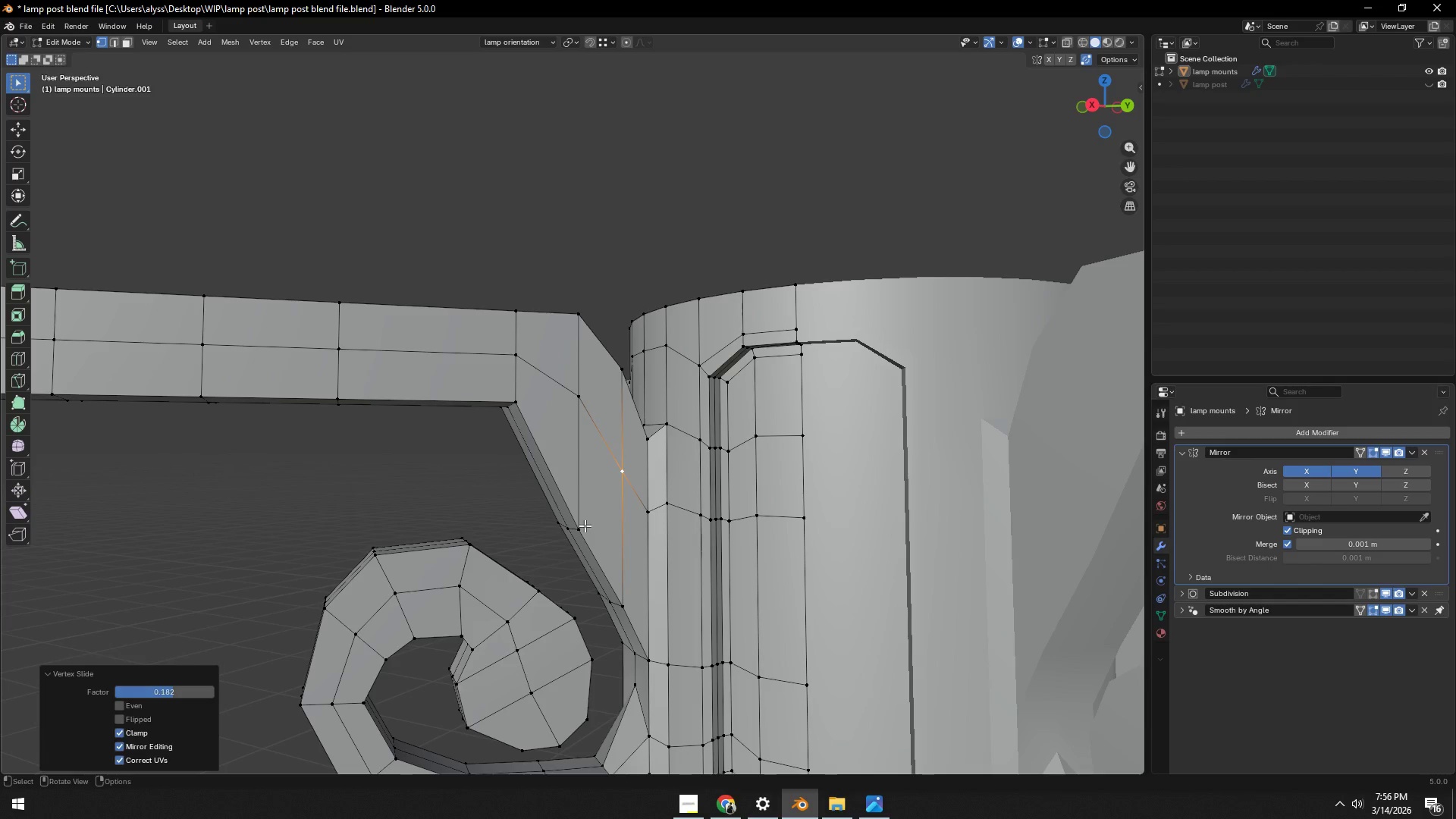 
left_click([585, 526])
 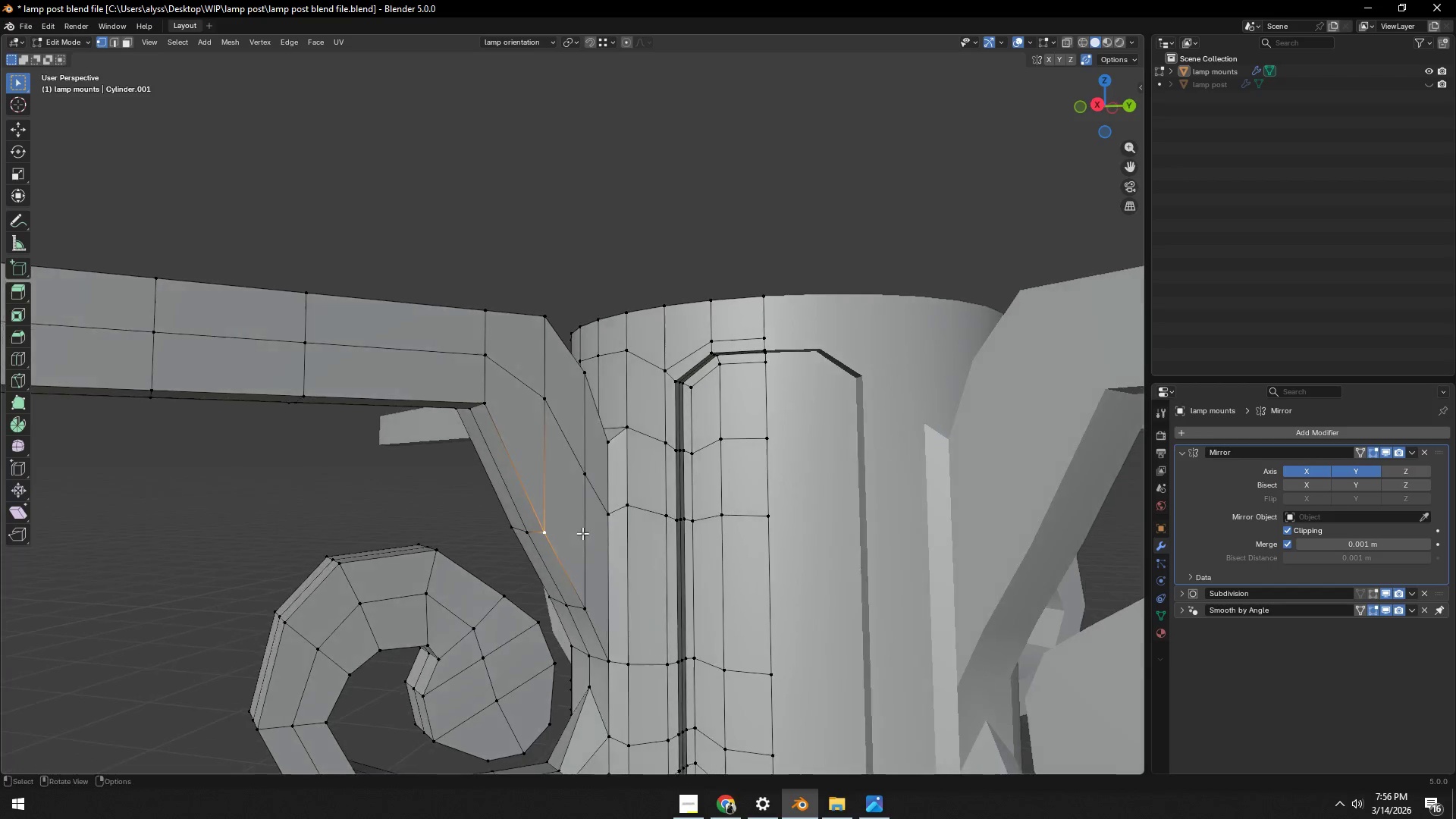 
key(2)
 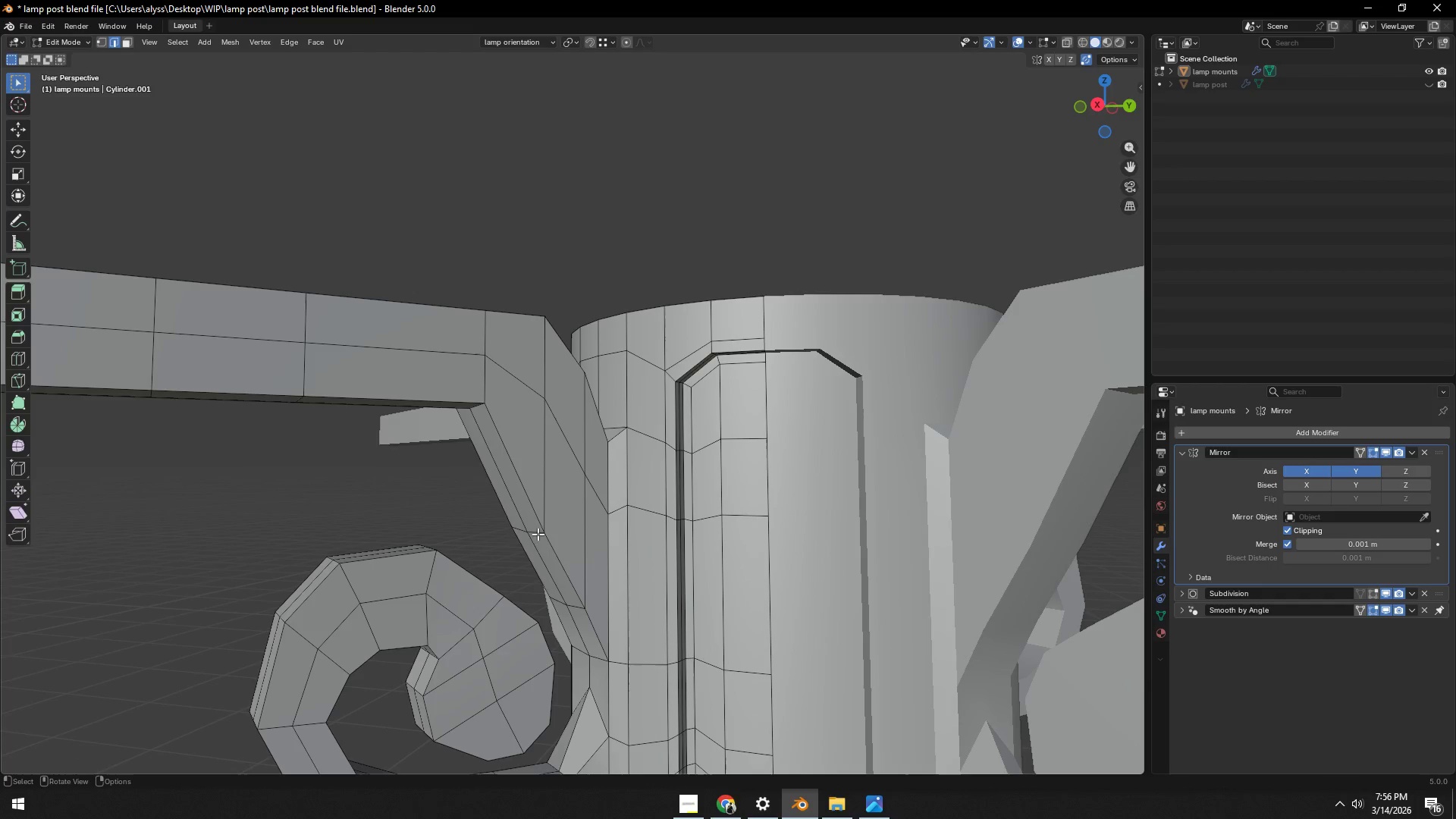 
left_click([538, 533])
 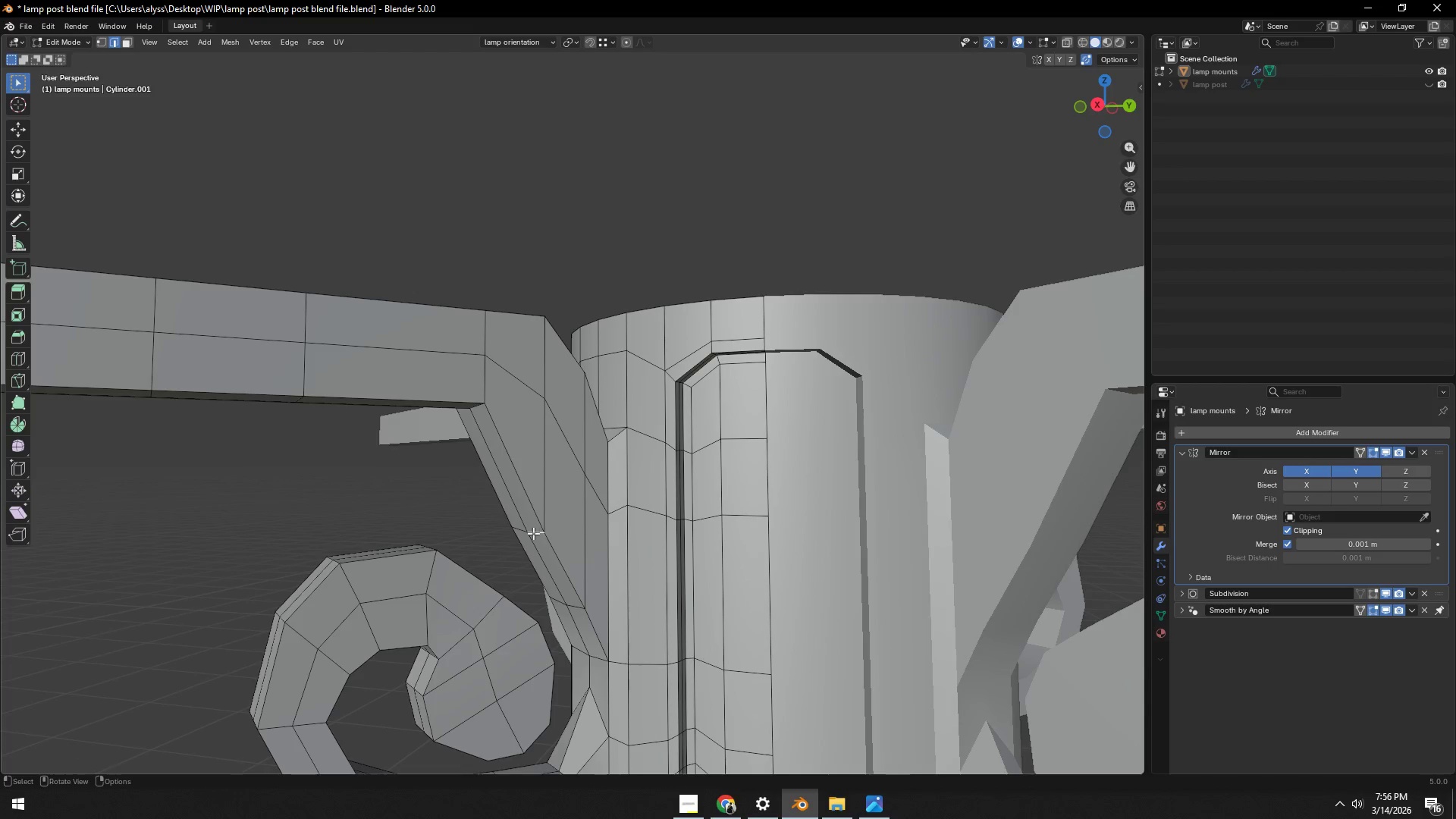 
hold_key(key=ShiftLeft, duration=0.41)
left_click([520, 532])
 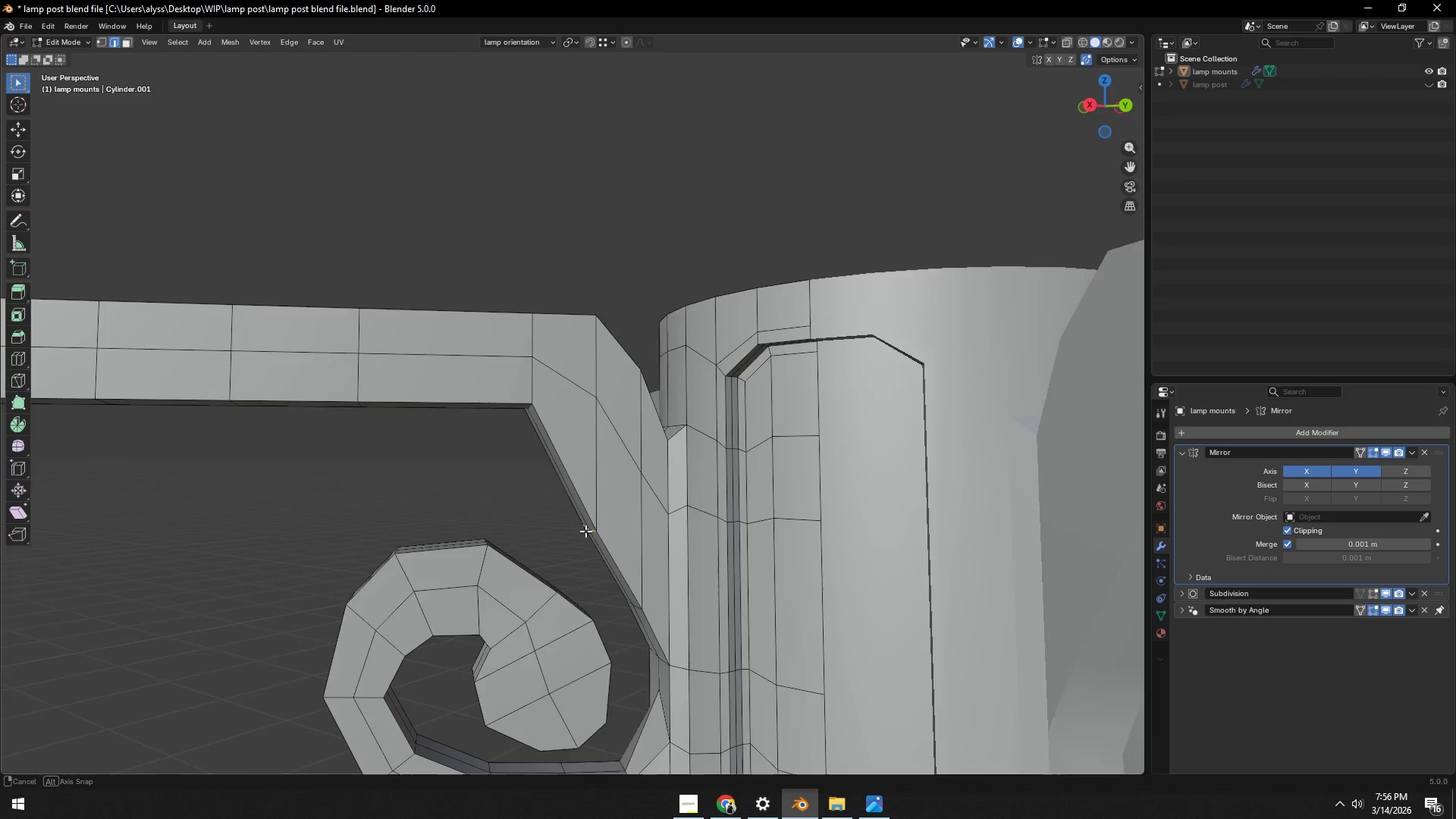 
type(gy)
 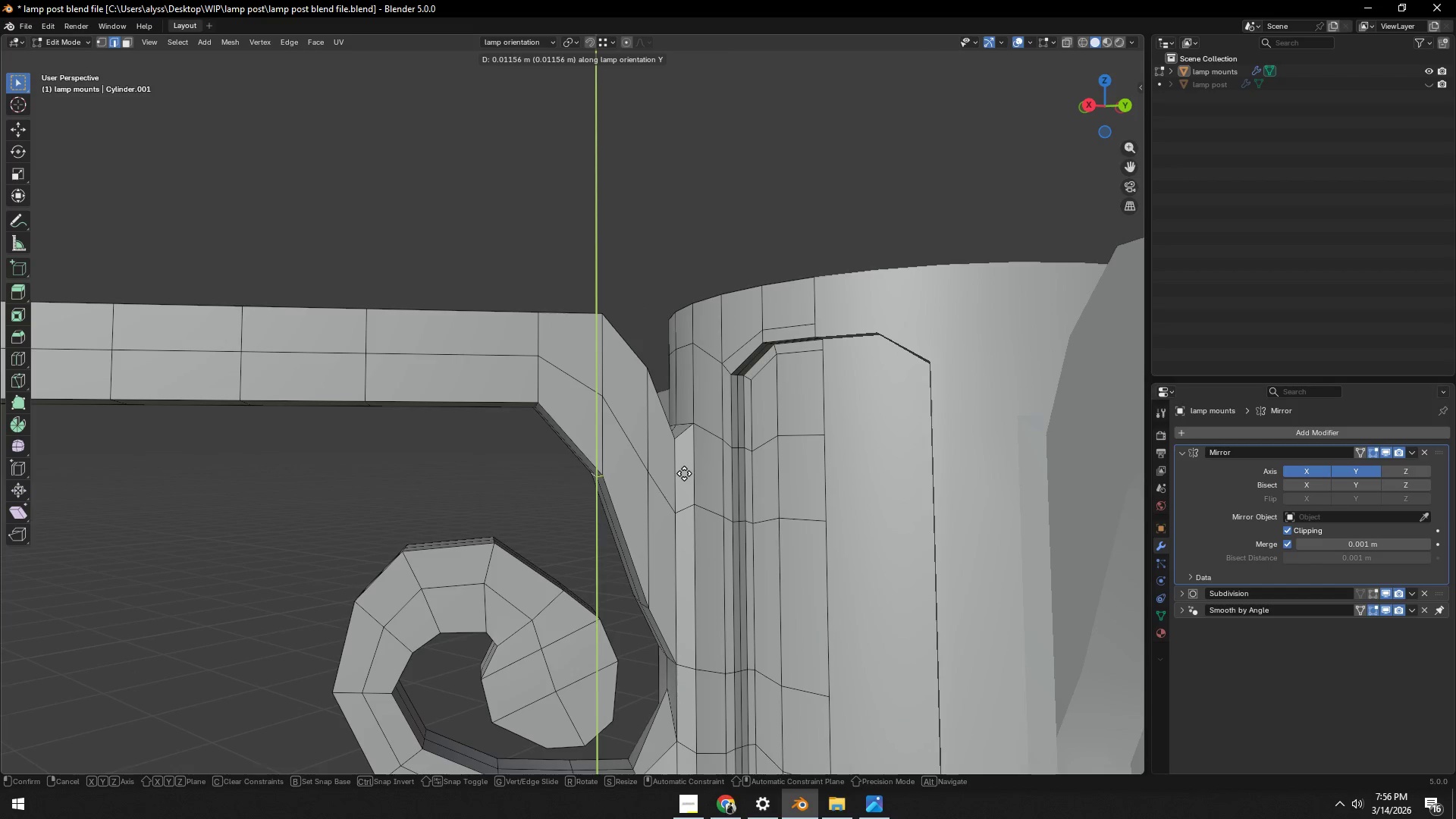 
left_click([684, 473])
 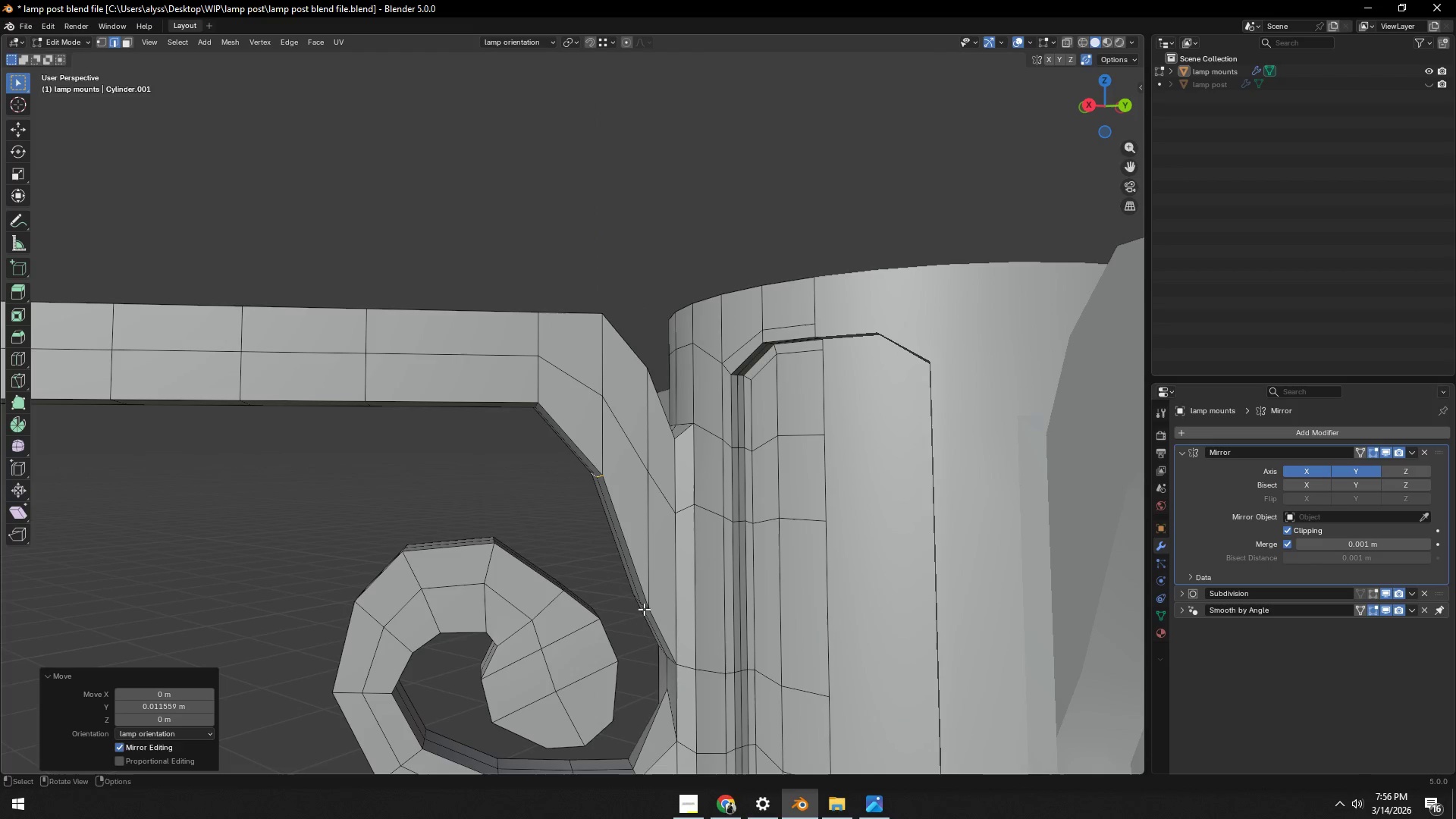 
left_click([645, 605])
 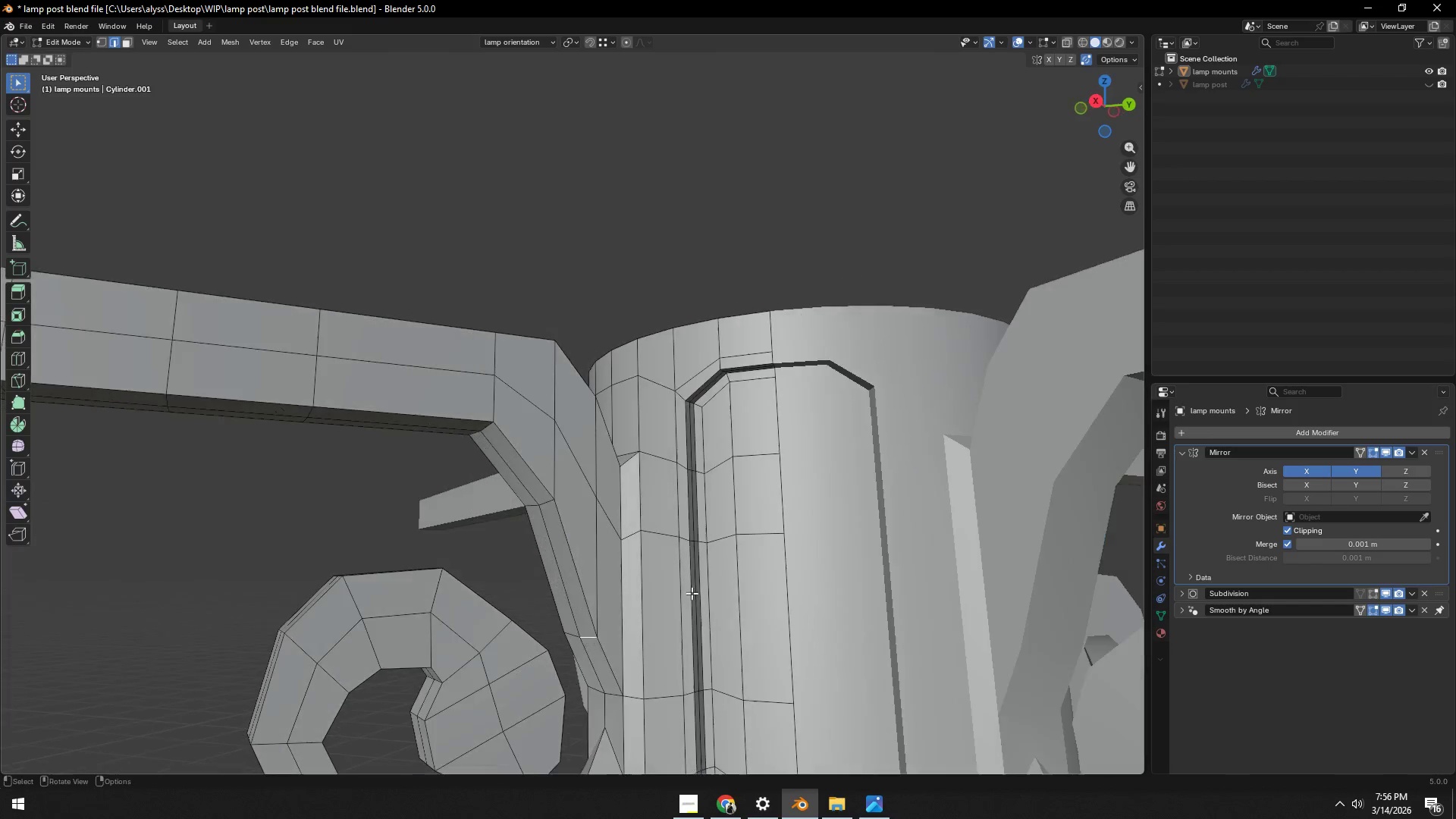 
hold_key(key=ShiftLeft, duration=0.64)
left_click([573, 636])
 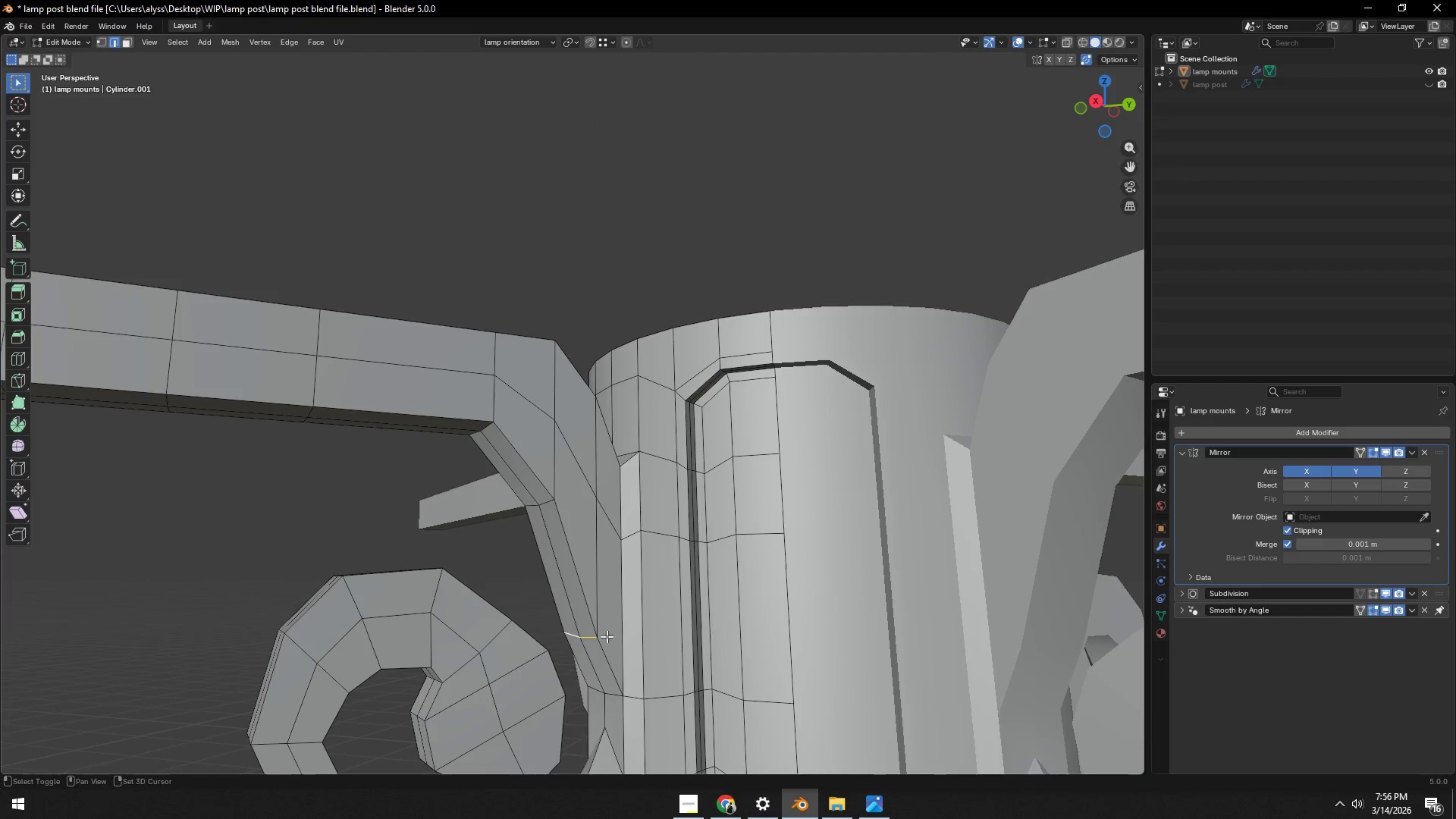 
hold_key(key=ShiftLeft, duration=3.23)
 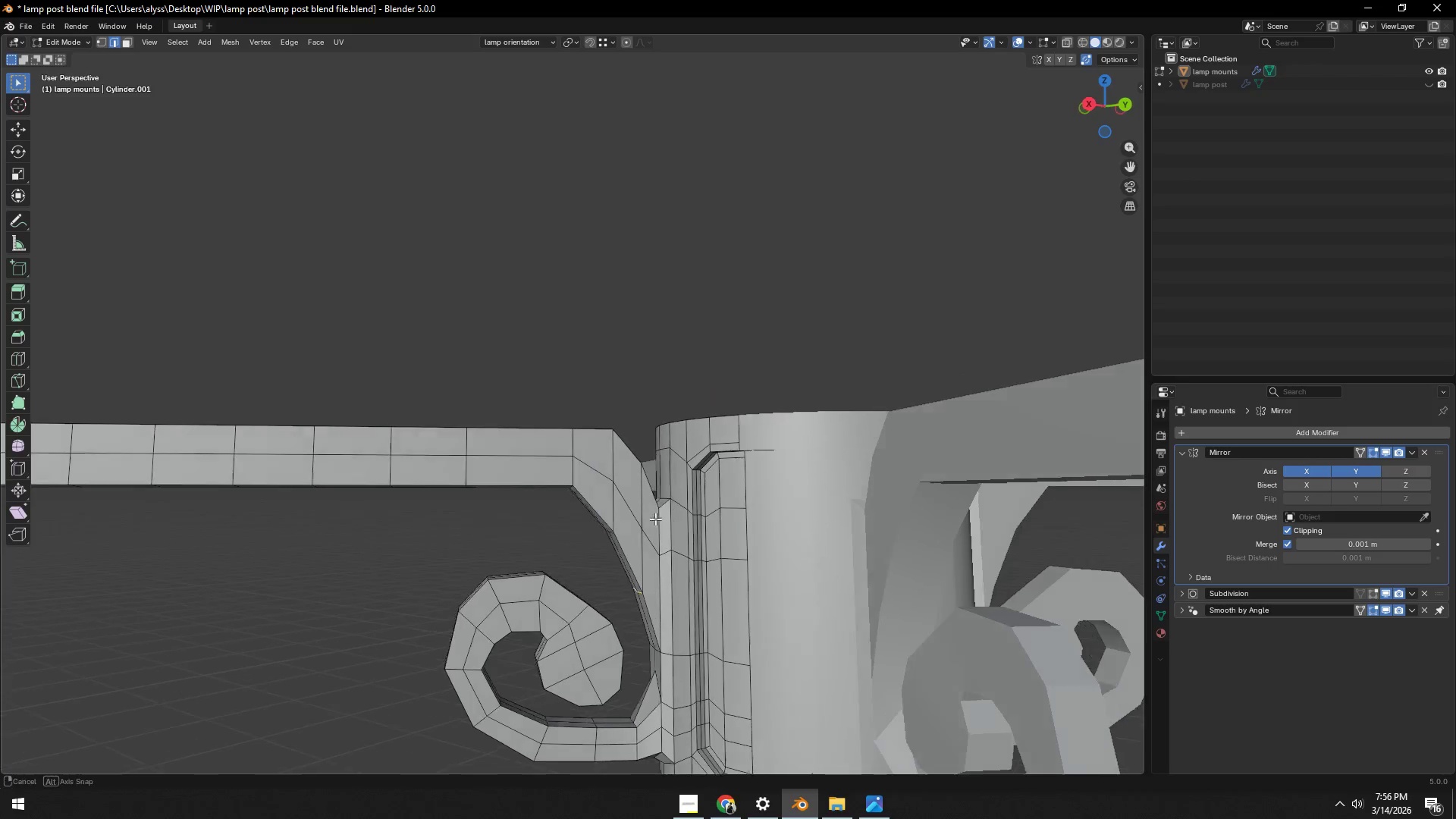 
type(gy)
 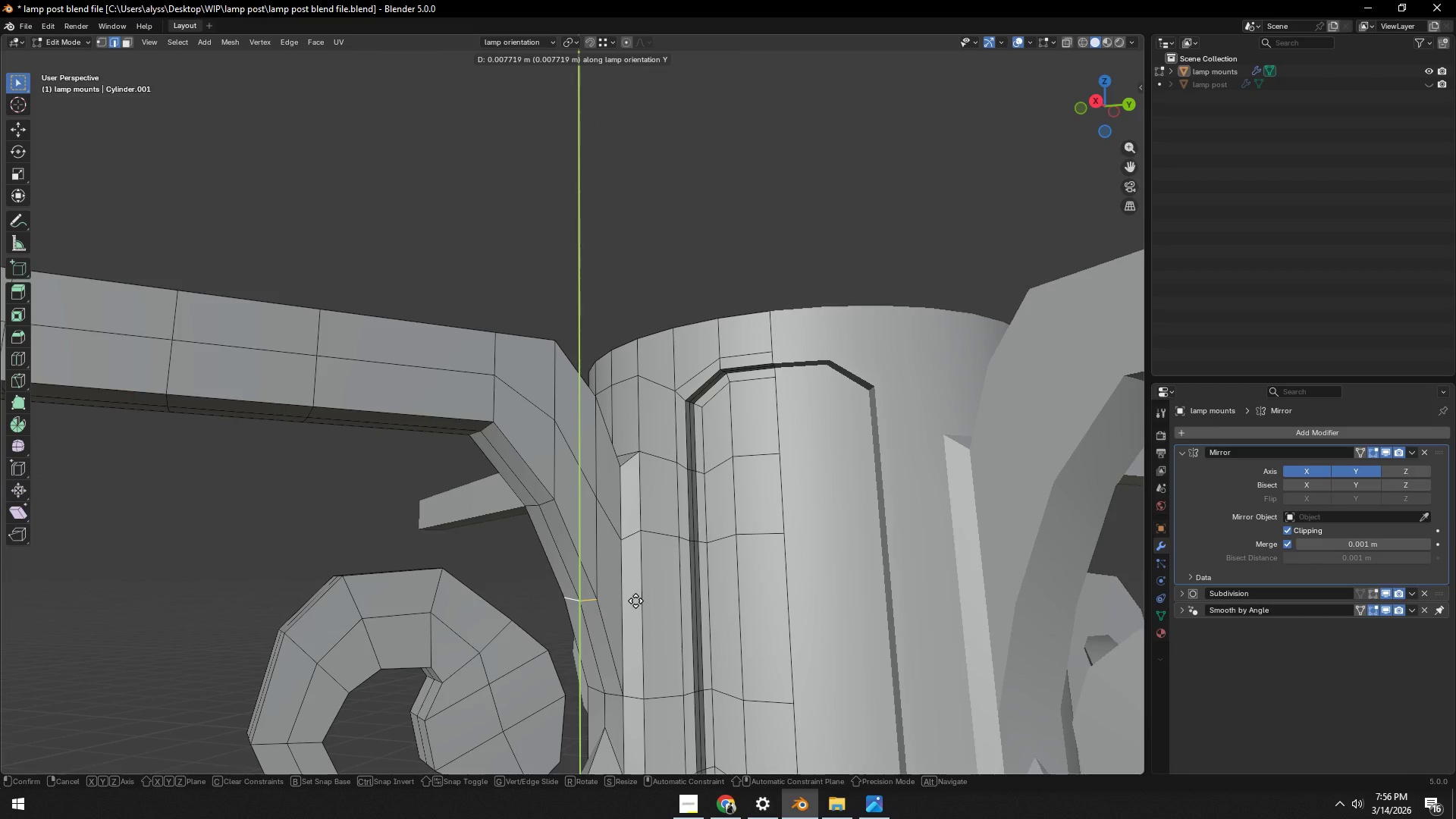 
left_click([635, 601])
 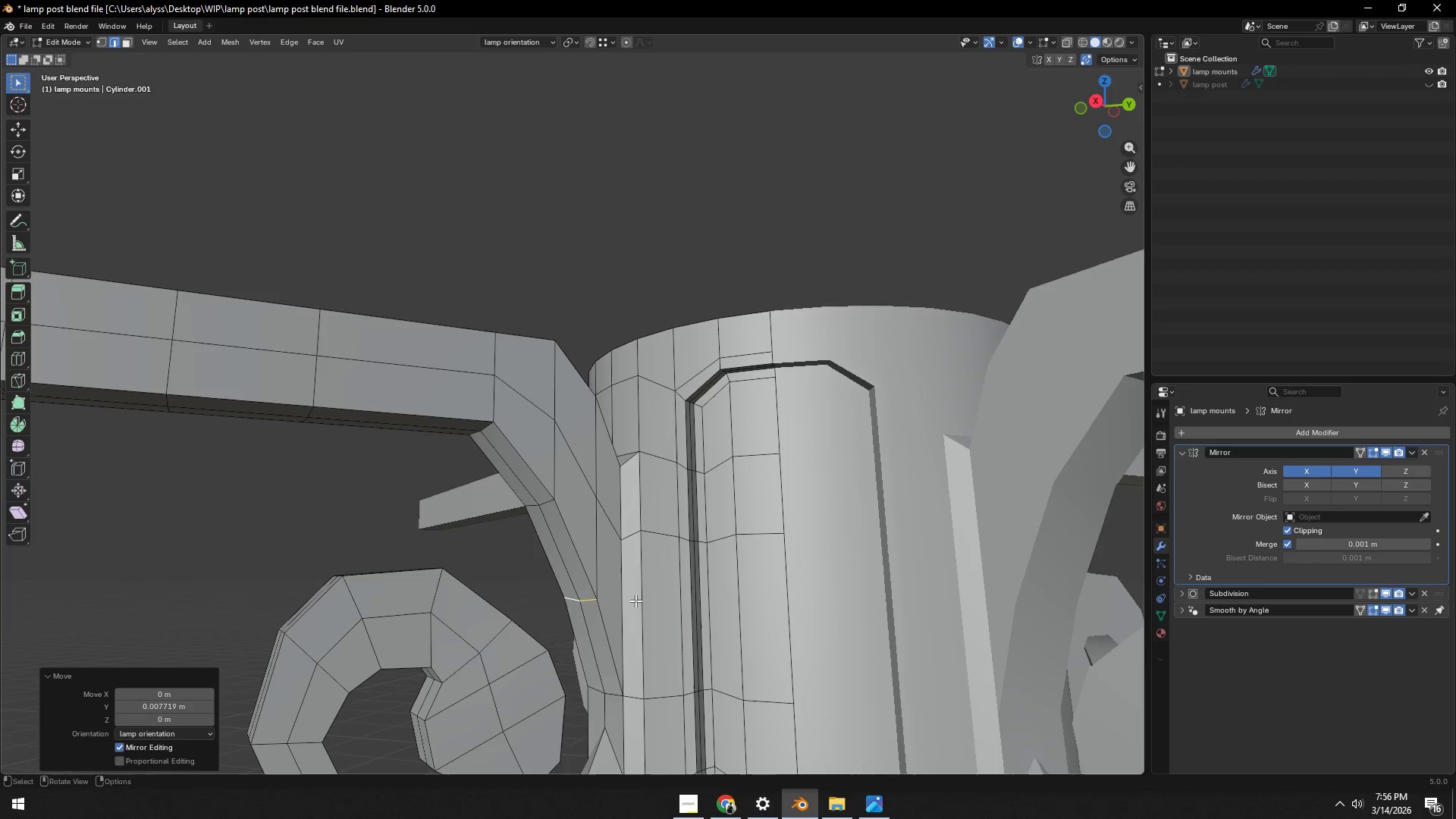 
key(Tab)
 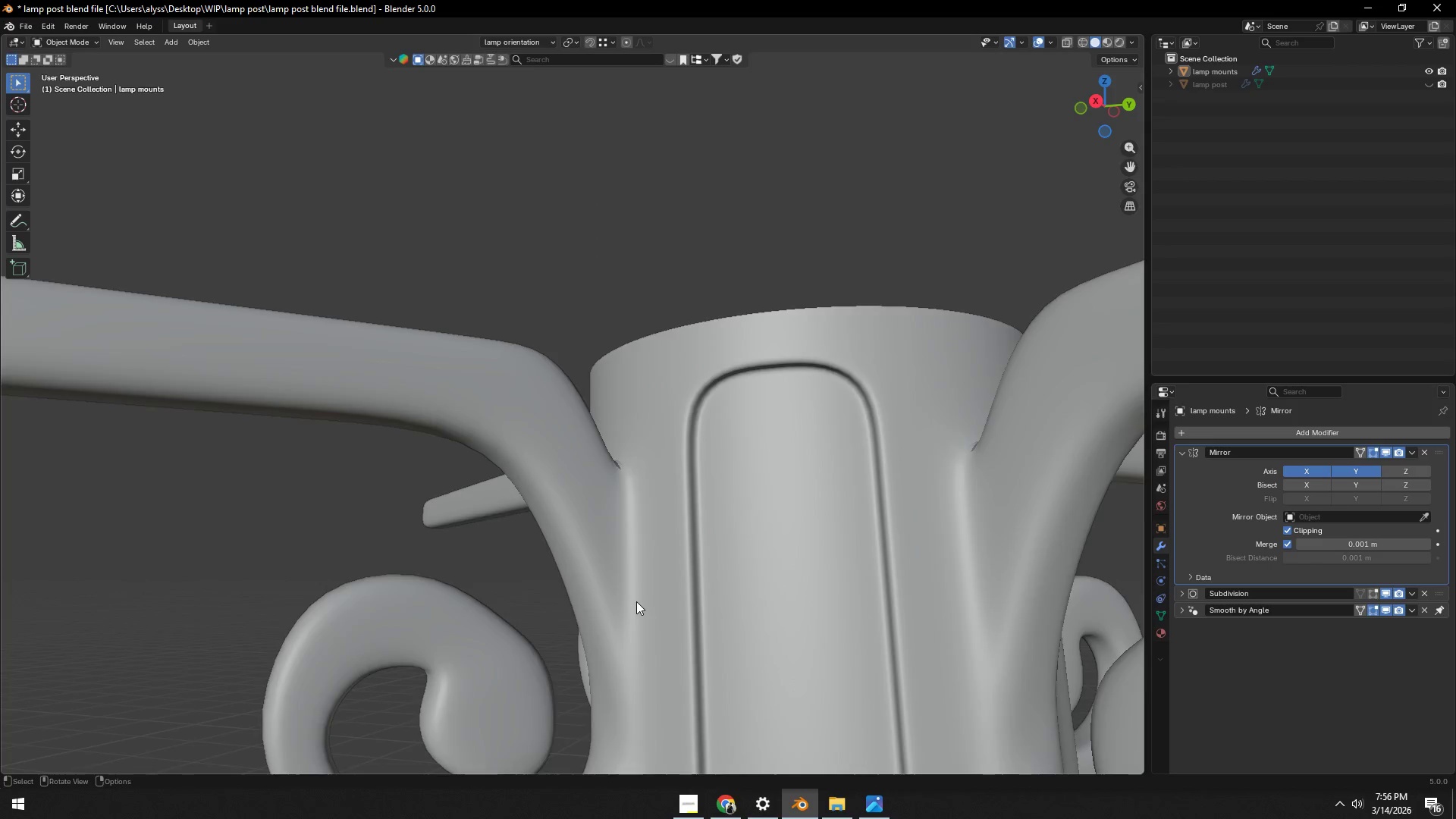 
scroll: coordinate [636, 601], scroll_direction: down, amount: 3.0
 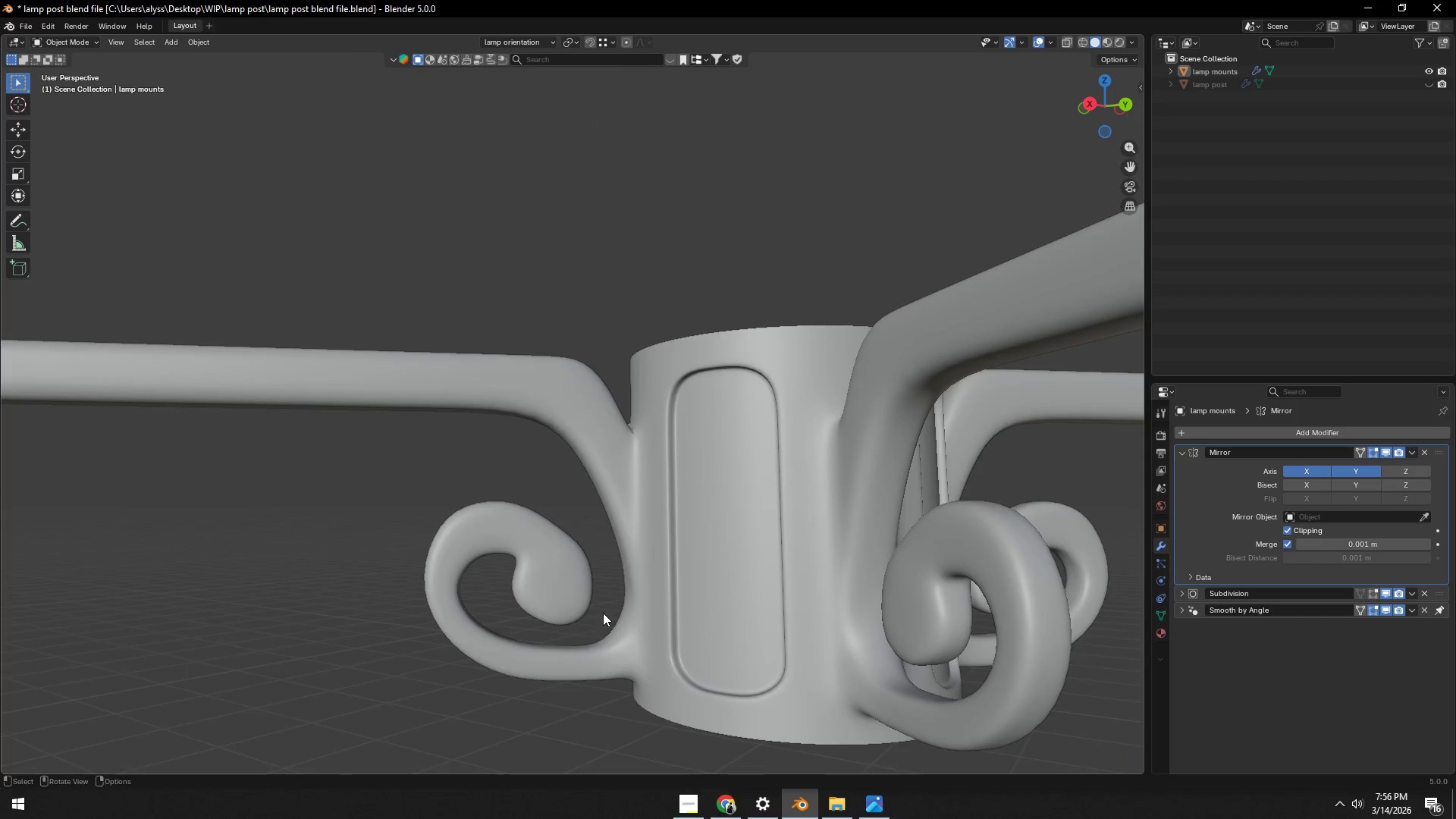 
key(Tab)
 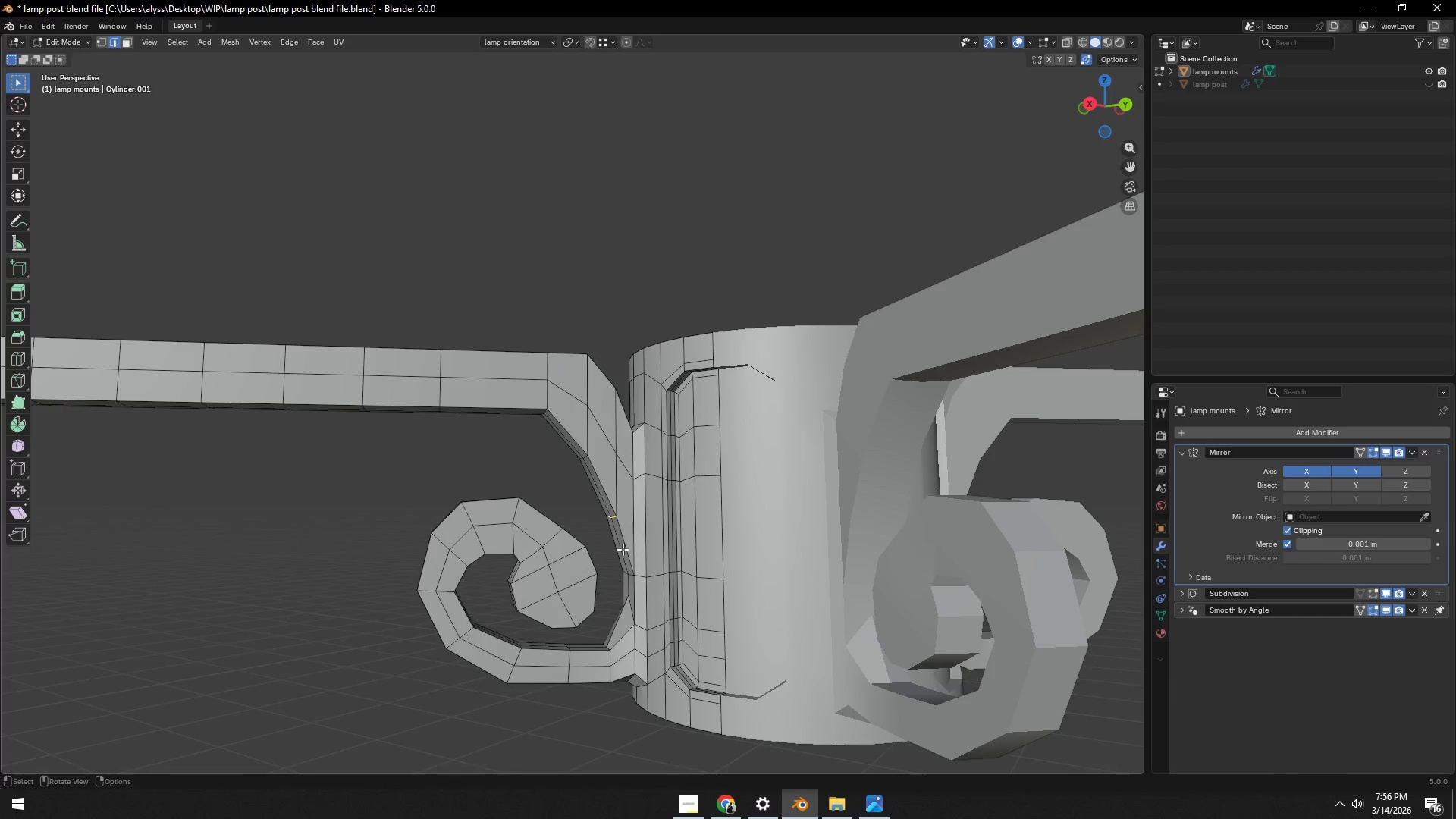 
hold_key(key=ShiftLeft, duration=0.33)
 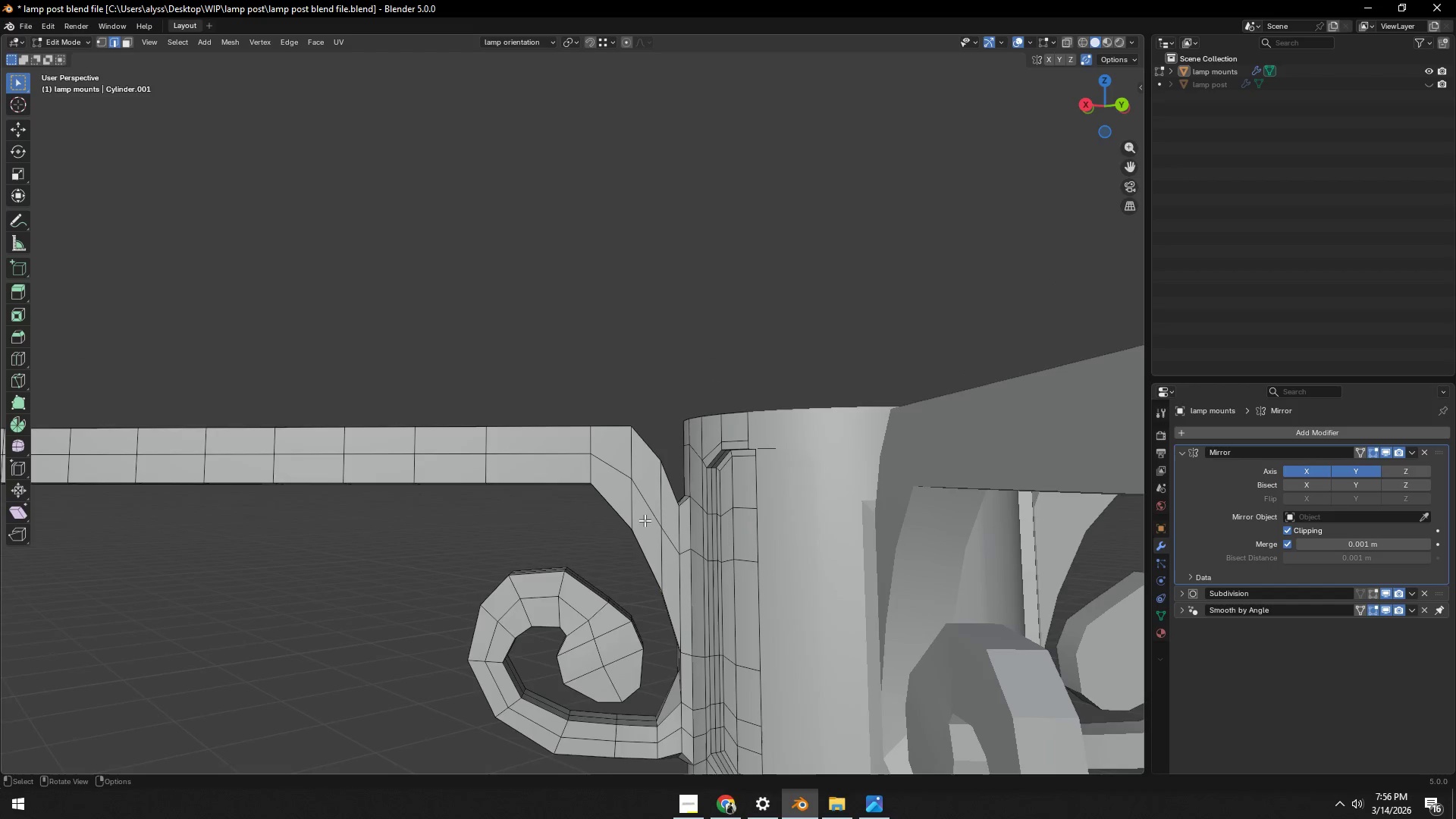 
scroll: coordinate [645, 520], scroll_direction: up, amount: 4.0
 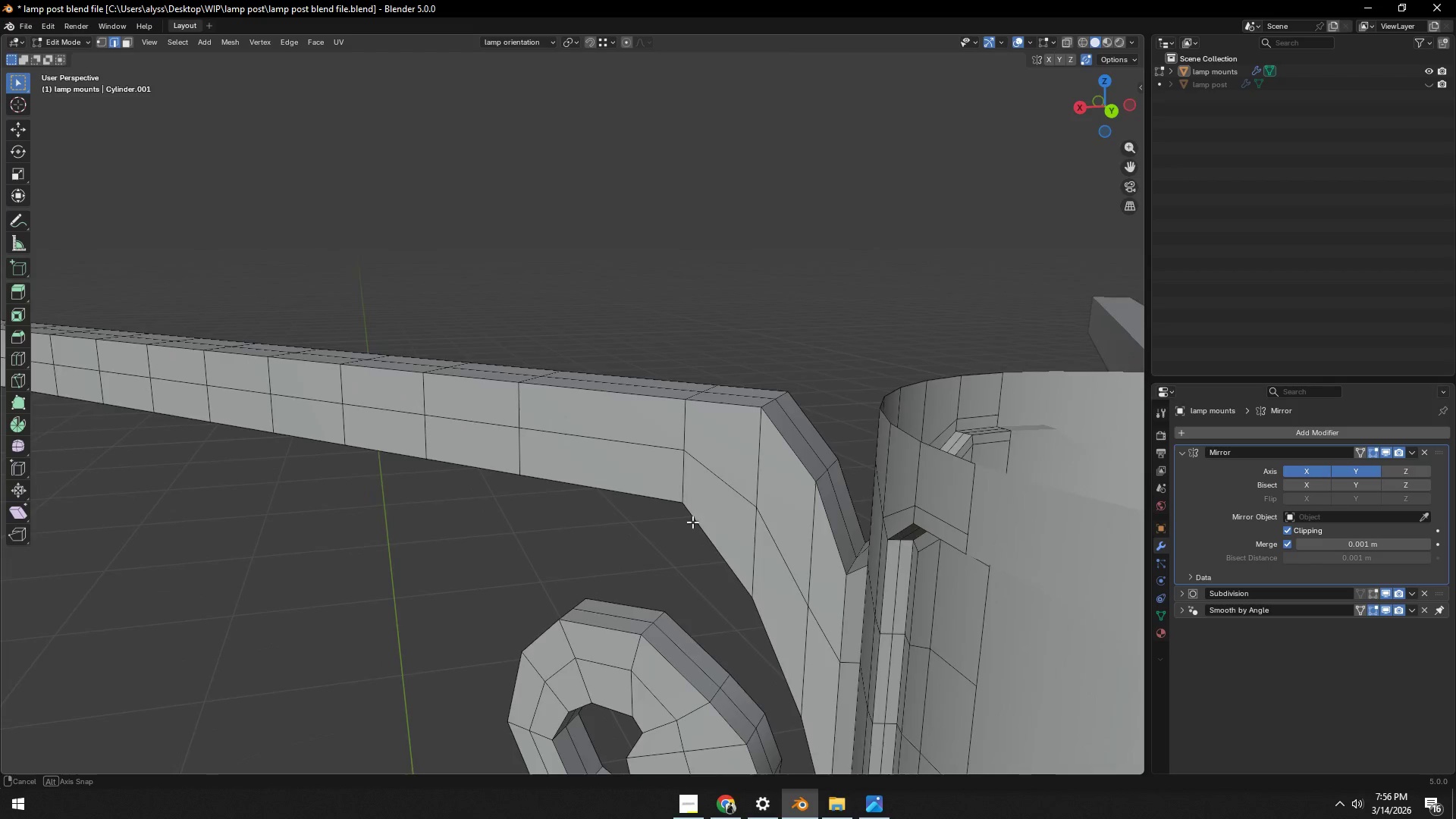 
hold_key(key=ShiftLeft, duration=0.34)
 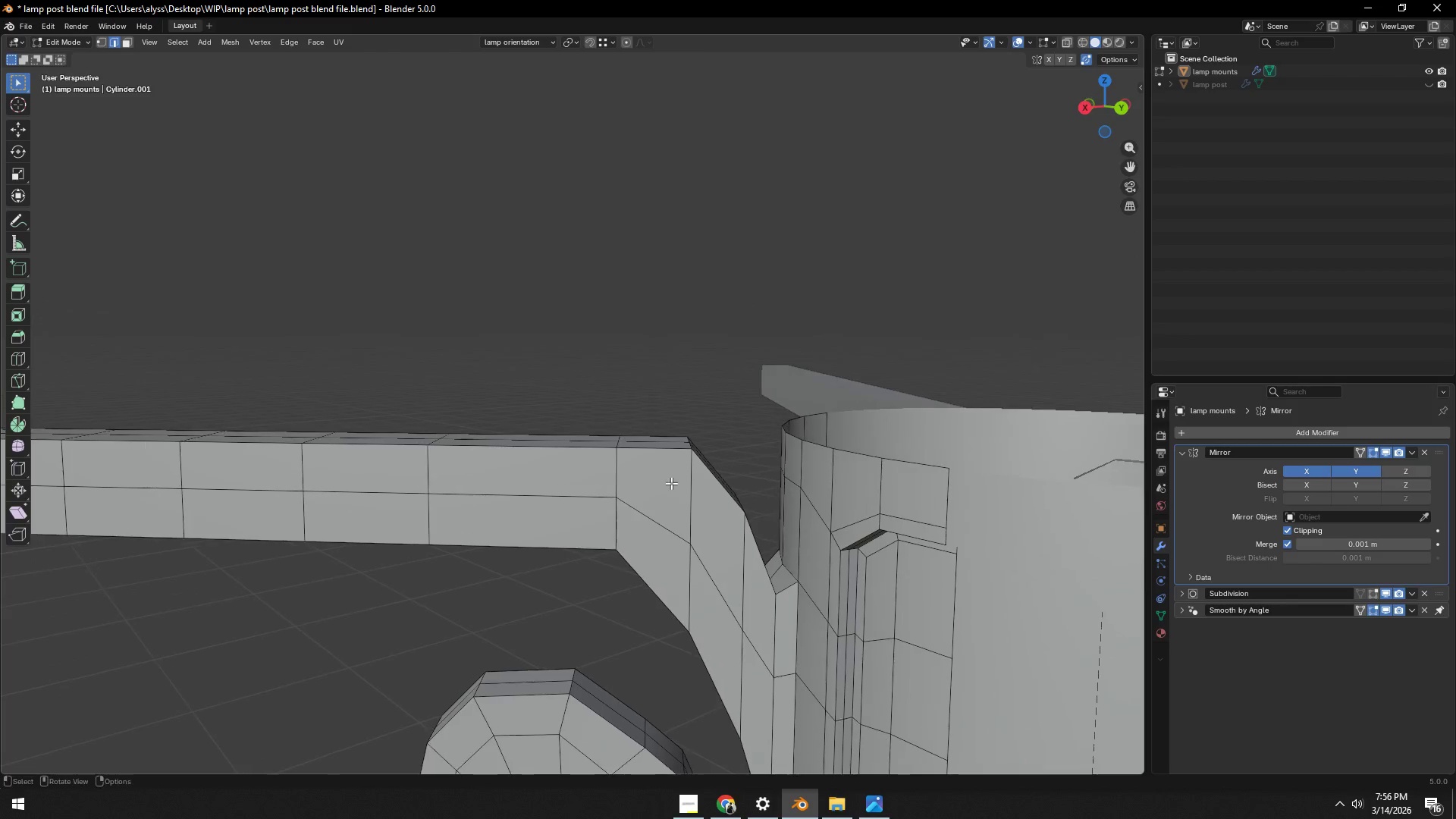 
scroll: coordinate [671, 485], scroll_direction: down, amount: 4.0
 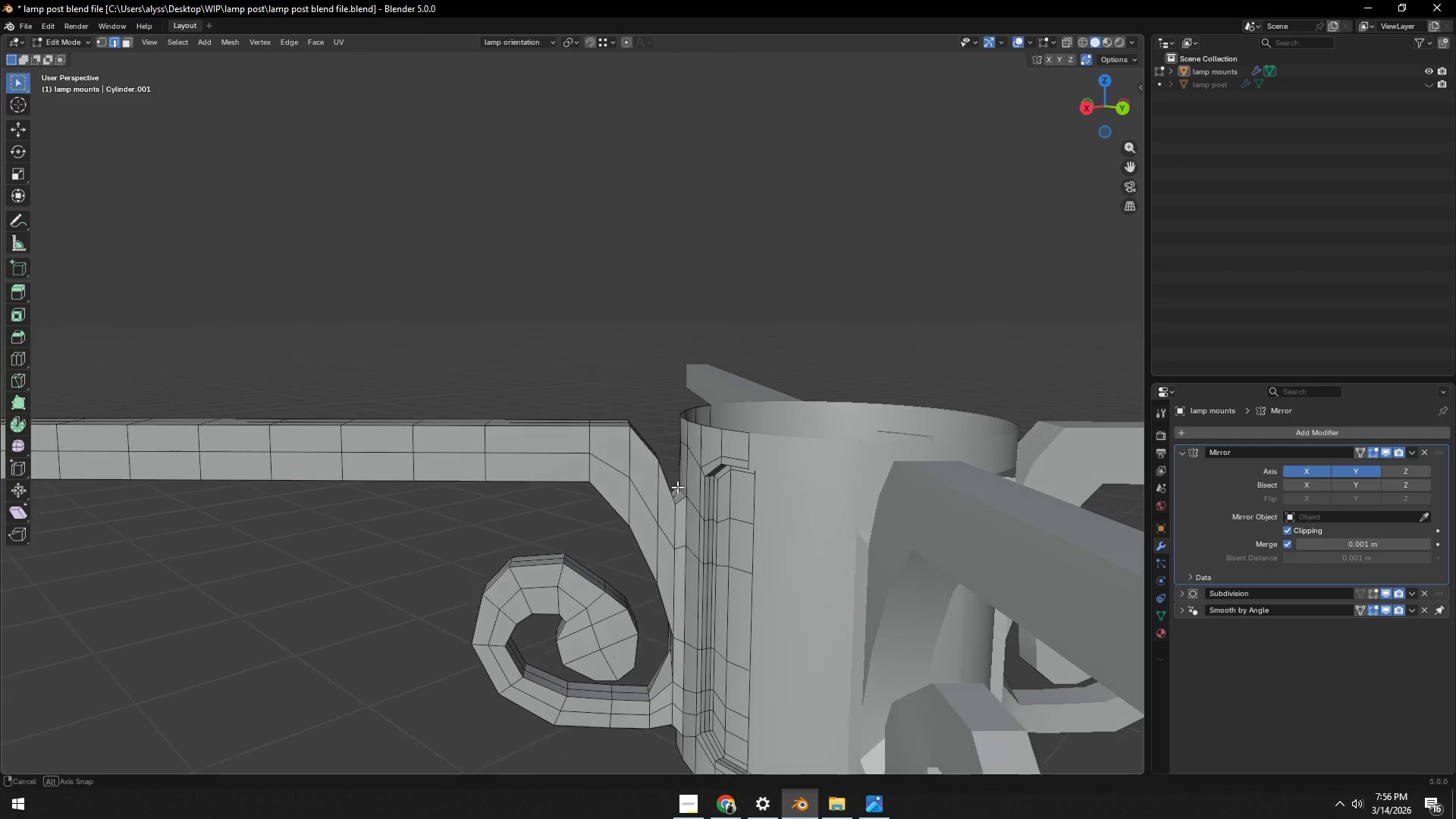 
scroll: coordinate [629, 460], scroll_direction: up, amount: 4.0
 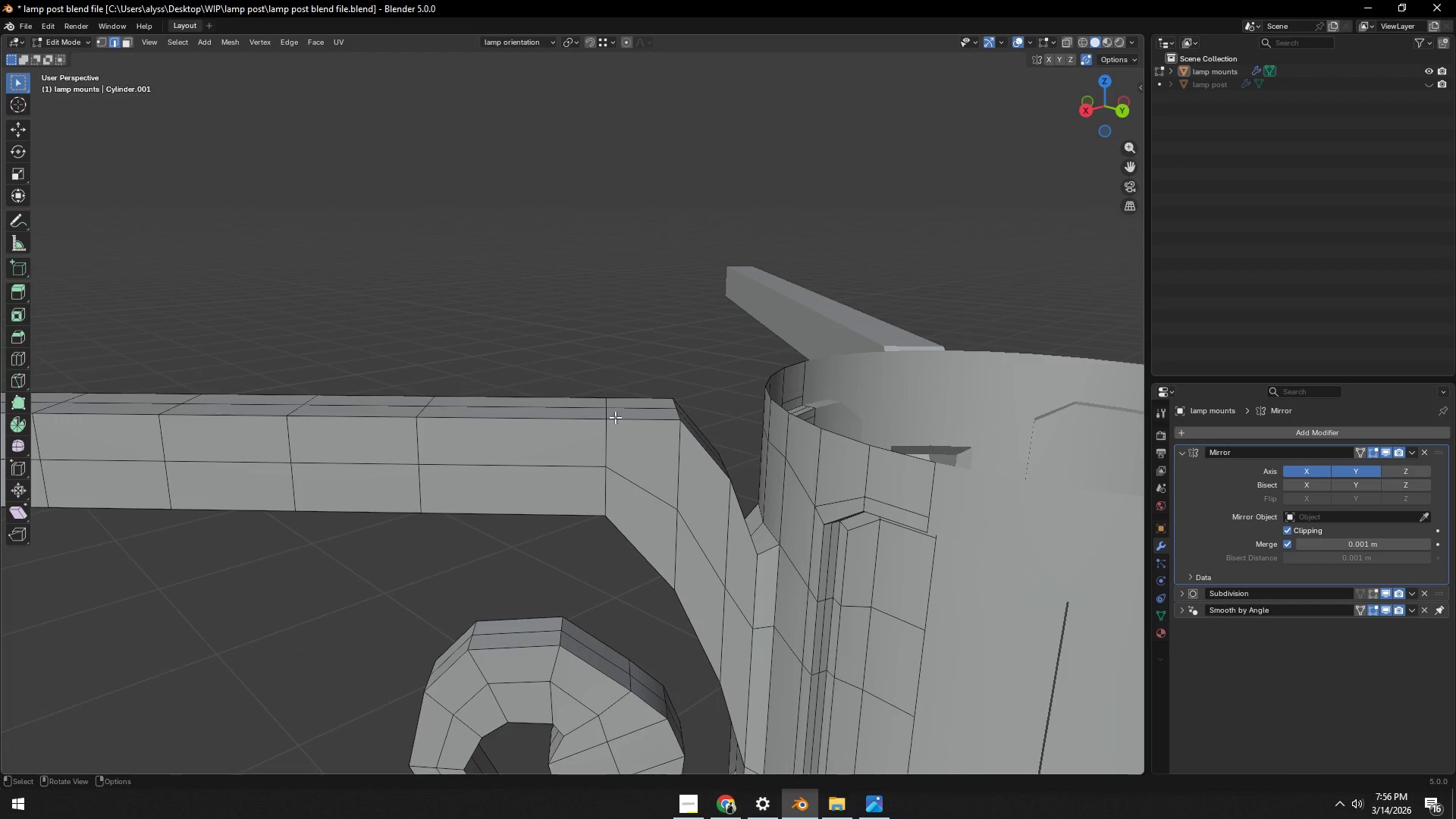 
left_click([607, 413])
 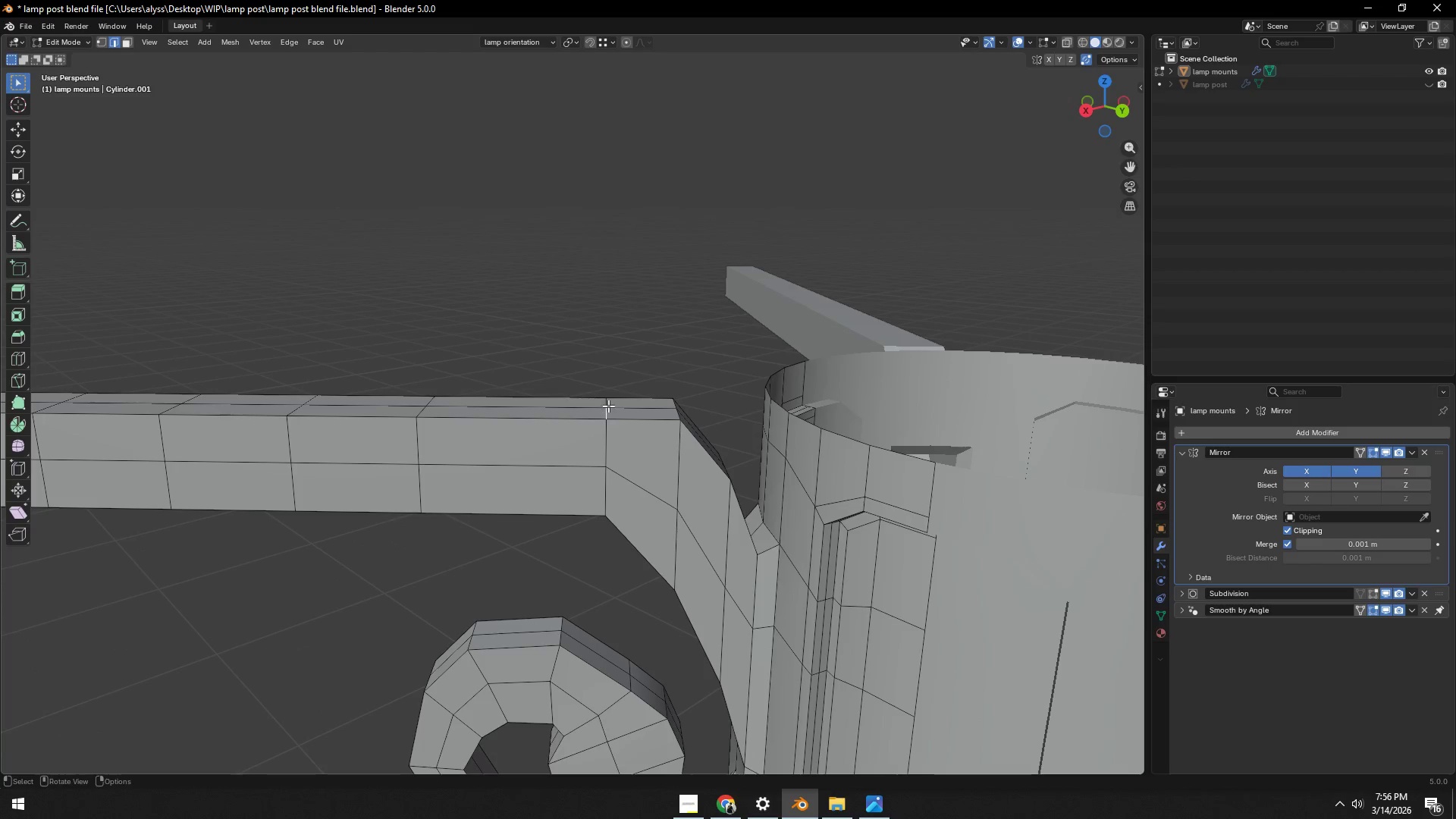 
hold_key(key=ShiftLeft, duration=0.36)
double_click([607, 400])
 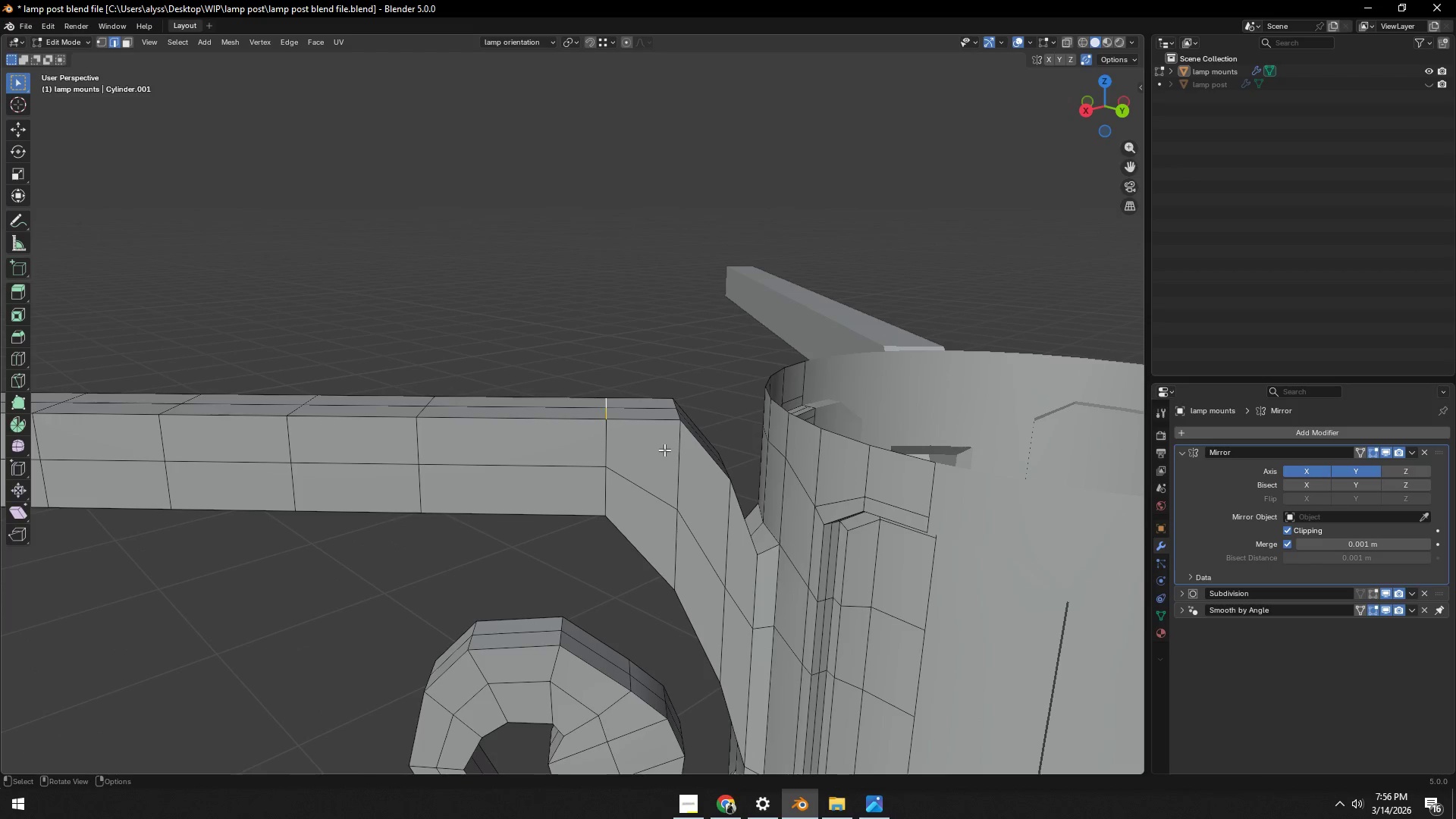 
type(gy)
 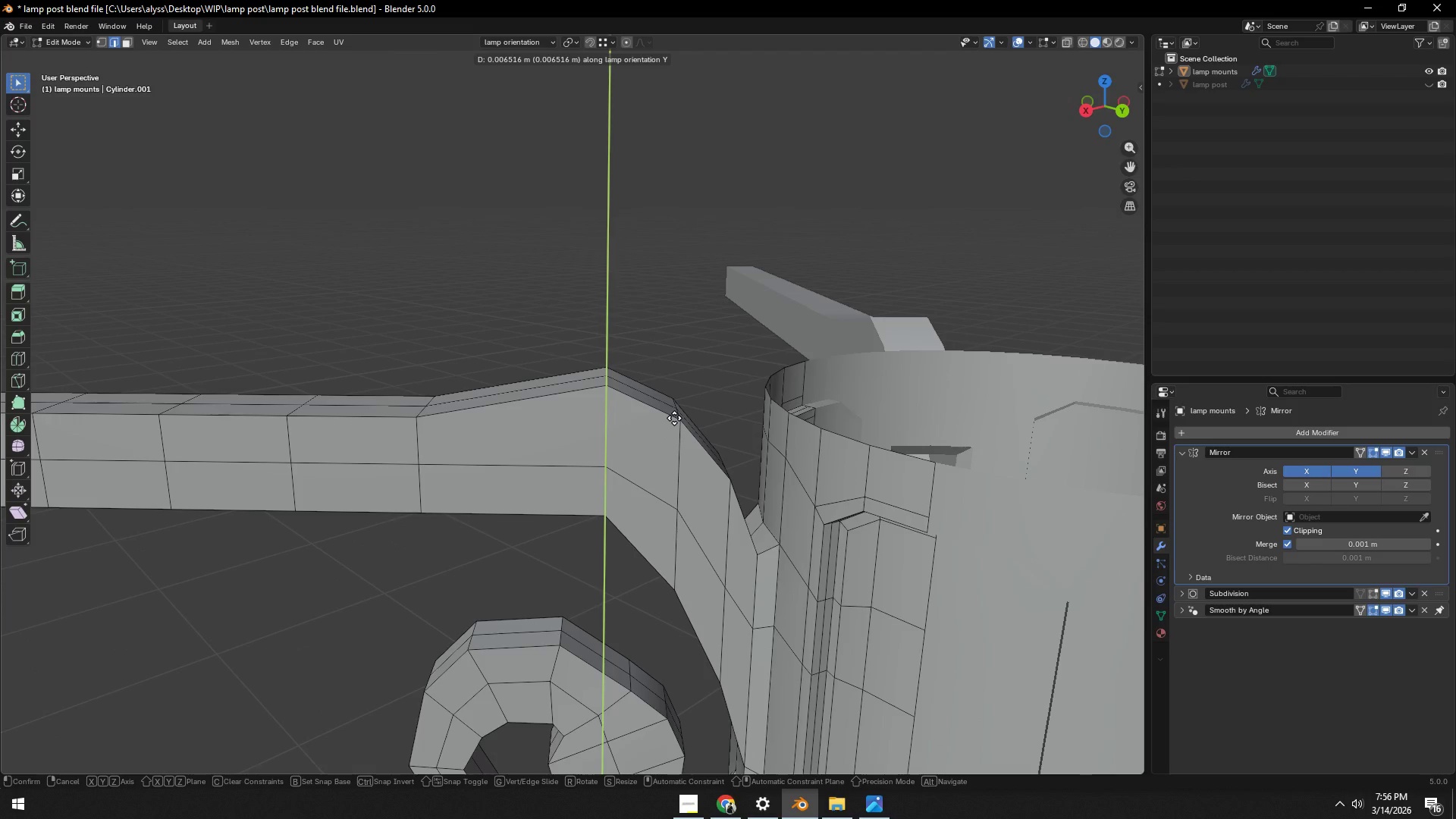 
left_click([674, 418])
 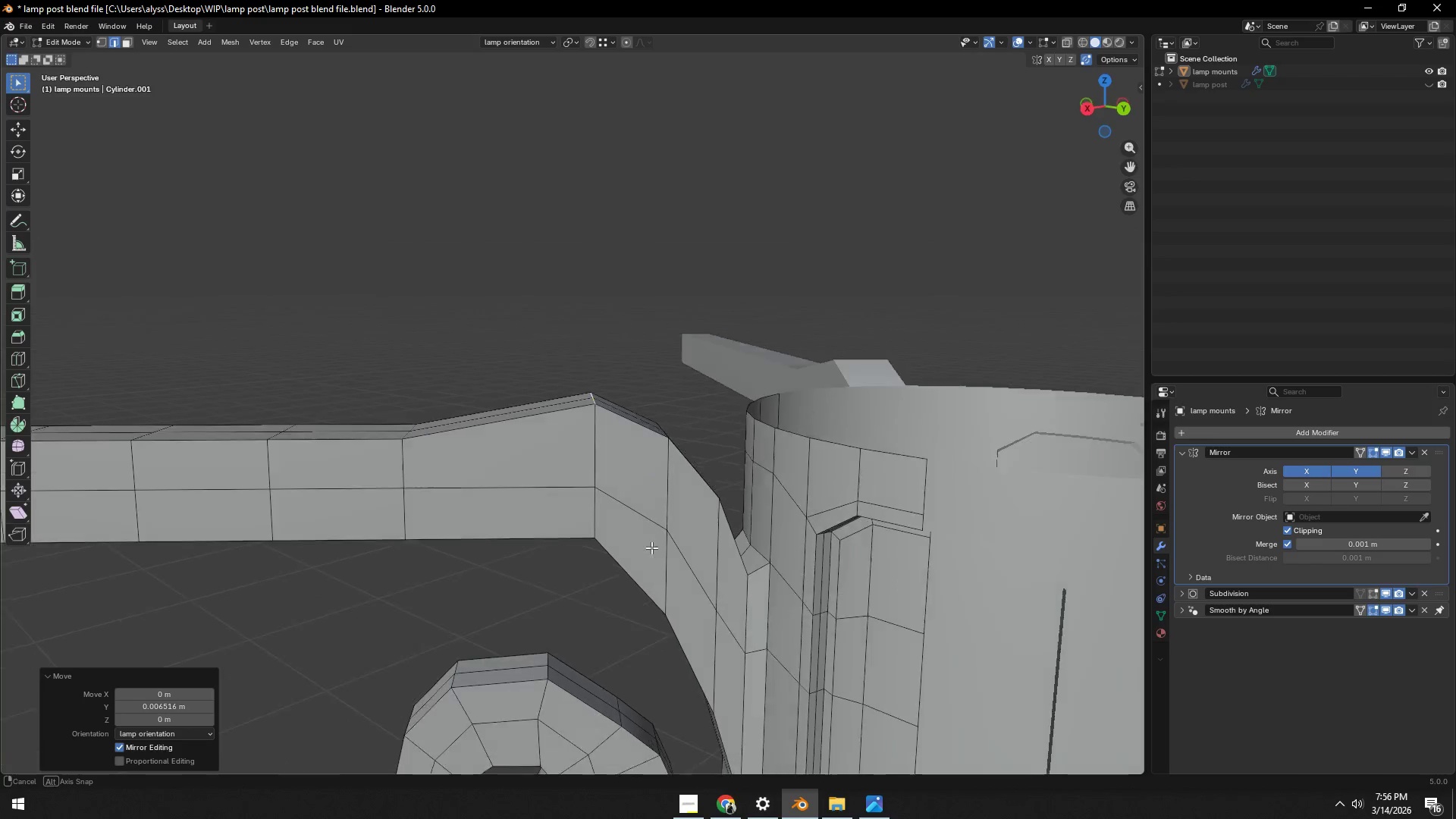 
hold_key(key=ShiftLeft, duration=0.53)
 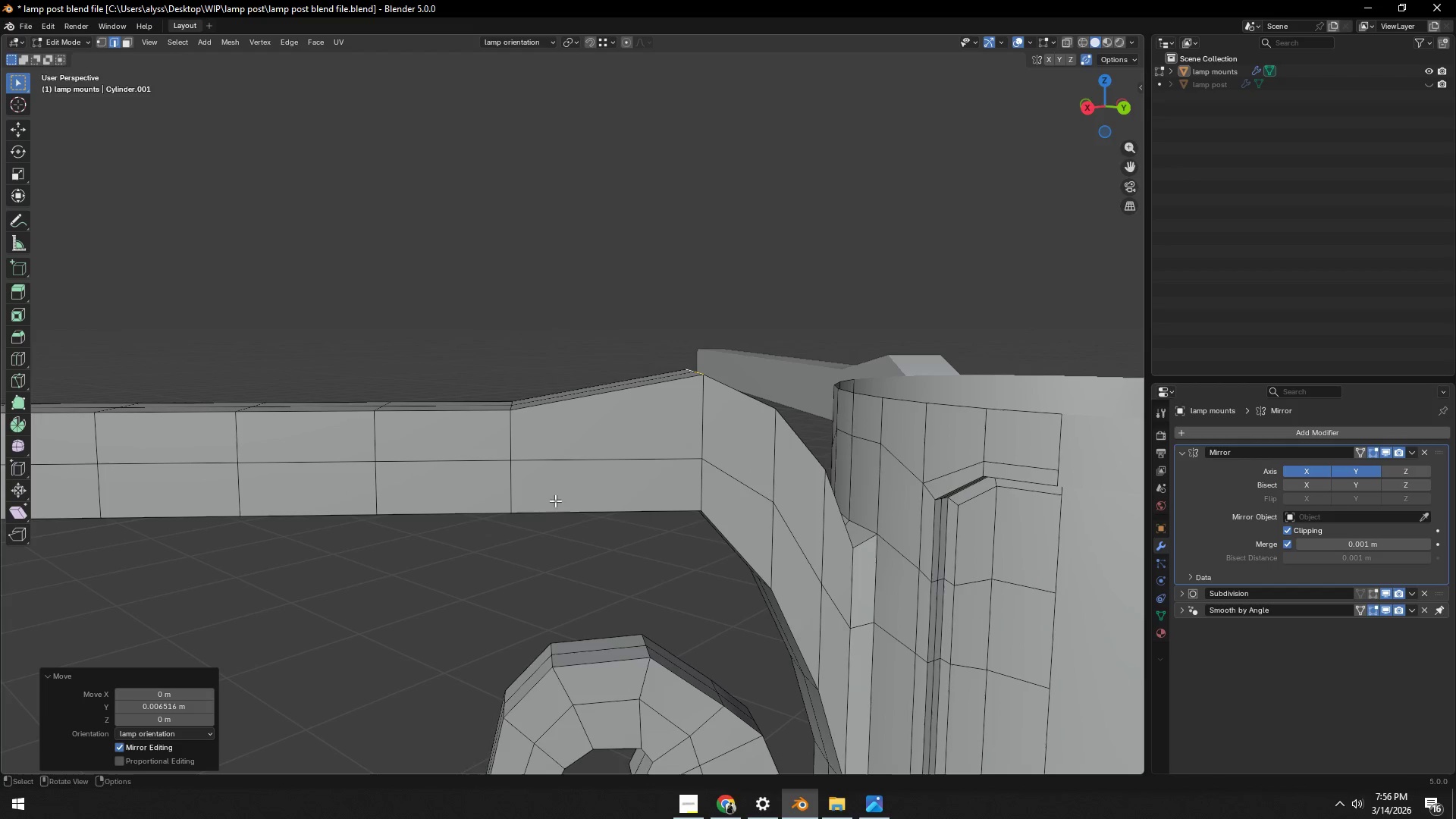 
hold_key(key=AltLeft, duration=0.34)
left_click([514, 481])
 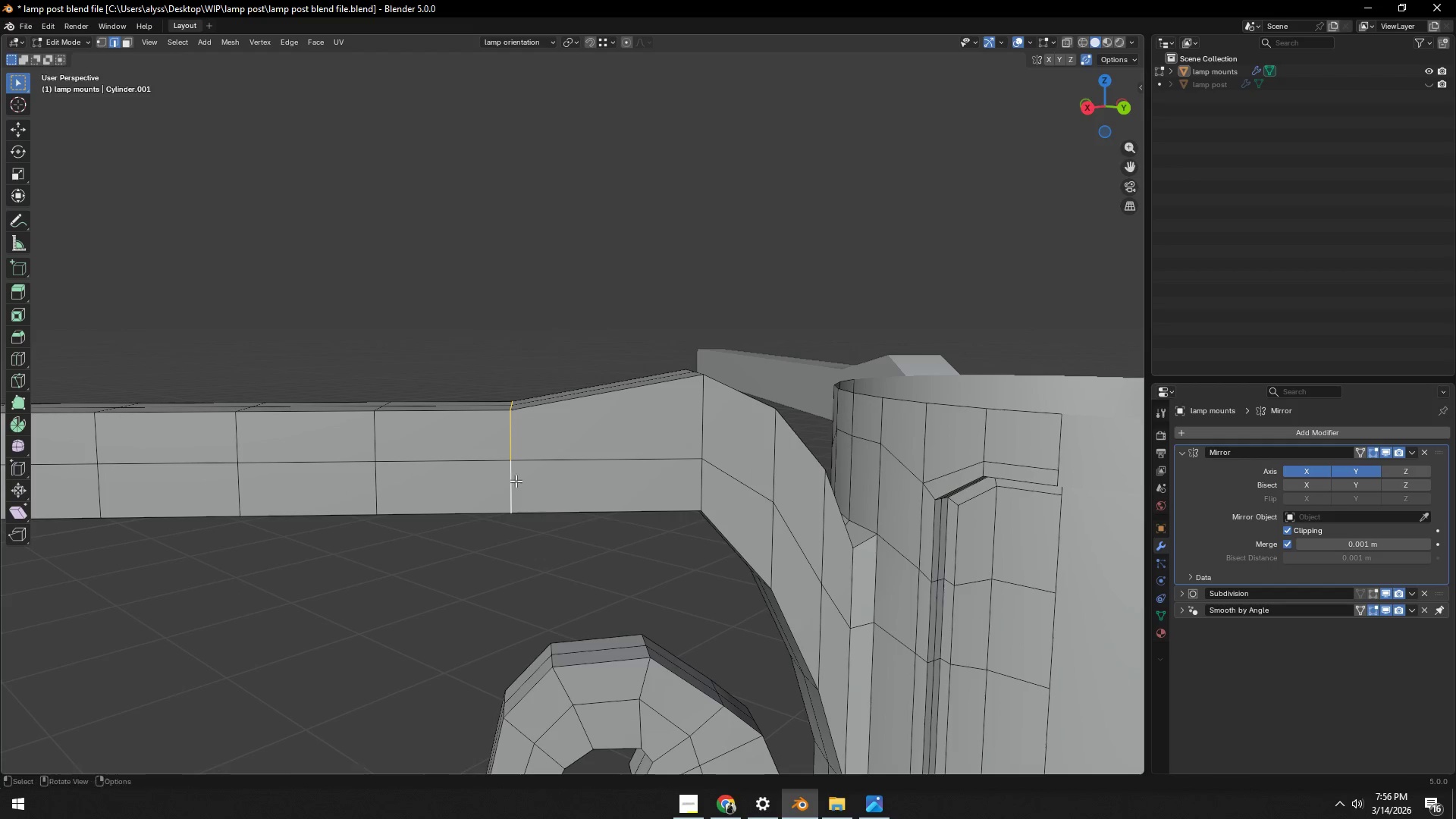 
type(gg)
 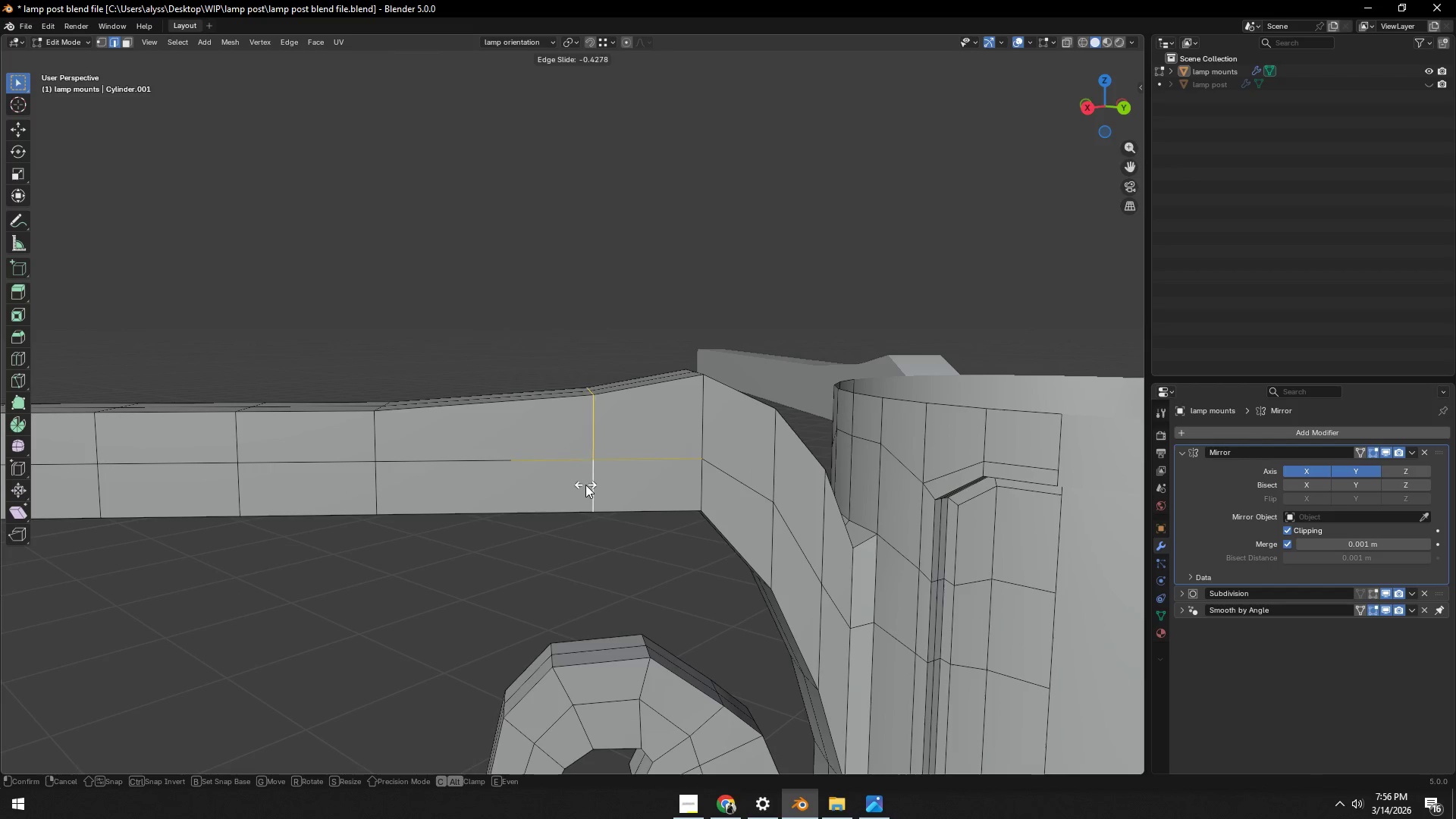 
left_click([585, 485])
 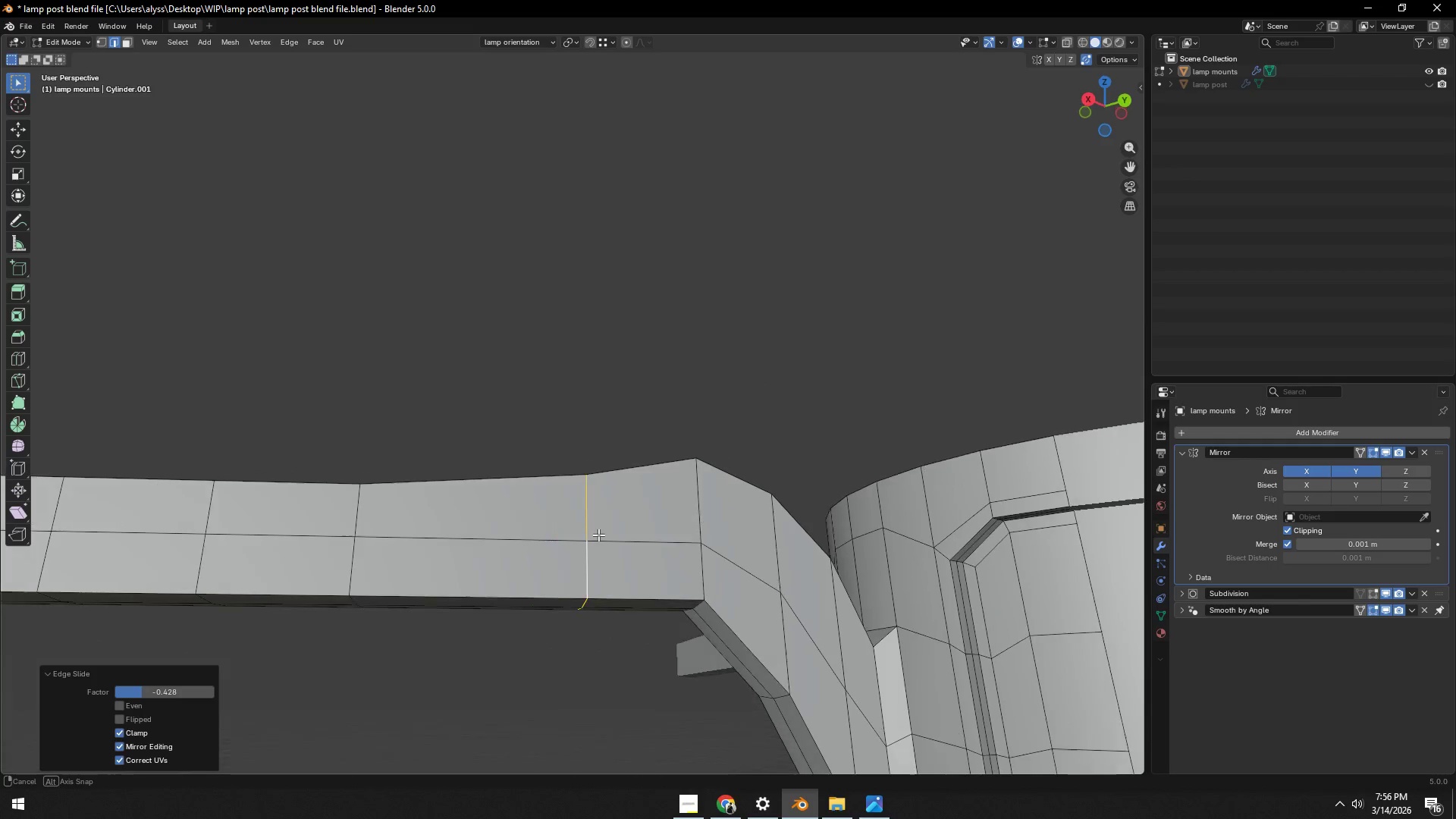 
key(Shift+ShiftLeft)
 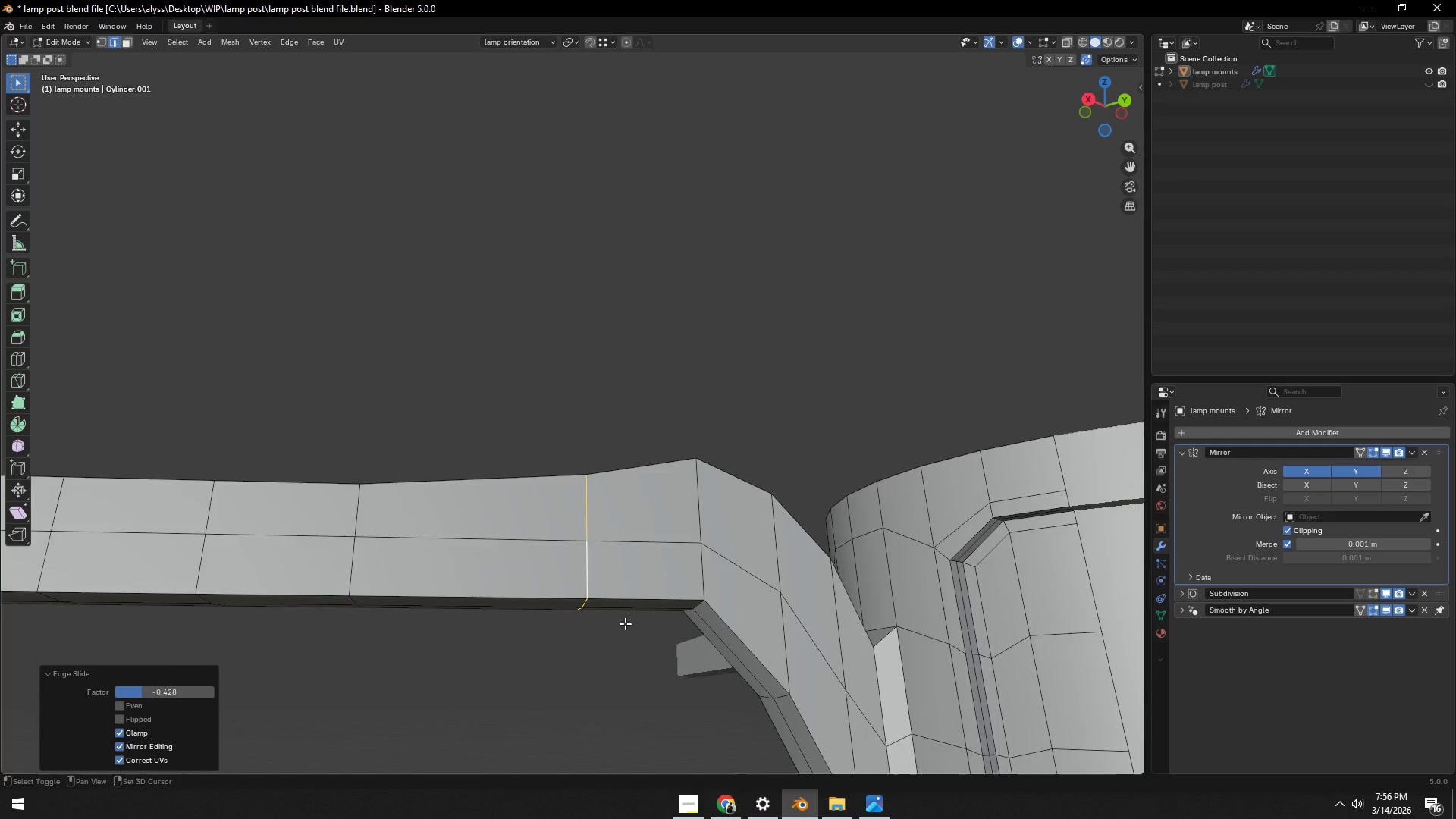 
hold_key(key=ShiftLeft, duration=0.59)
 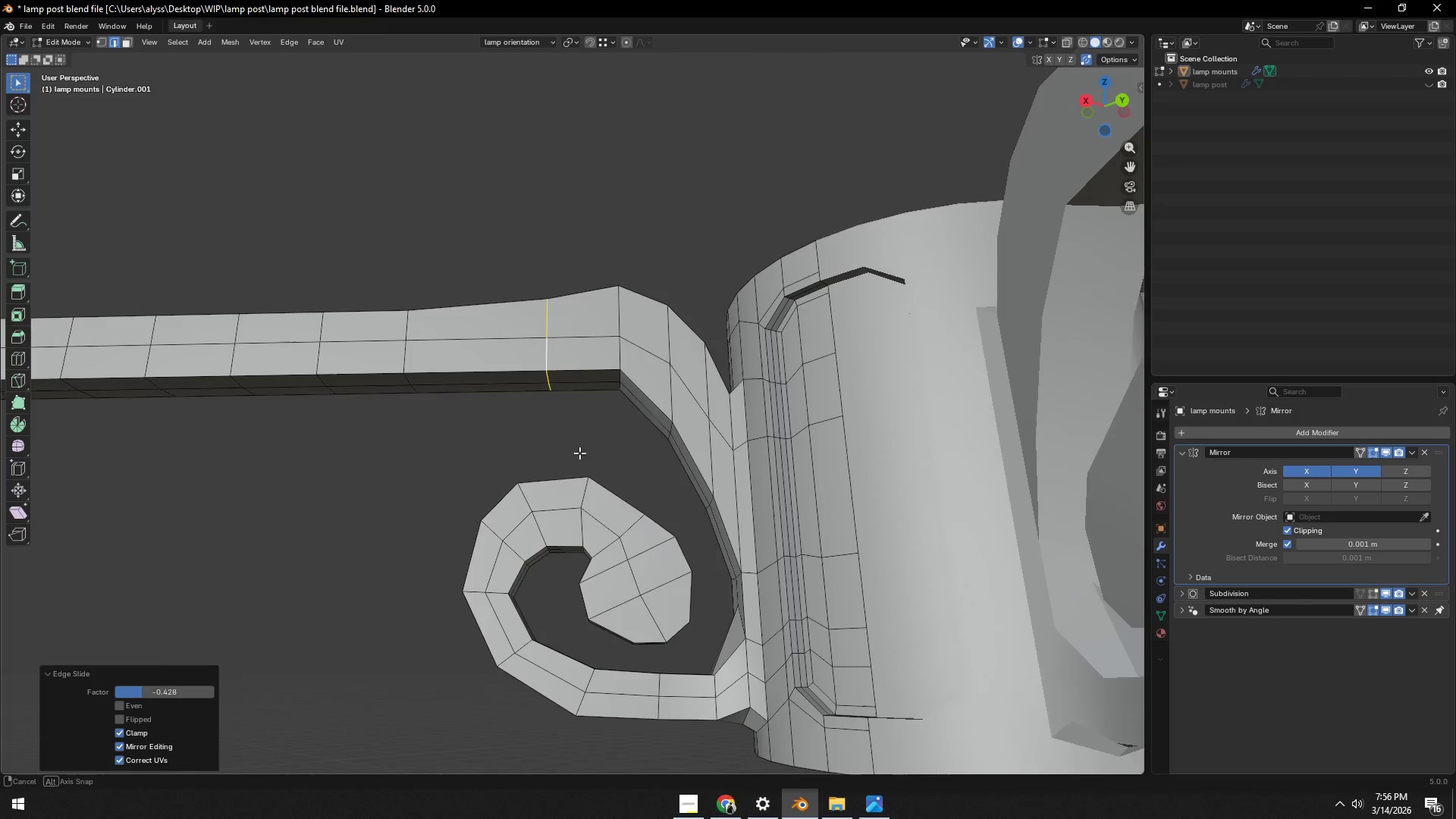 
scroll: coordinate [625, 623], scroll_direction: down, amount: 3.0
 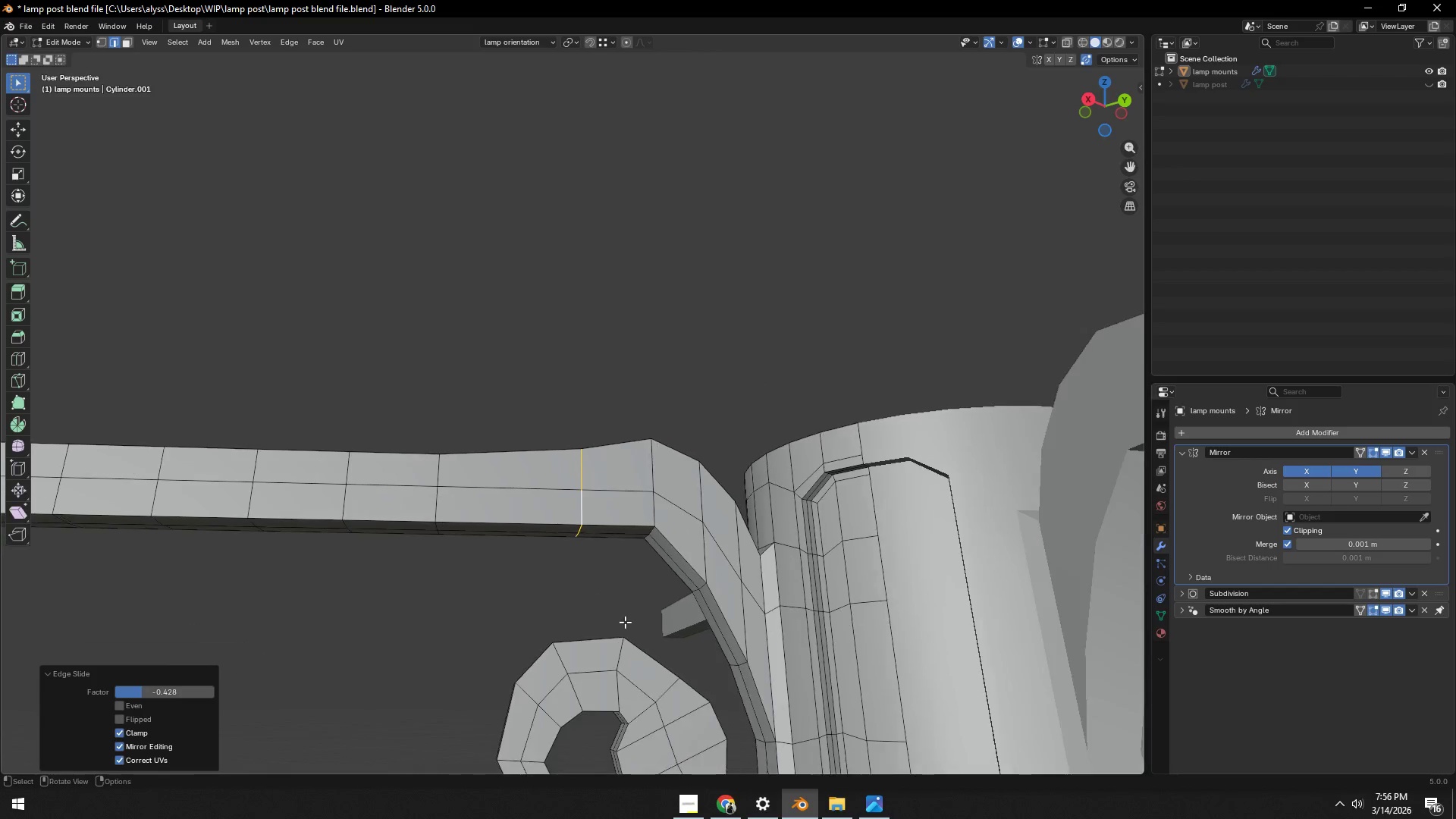 
key(Tab)
 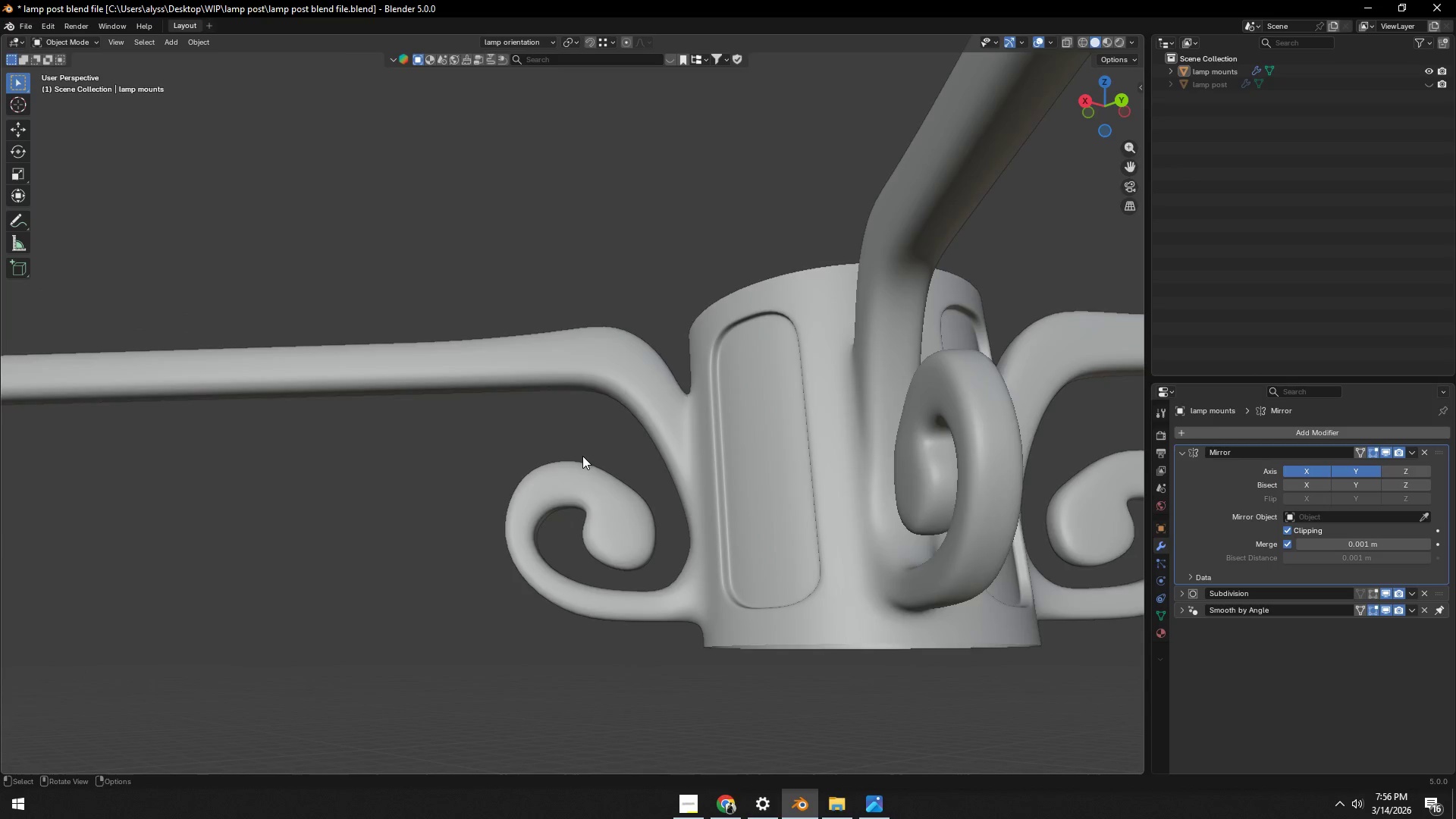 
scroll: coordinate [582, 456], scroll_direction: down, amount: 3.0
 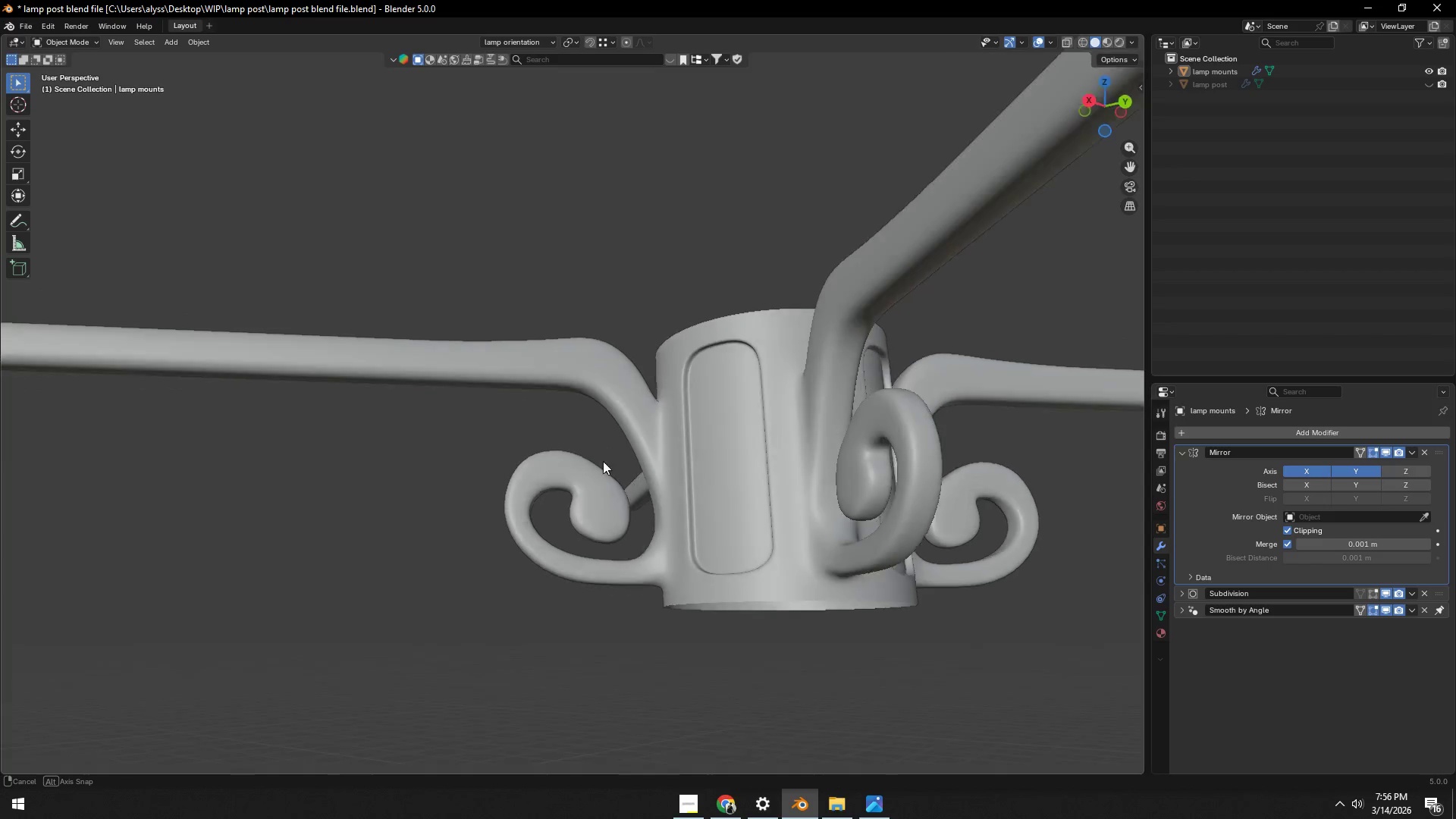 
key(Tab)
 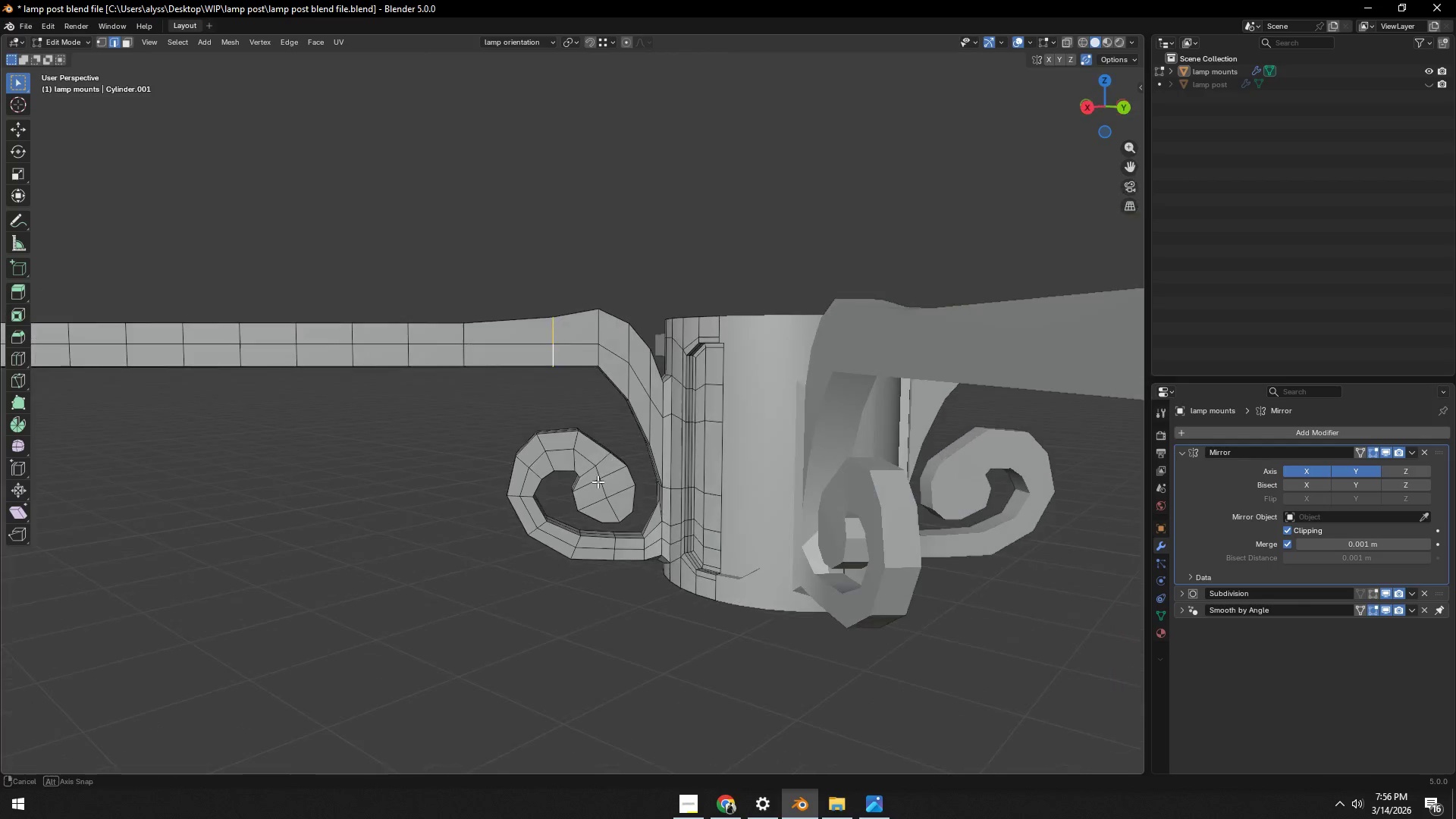 
scroll: coordinate [607, 476], scroll_direction: down, amount: 1.0
 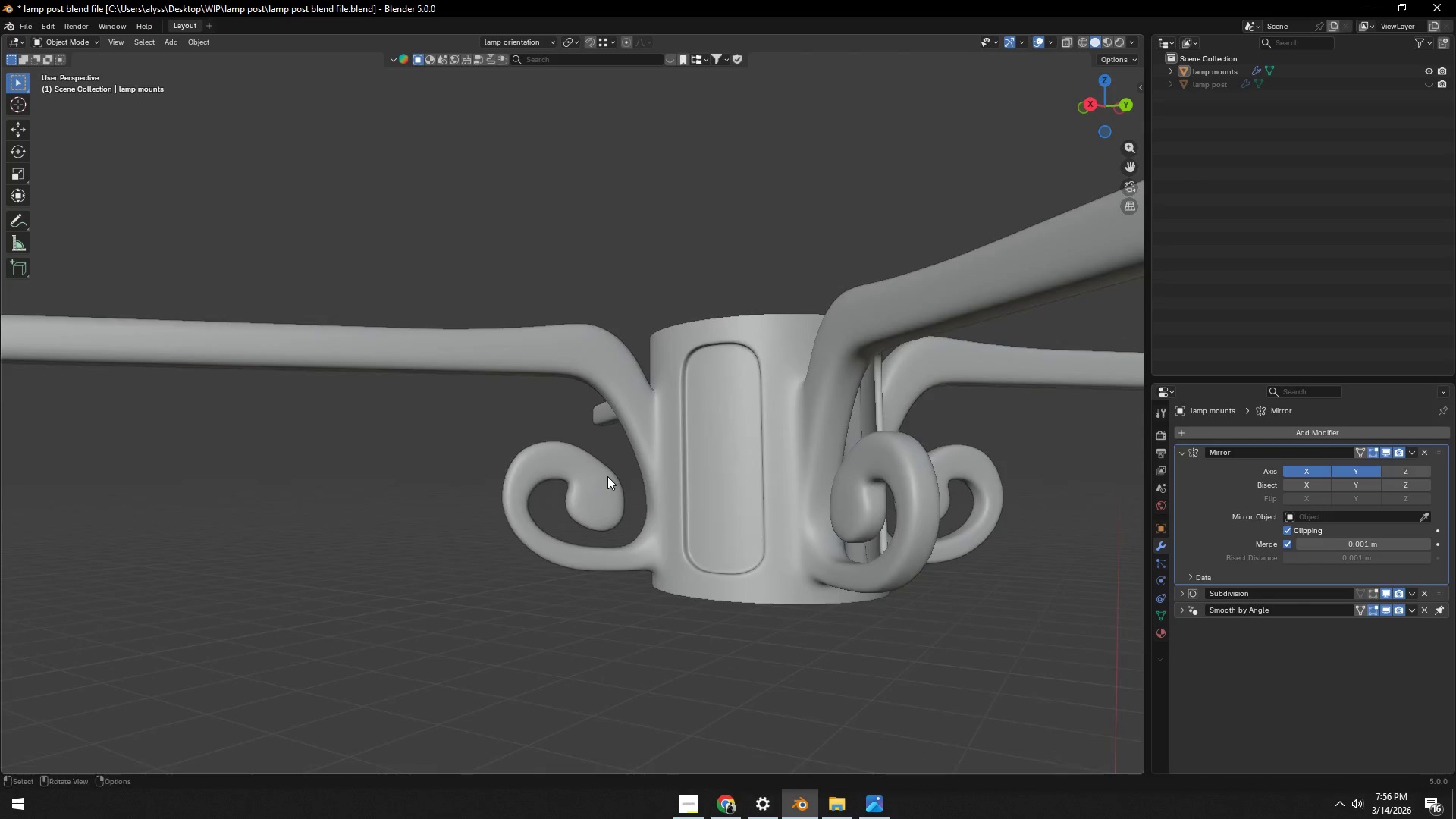 
hold_key(key=ShiftLeft, duration=0.31)
 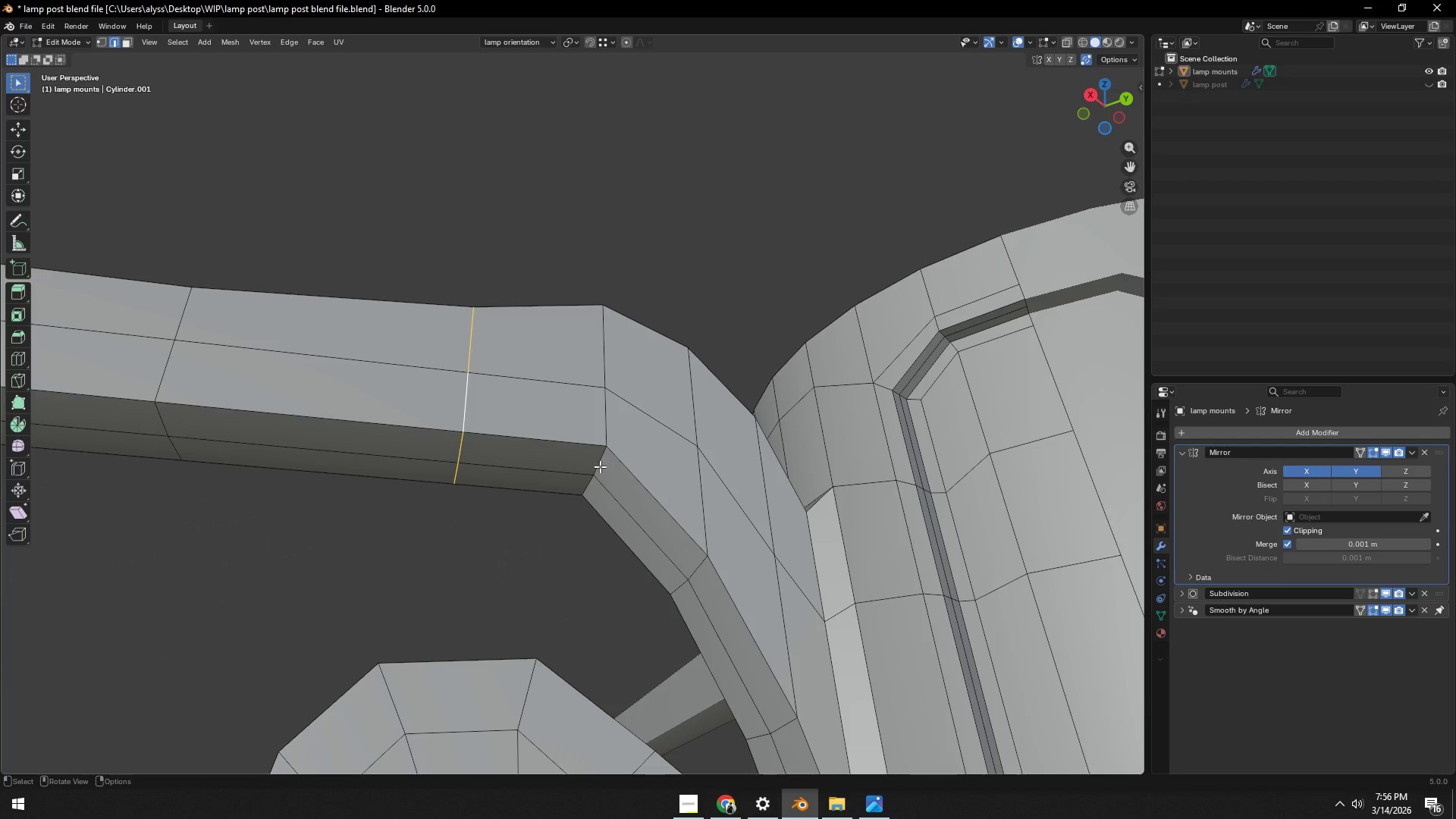 
scroll: coordinate [601, 472], scroll_direction: up, amount: 7.0
 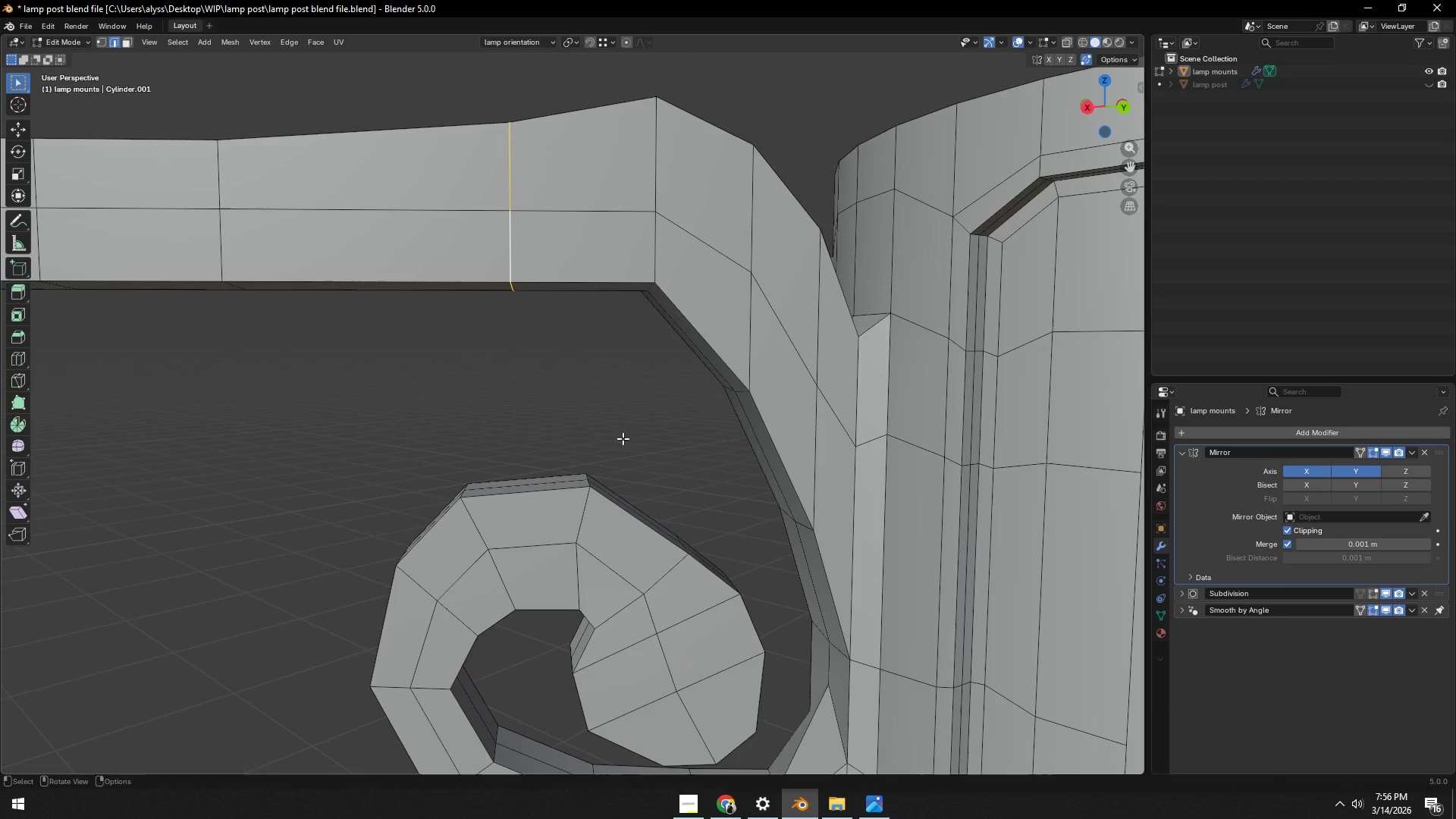 
key(Shift+ShiftLeft)
 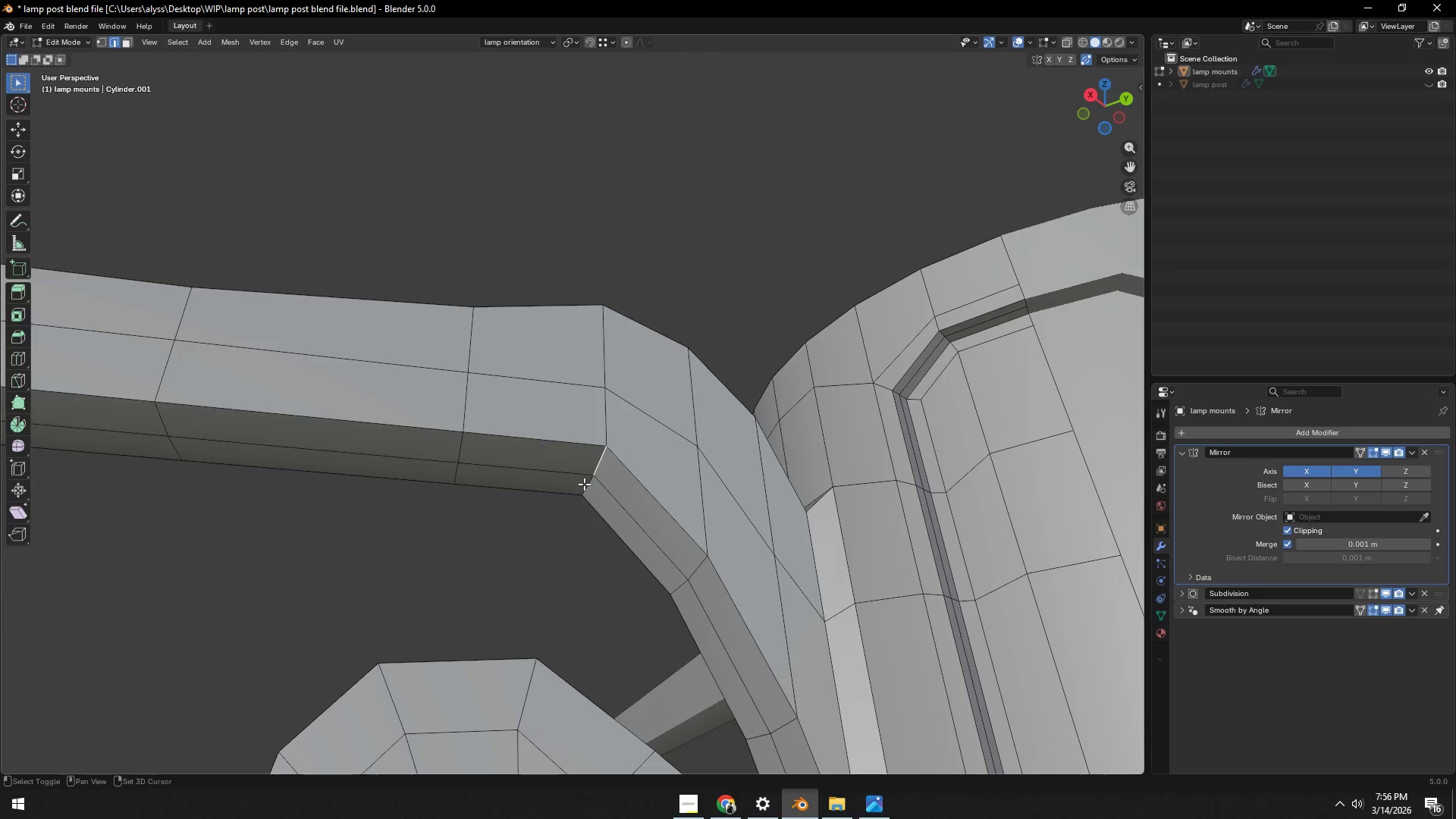 
double_click([582, 486])
 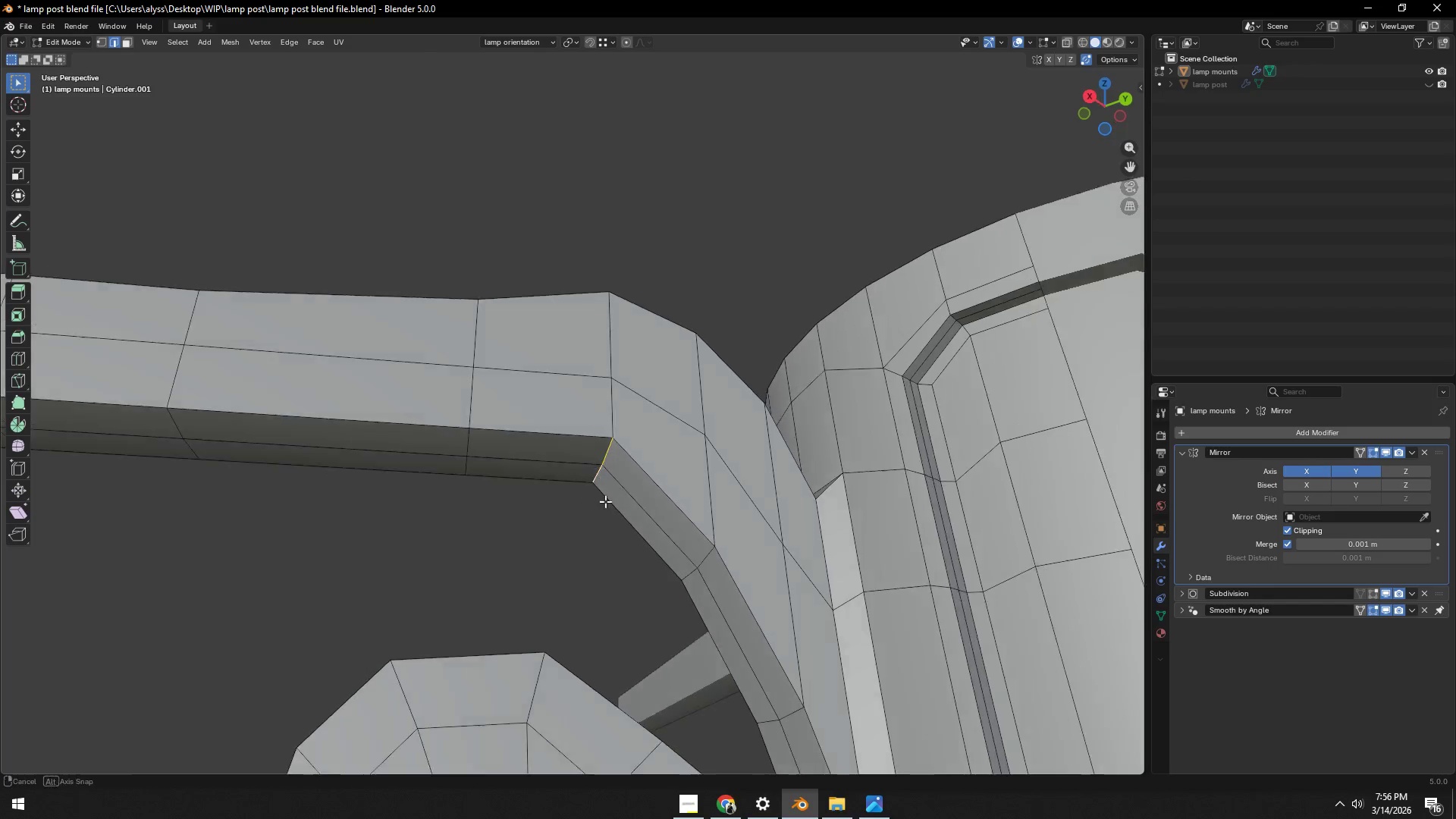 
type(gz)
 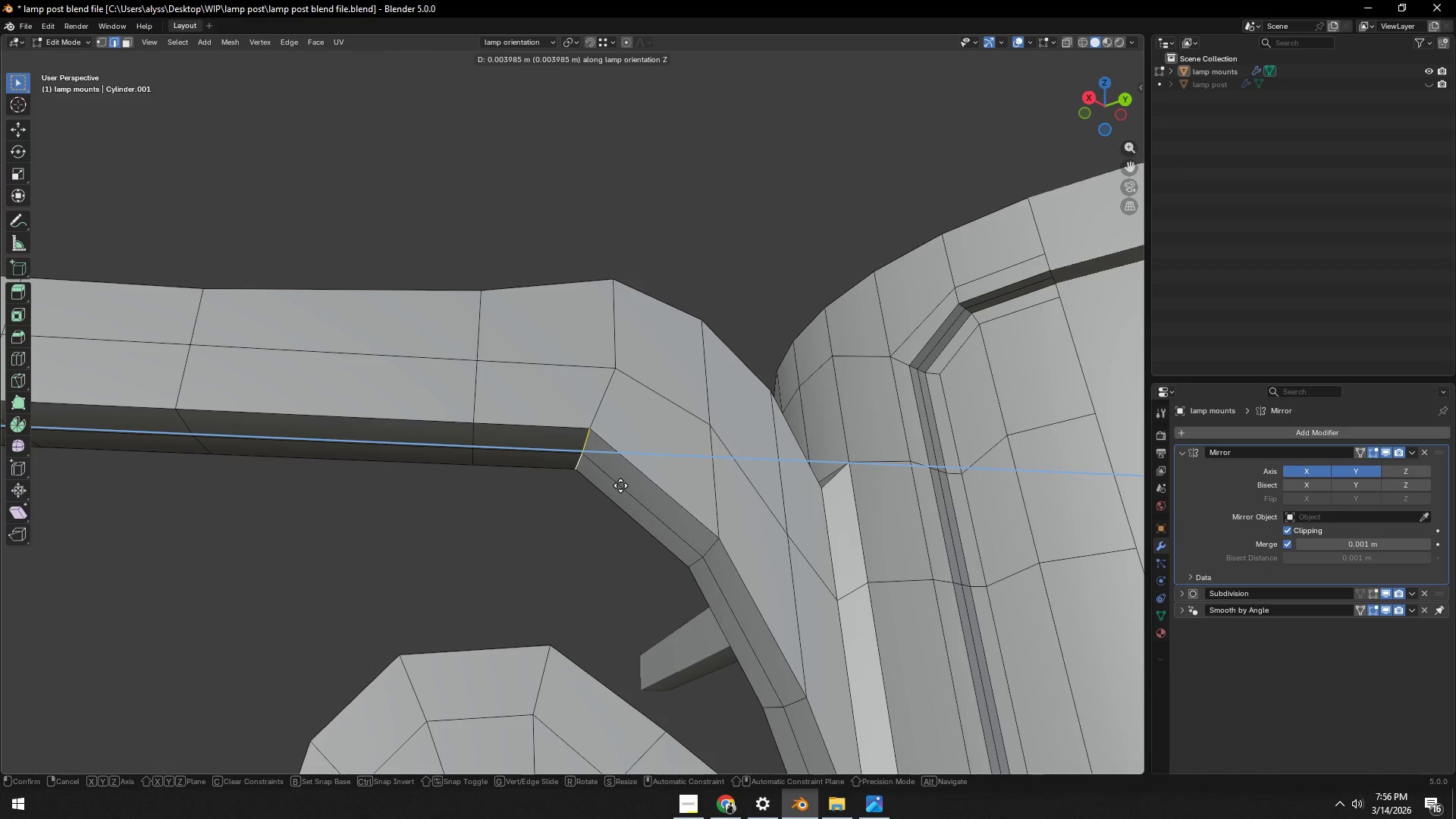 
left_click([620, 485])
 